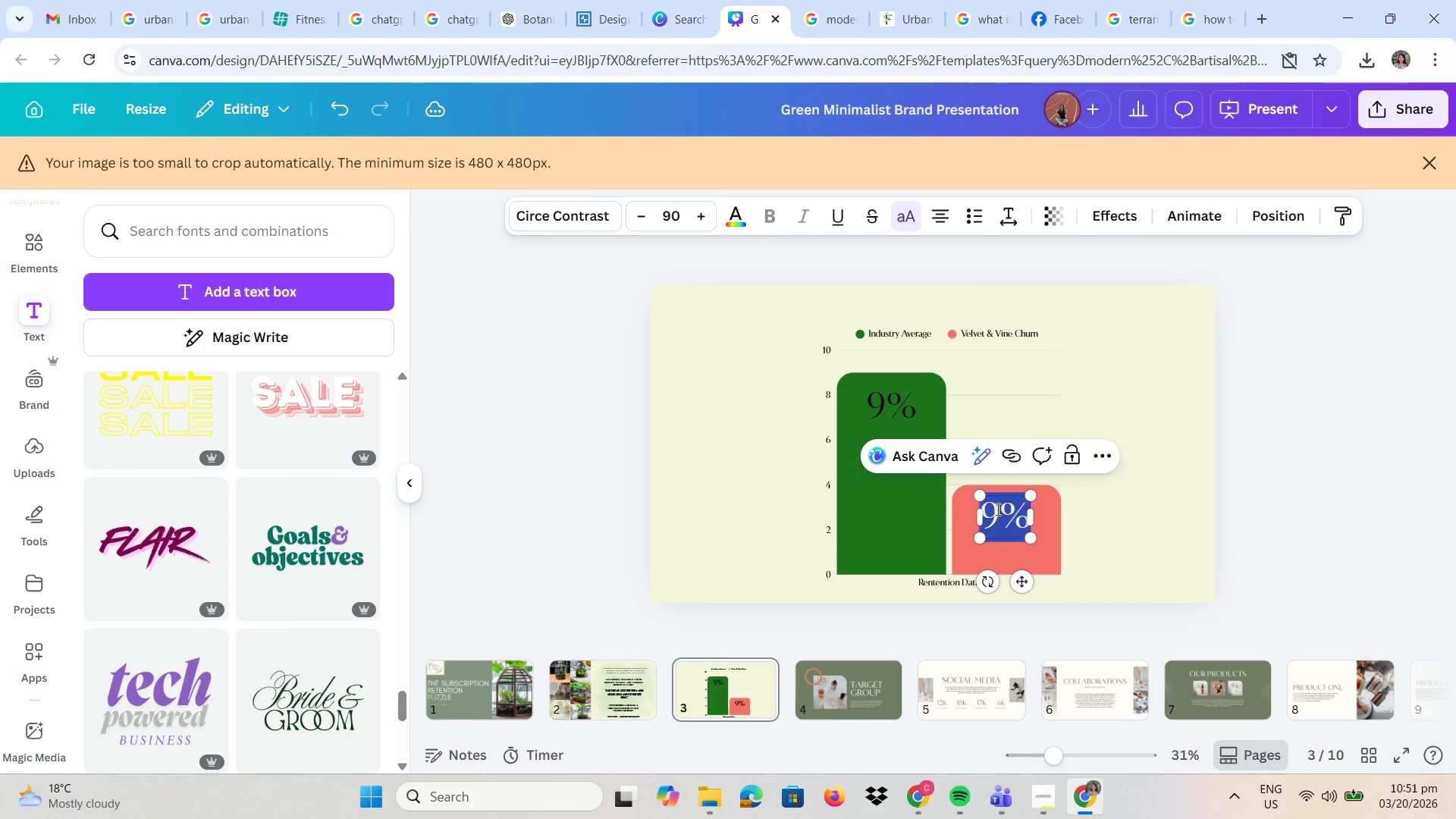 
double_click([996, 509])
 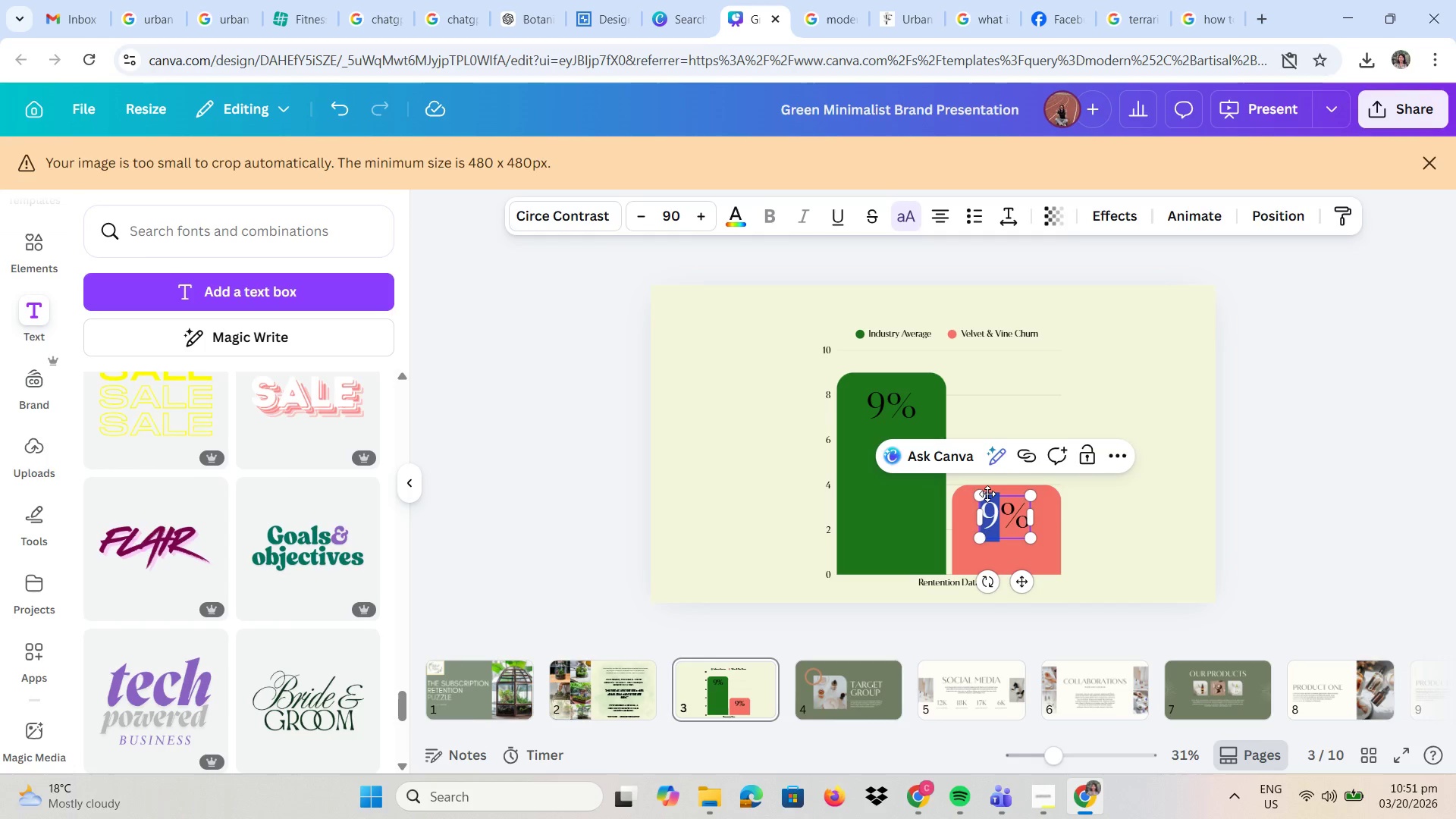 
key(Backspace)
 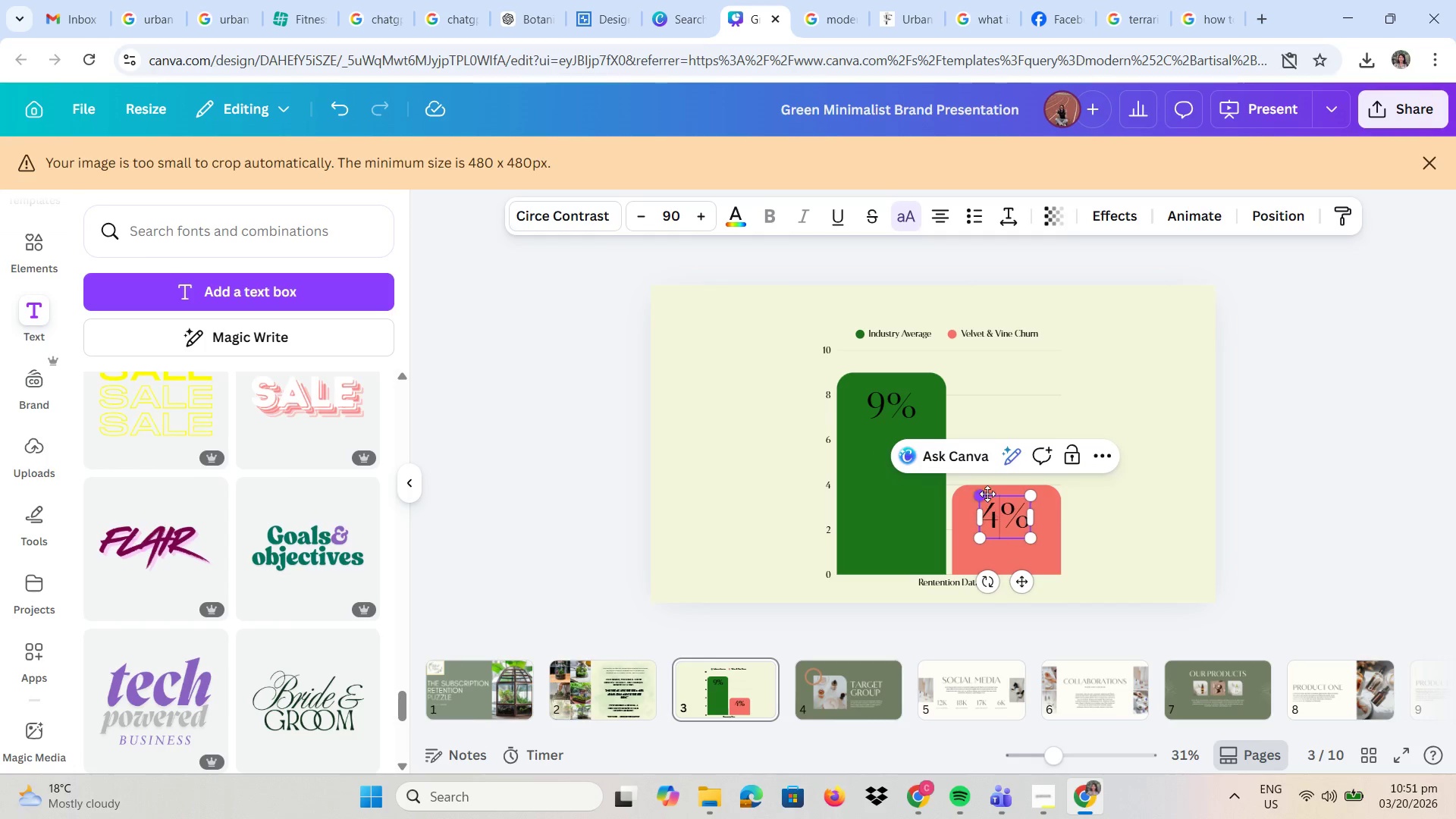 
key(4)
 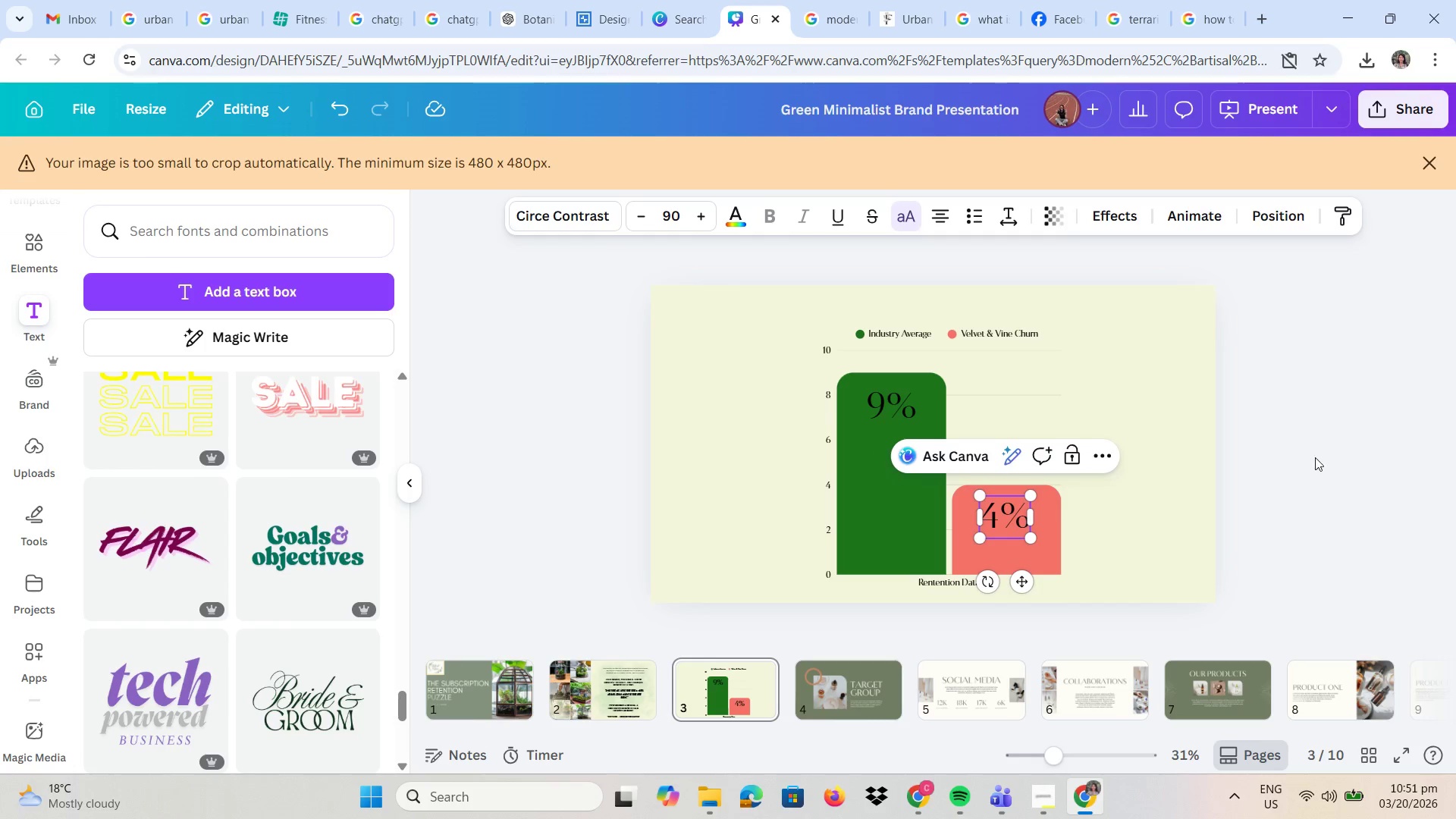 
left_click([1334, 441])
 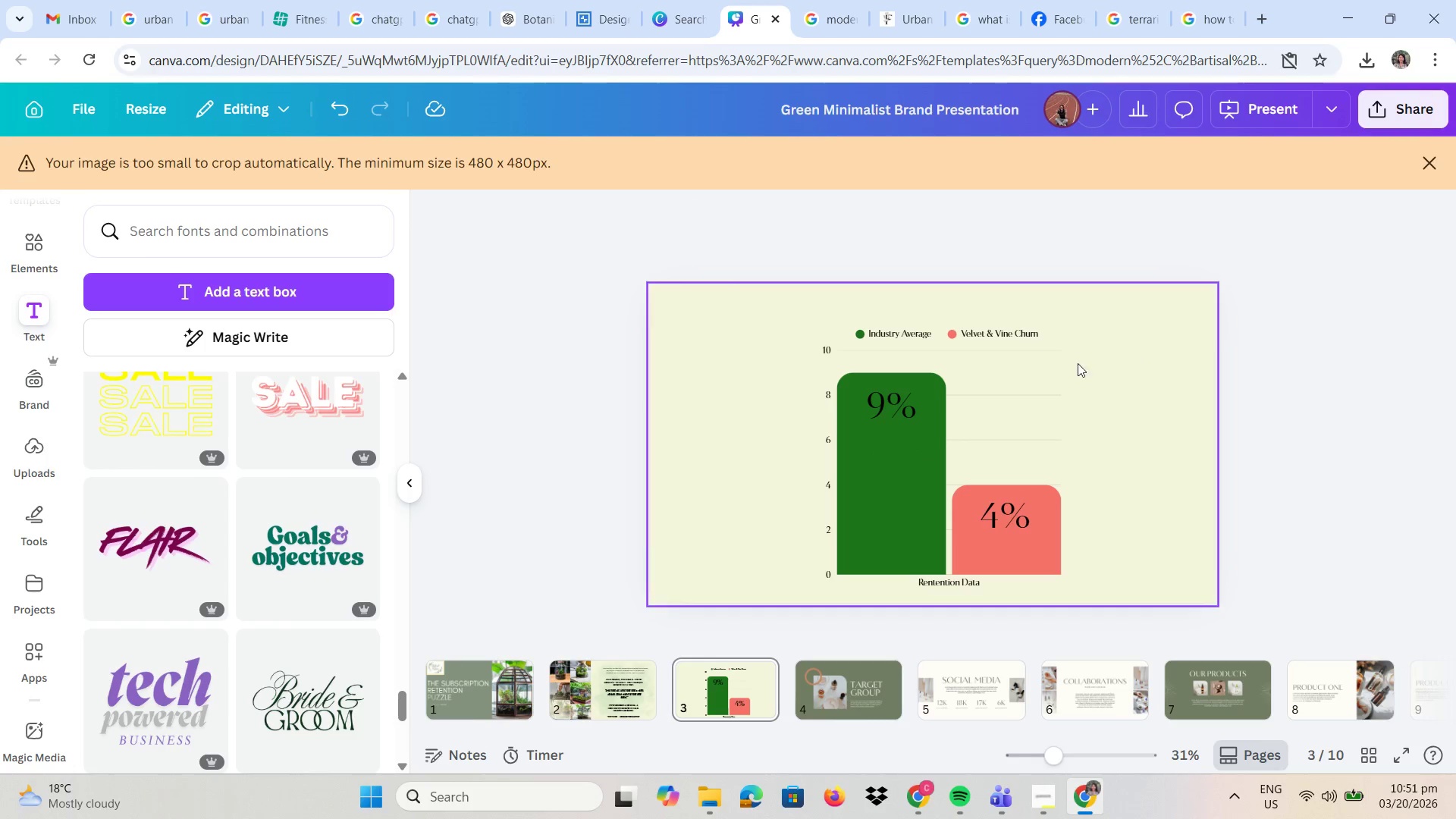 
left_click_drag(start_coordinate=[896, 465], to_coordinate=[896, 457])
 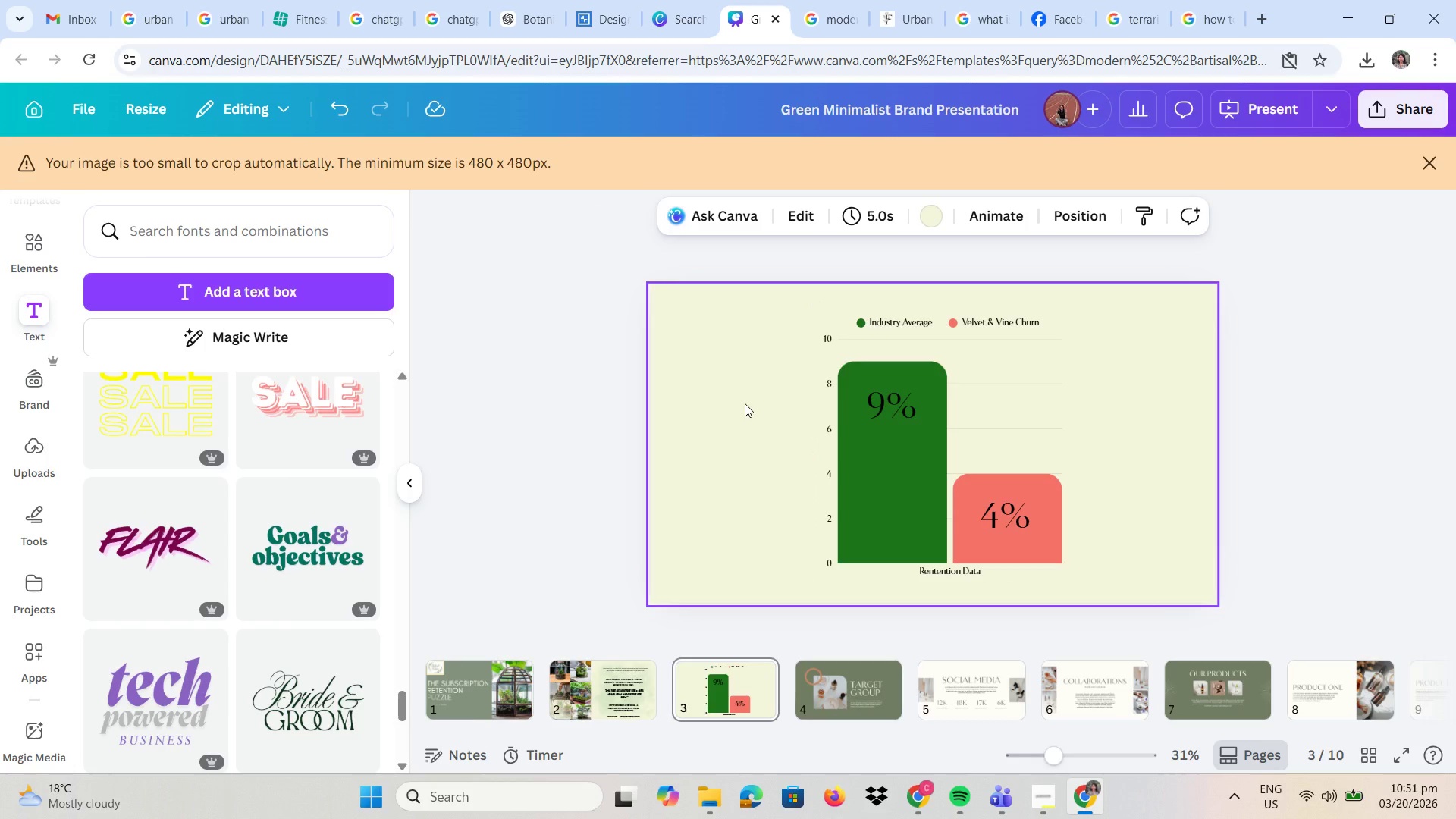 
wait(8.75)
 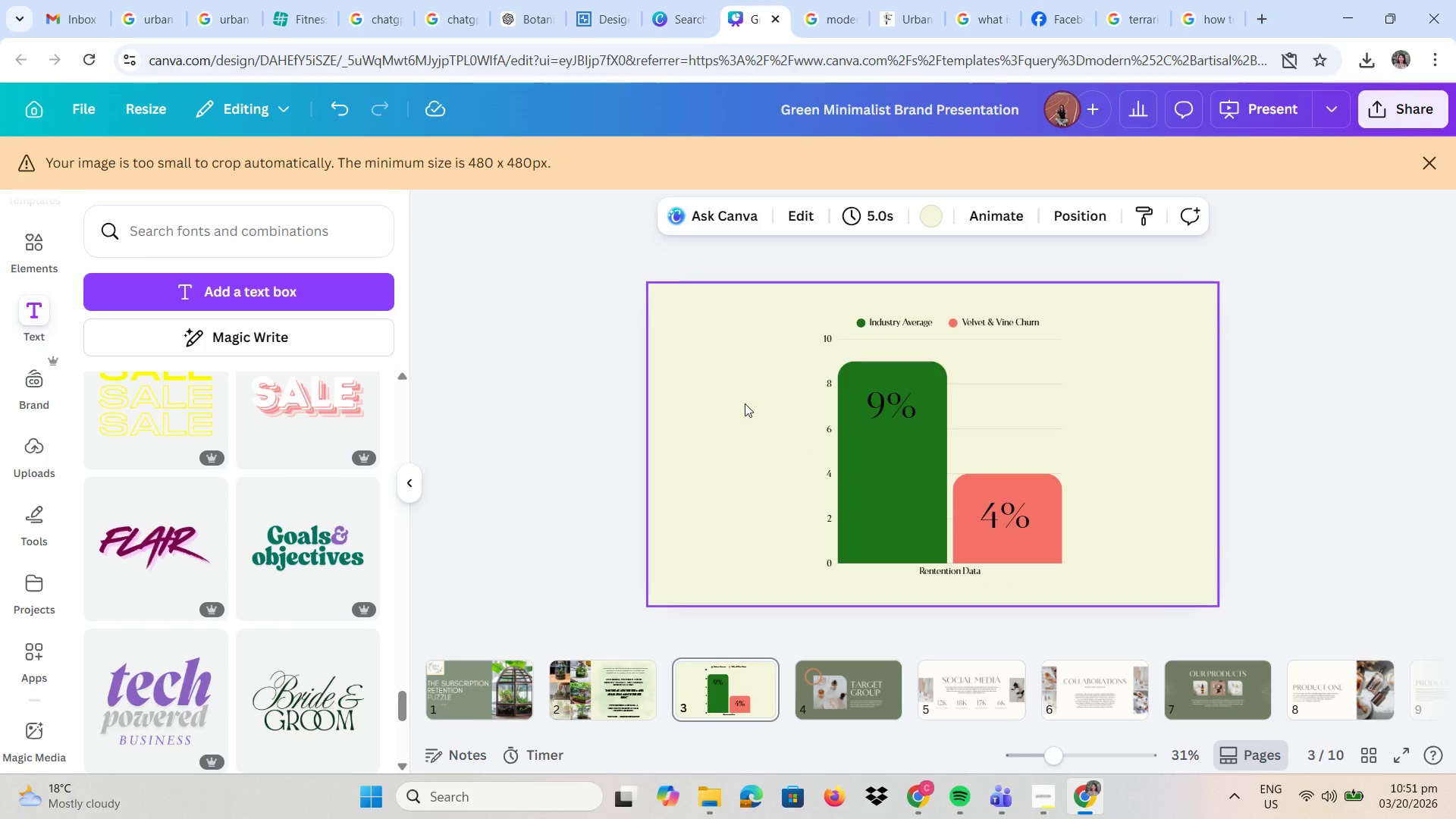 
left_click([868, 695])
 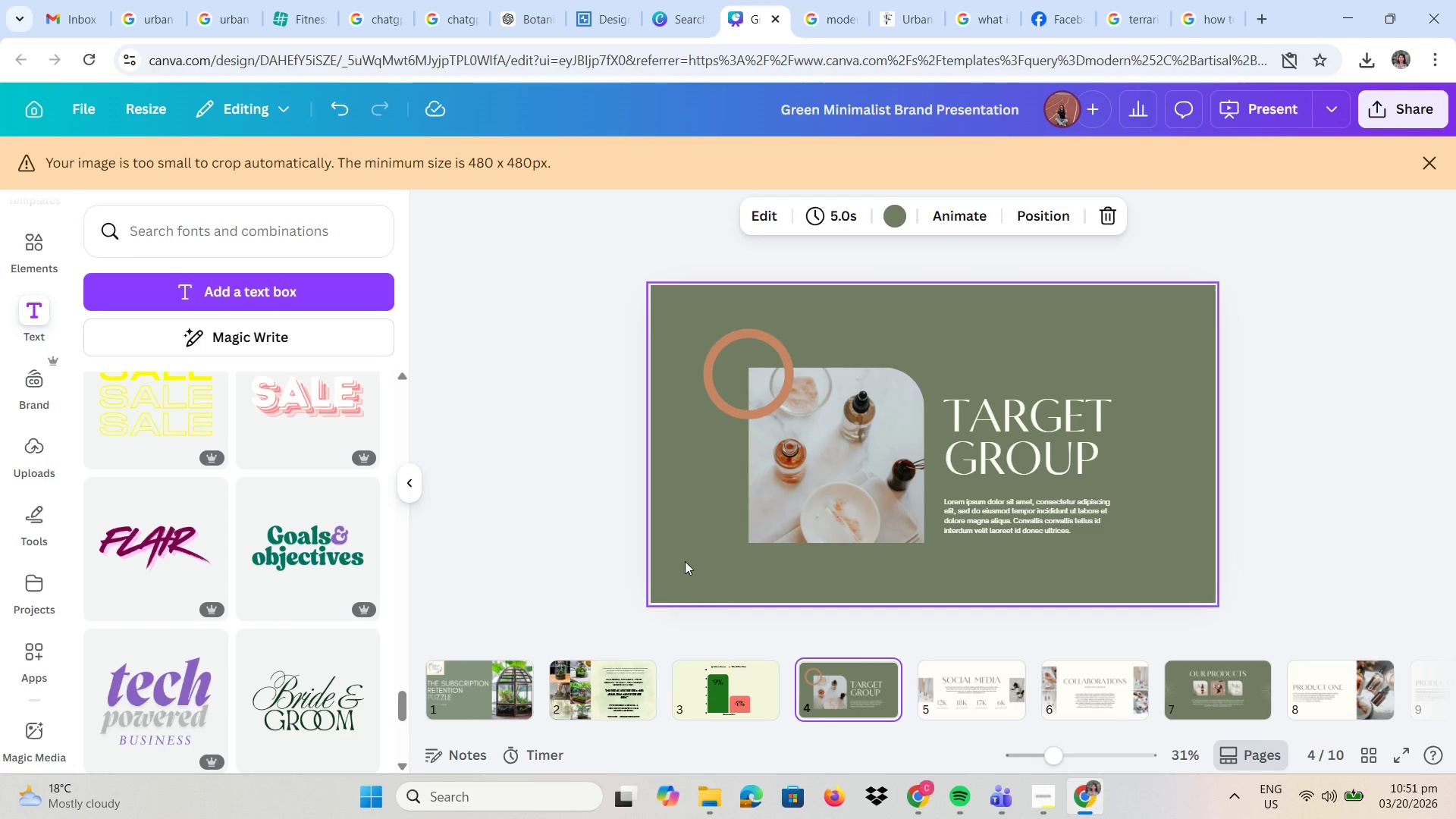 
left_click([715, 388])
 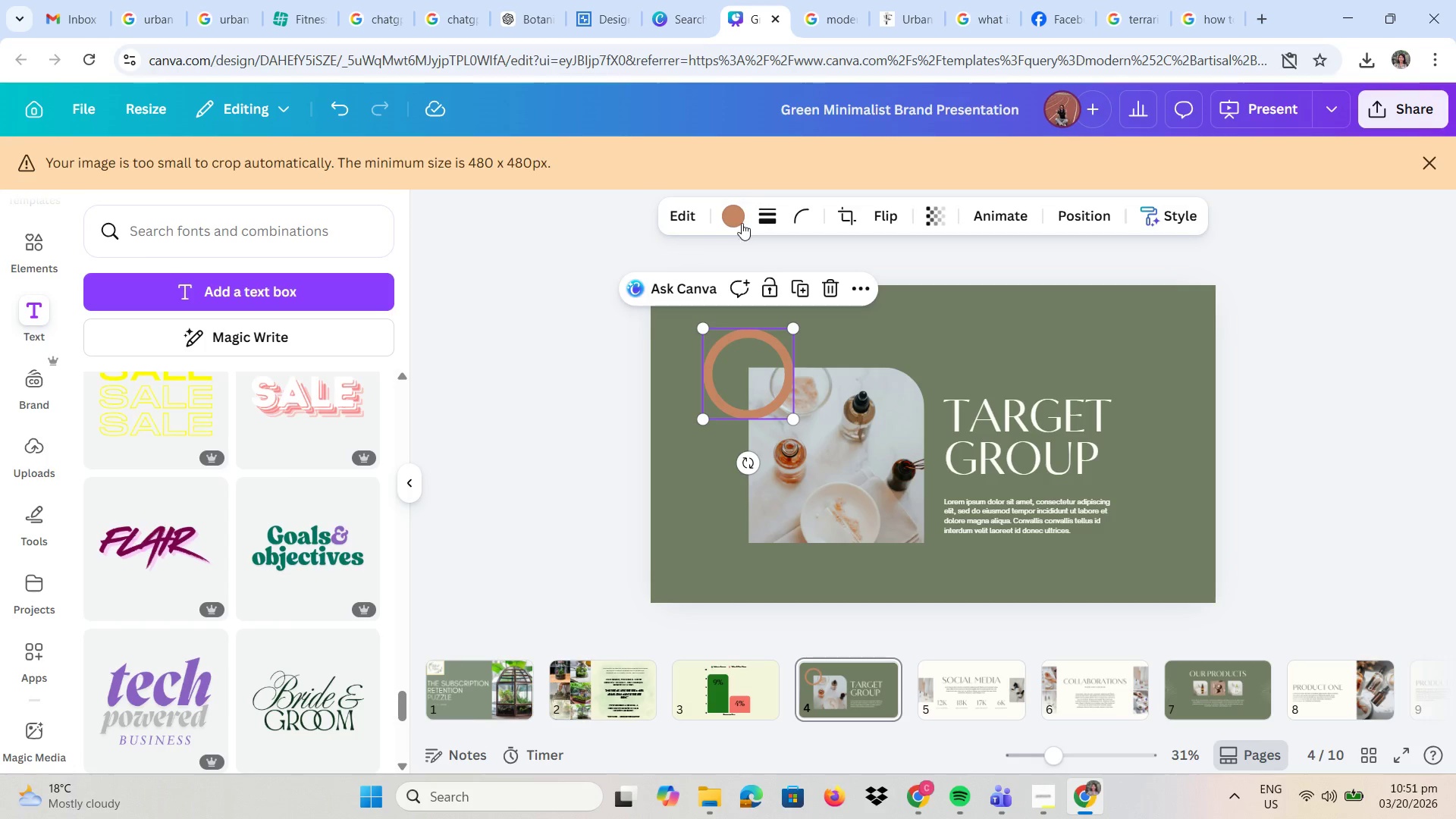 
left_click([740, 215])
 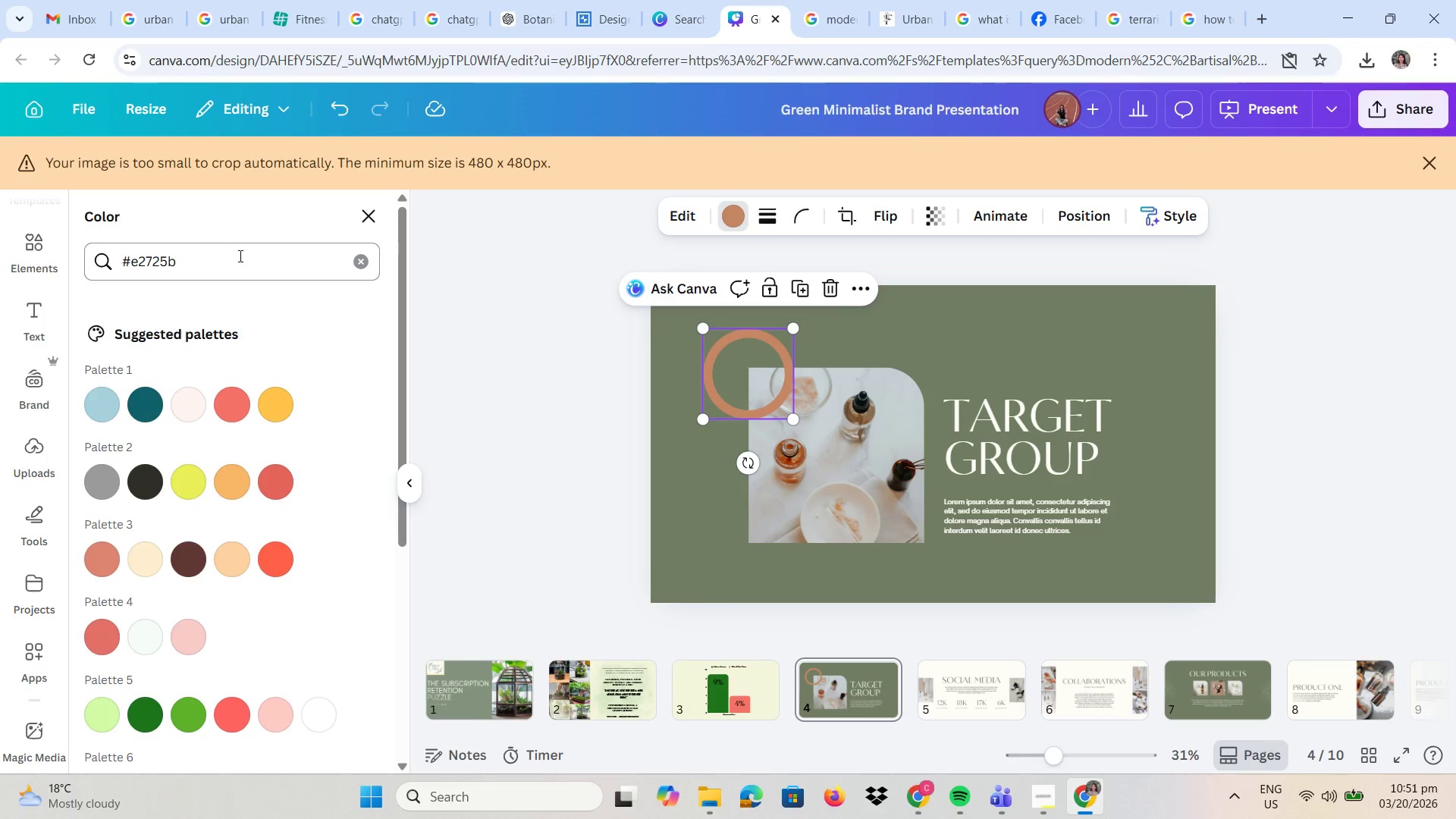 
left_click_drag(start_coordinate=[239, 256], to_coordinate=[13, 242])
 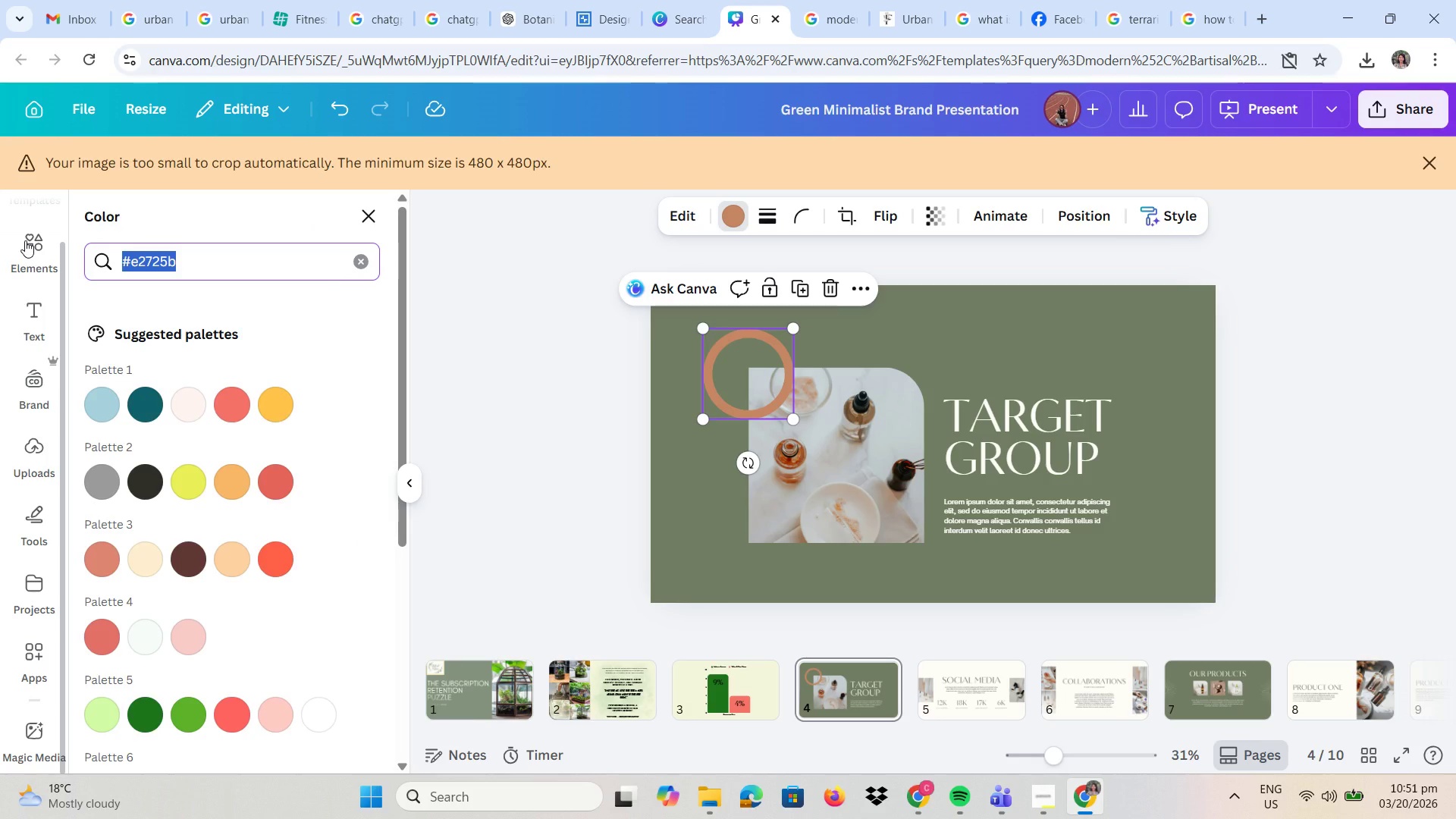 
type(#E2725B)
 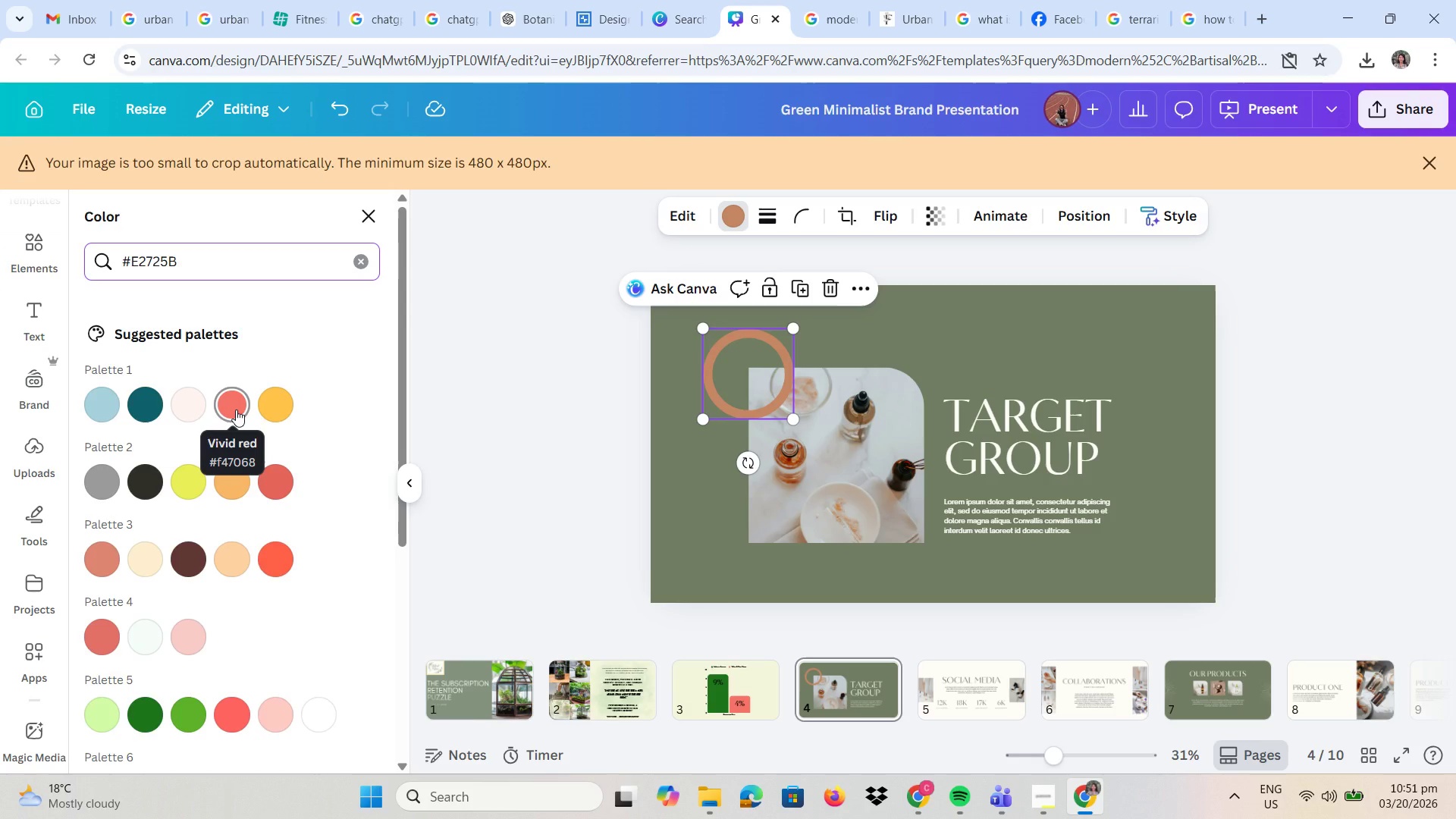 
wait(7.8)
 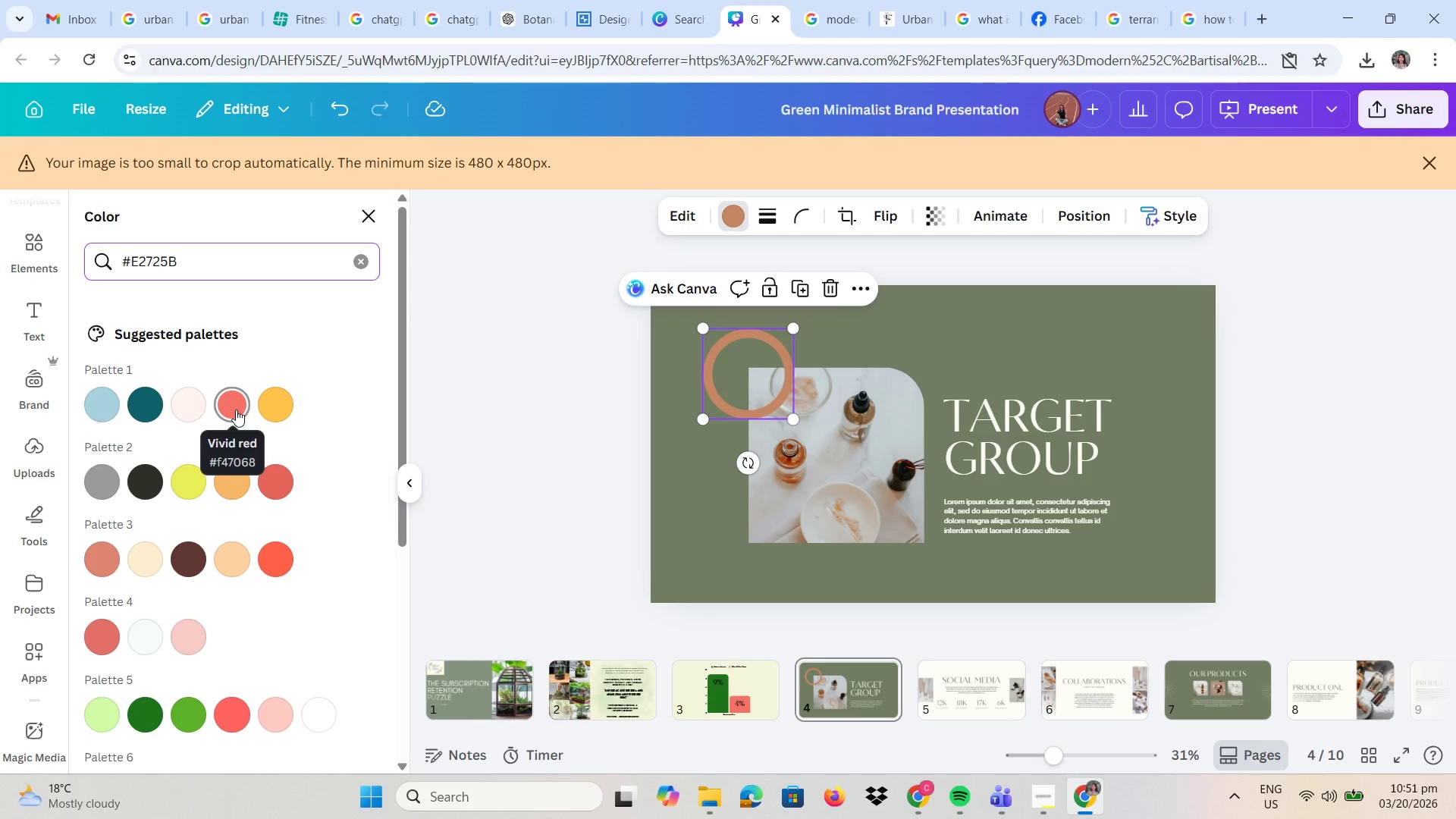 
left_click([236, 410])
 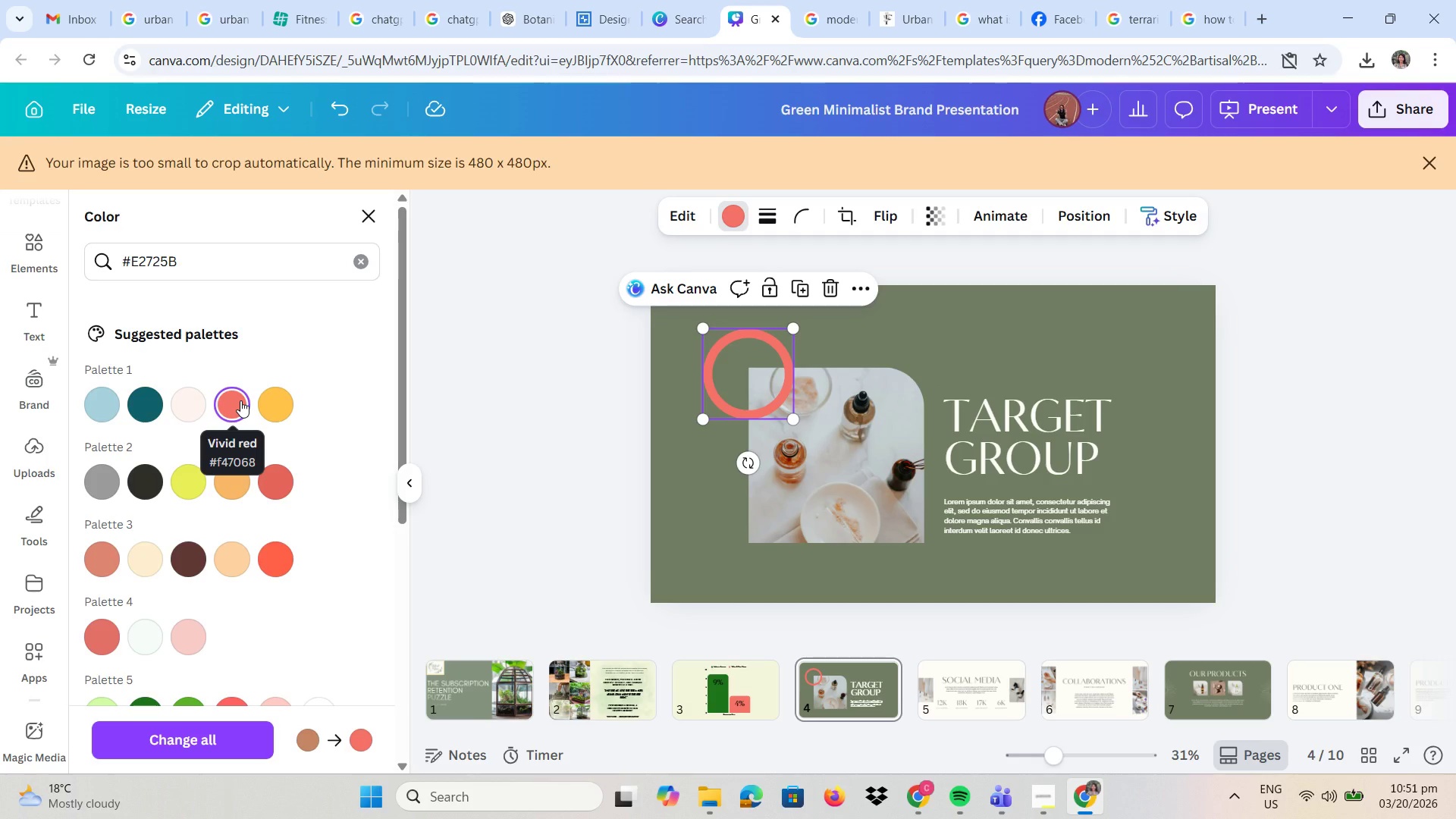 
wait(5.69)
 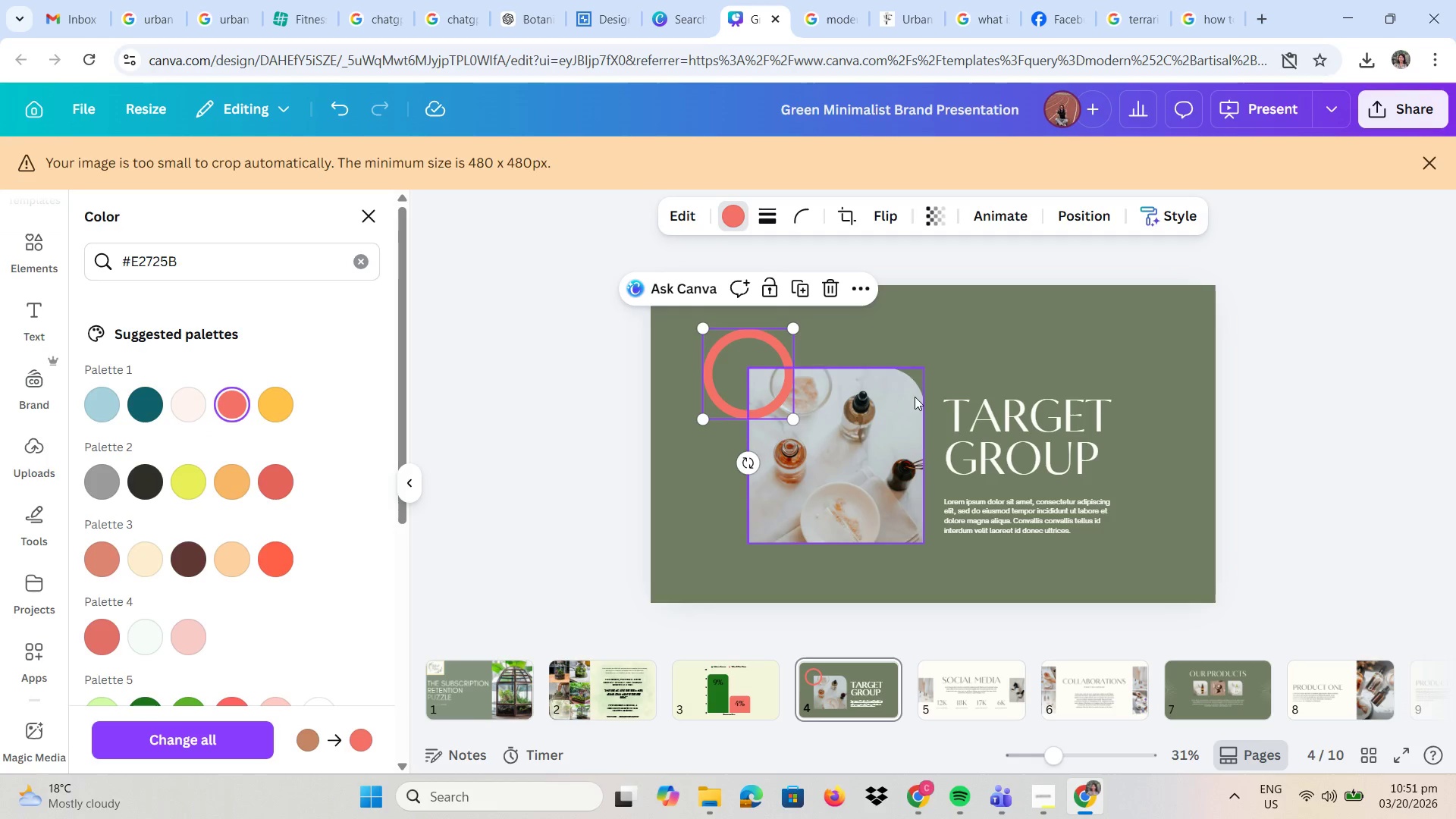 
left_click_drag(start_coordinate=[242, 406], to_coordinate=[245, 416])
 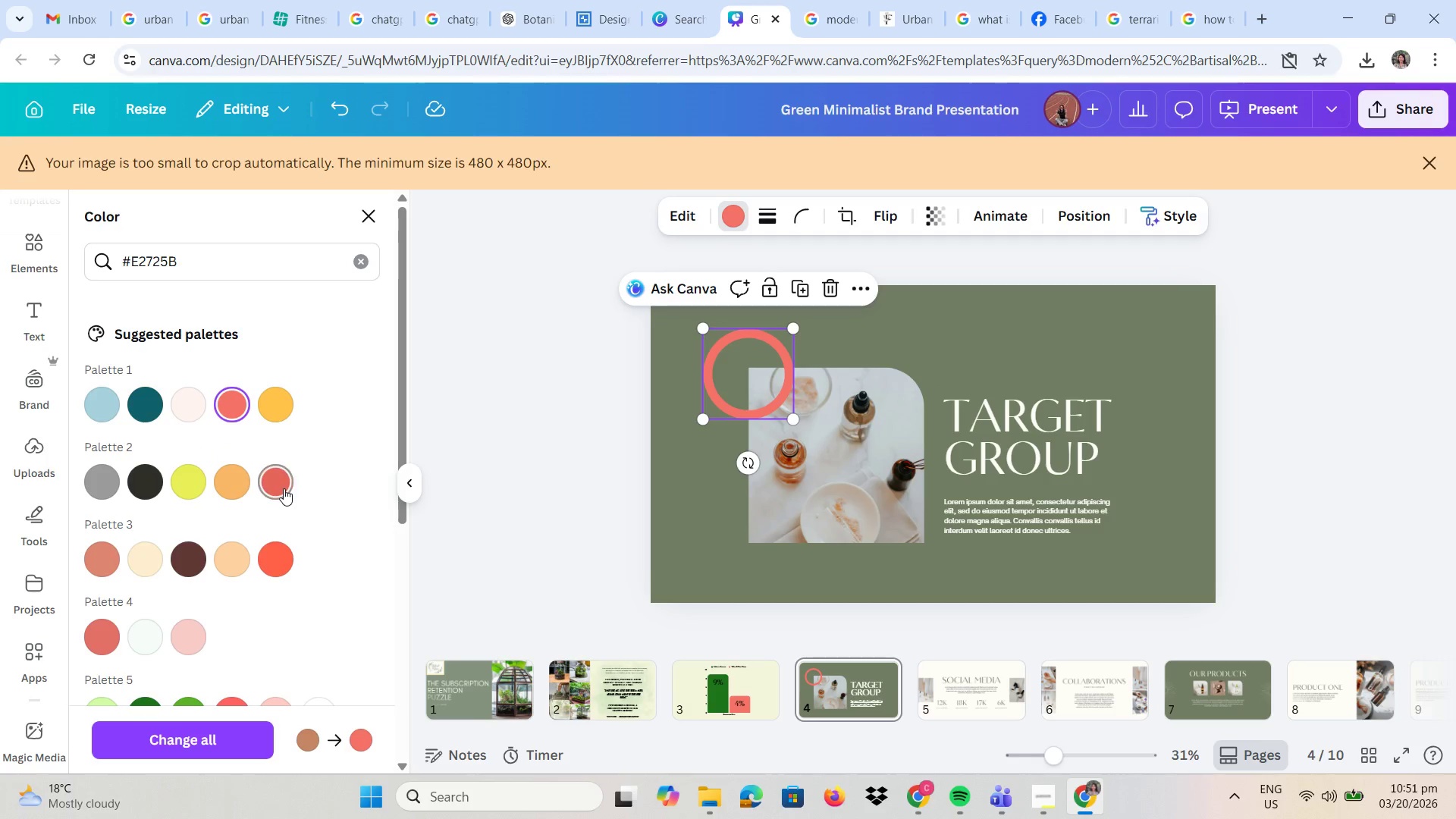 
double_click([284, 488])
 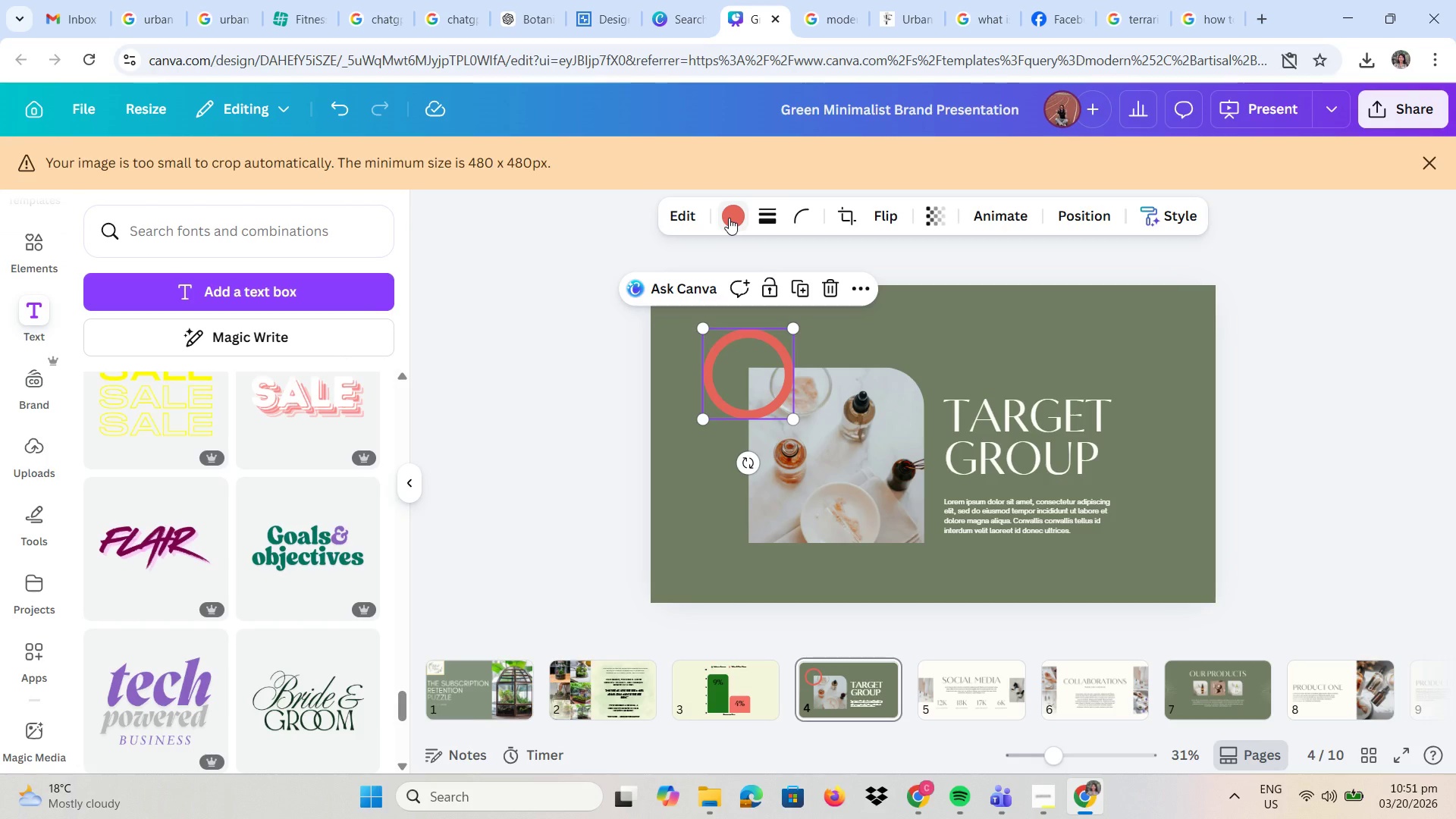 
wait(8.73)
 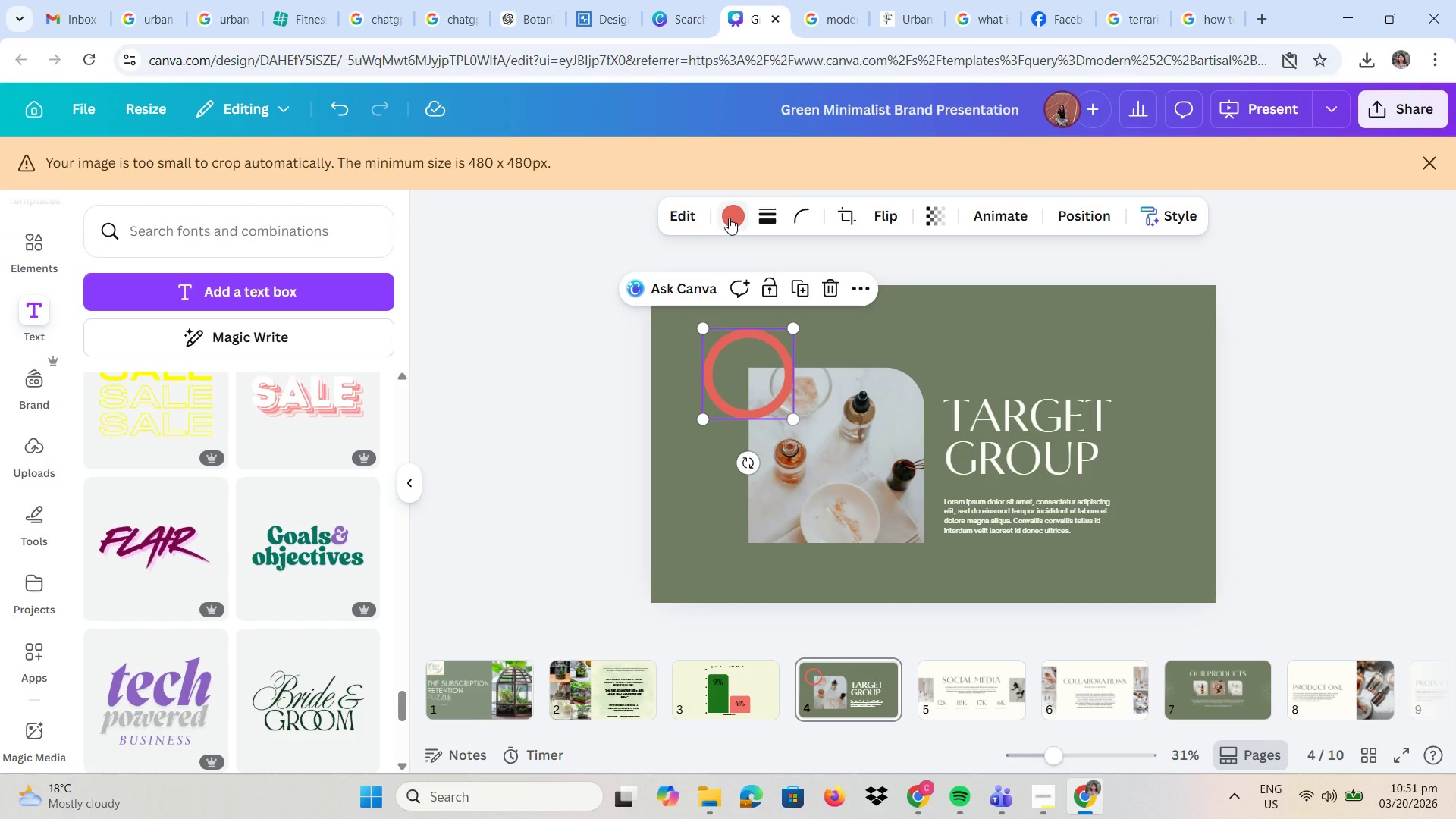 
left_click([1432, 165])
 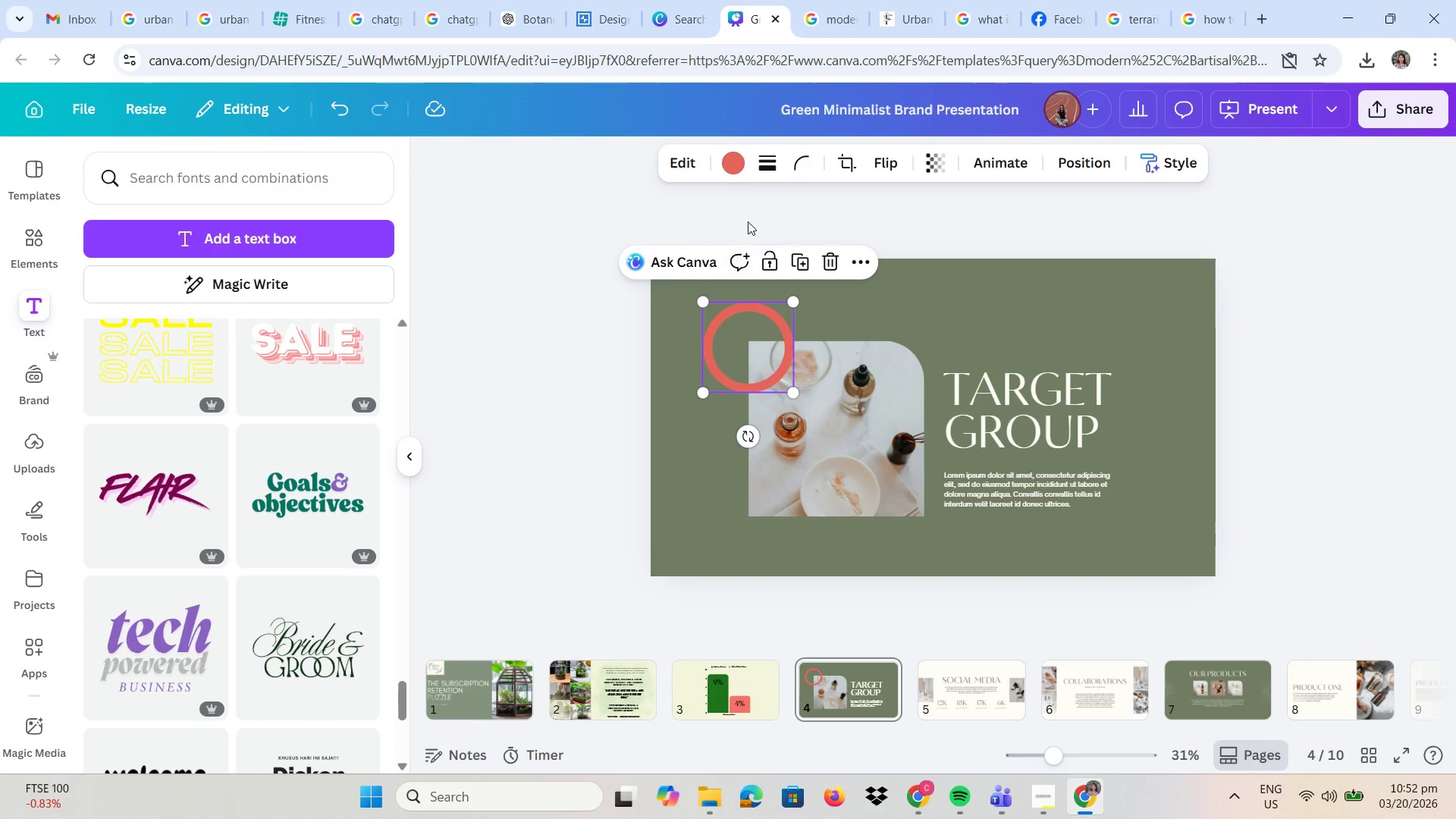 
left_click([734, 170])
 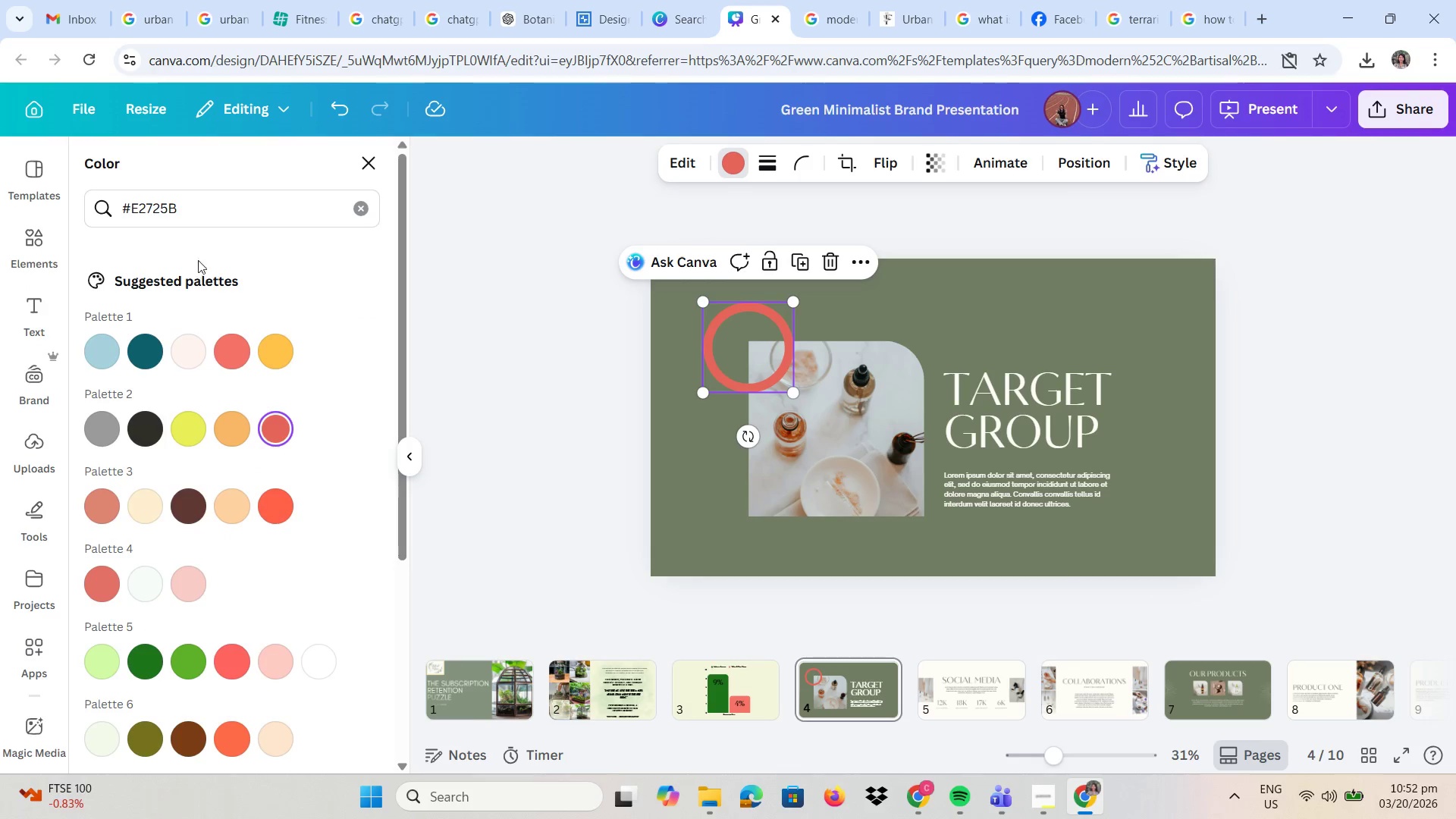 
left_click([235, 208])
 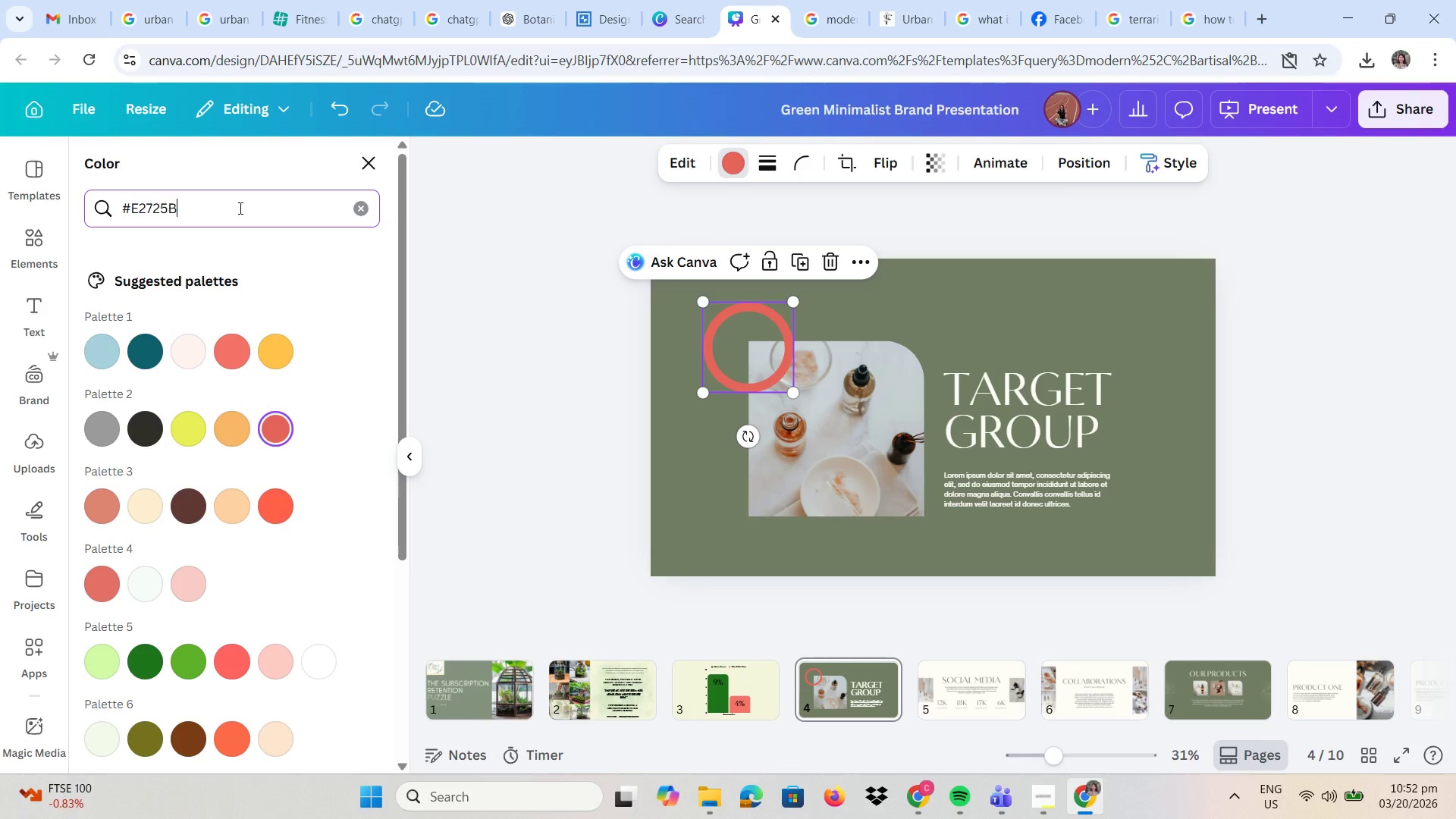 
key(Enter)
 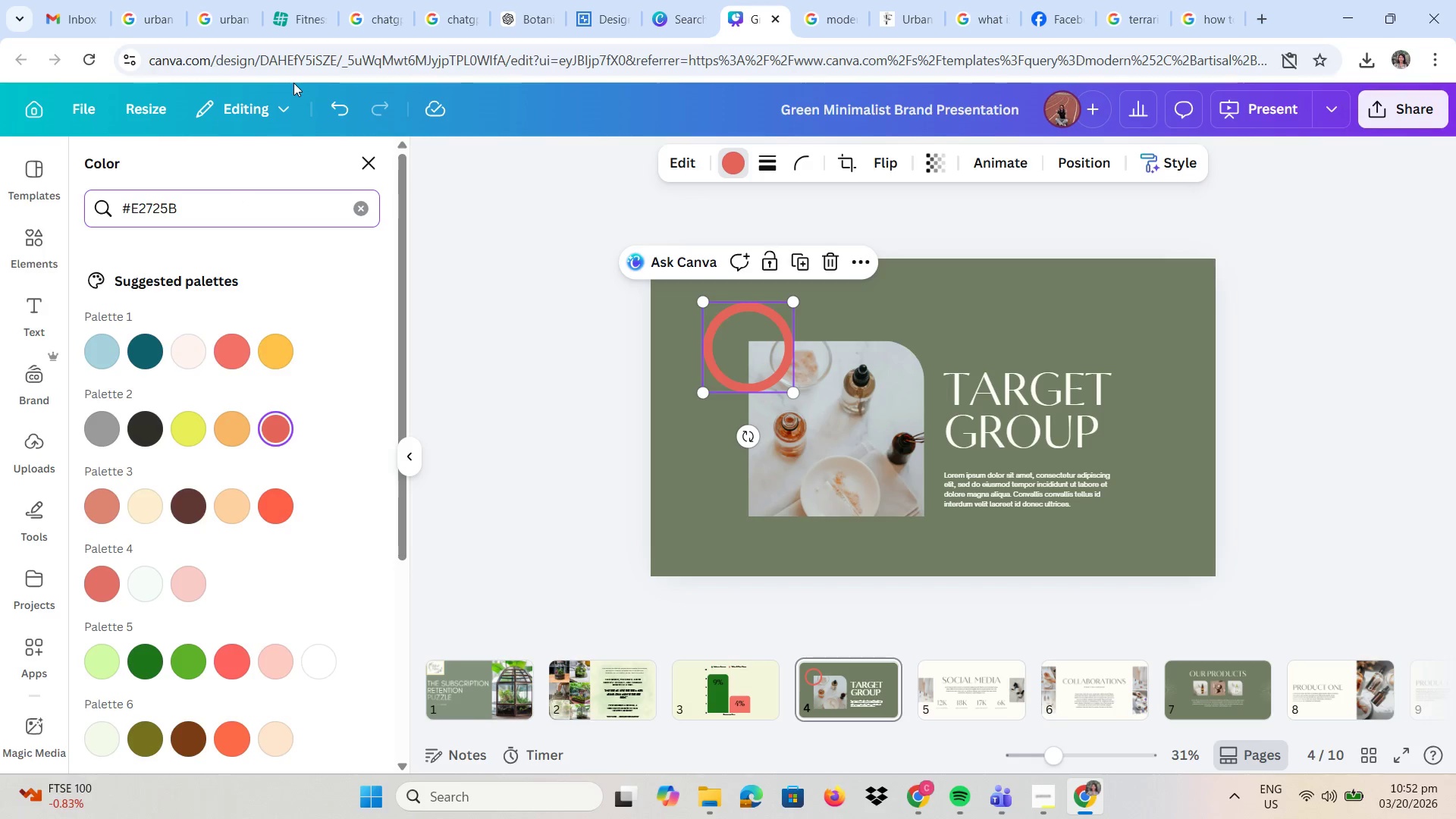 
key(Enter)
 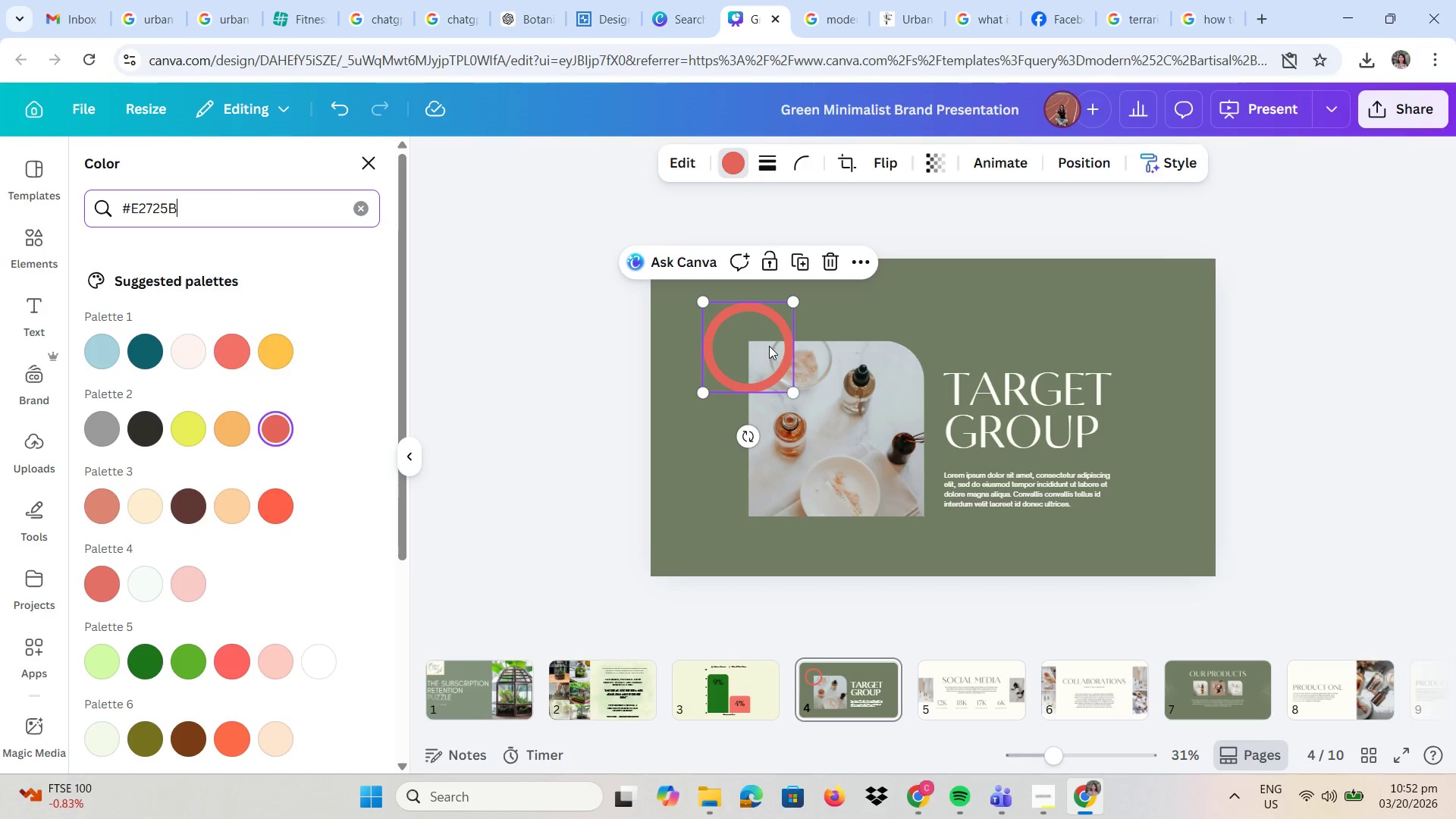 
left_click([759, 362])
 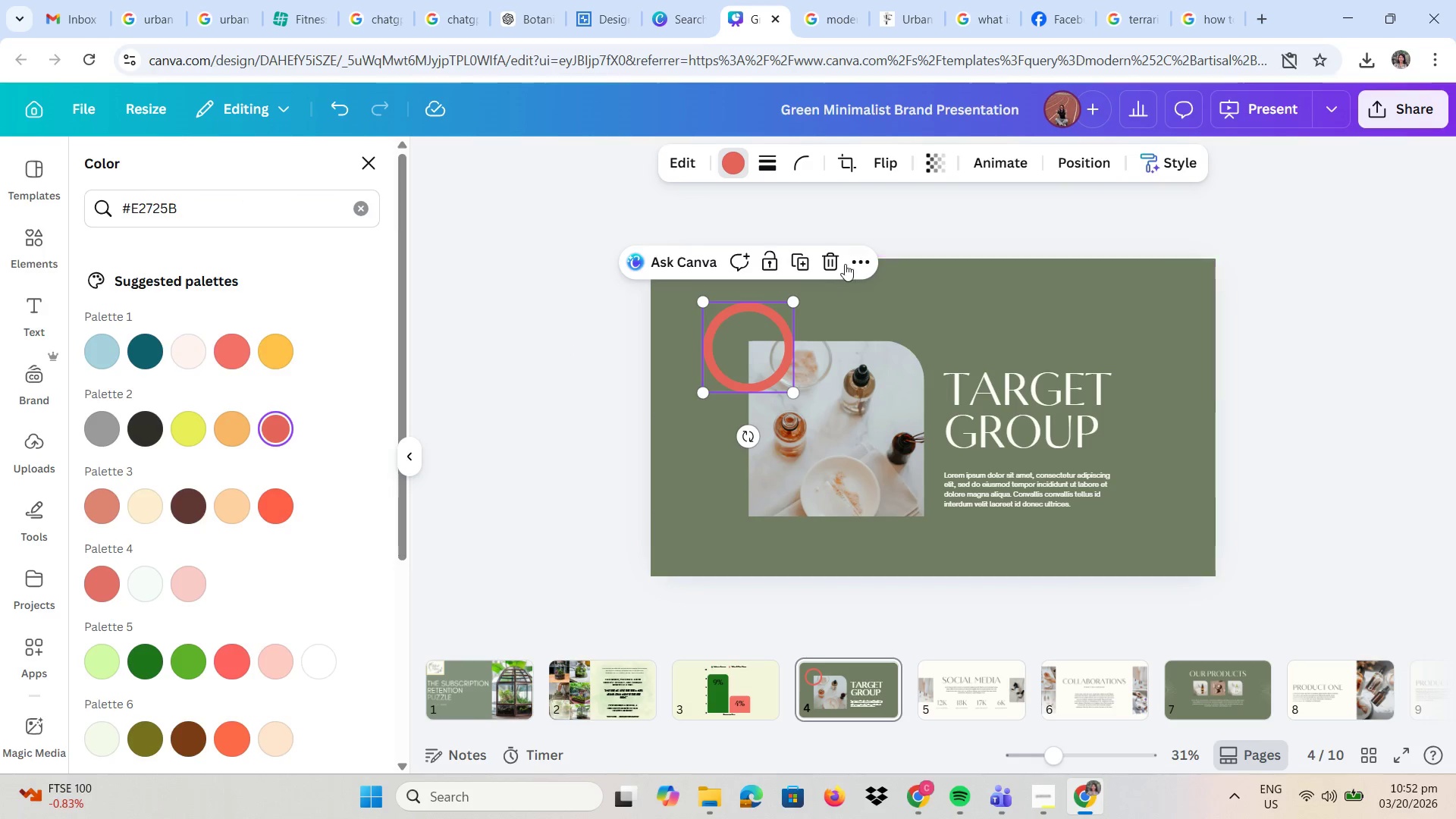 
left_click([827, 263])
 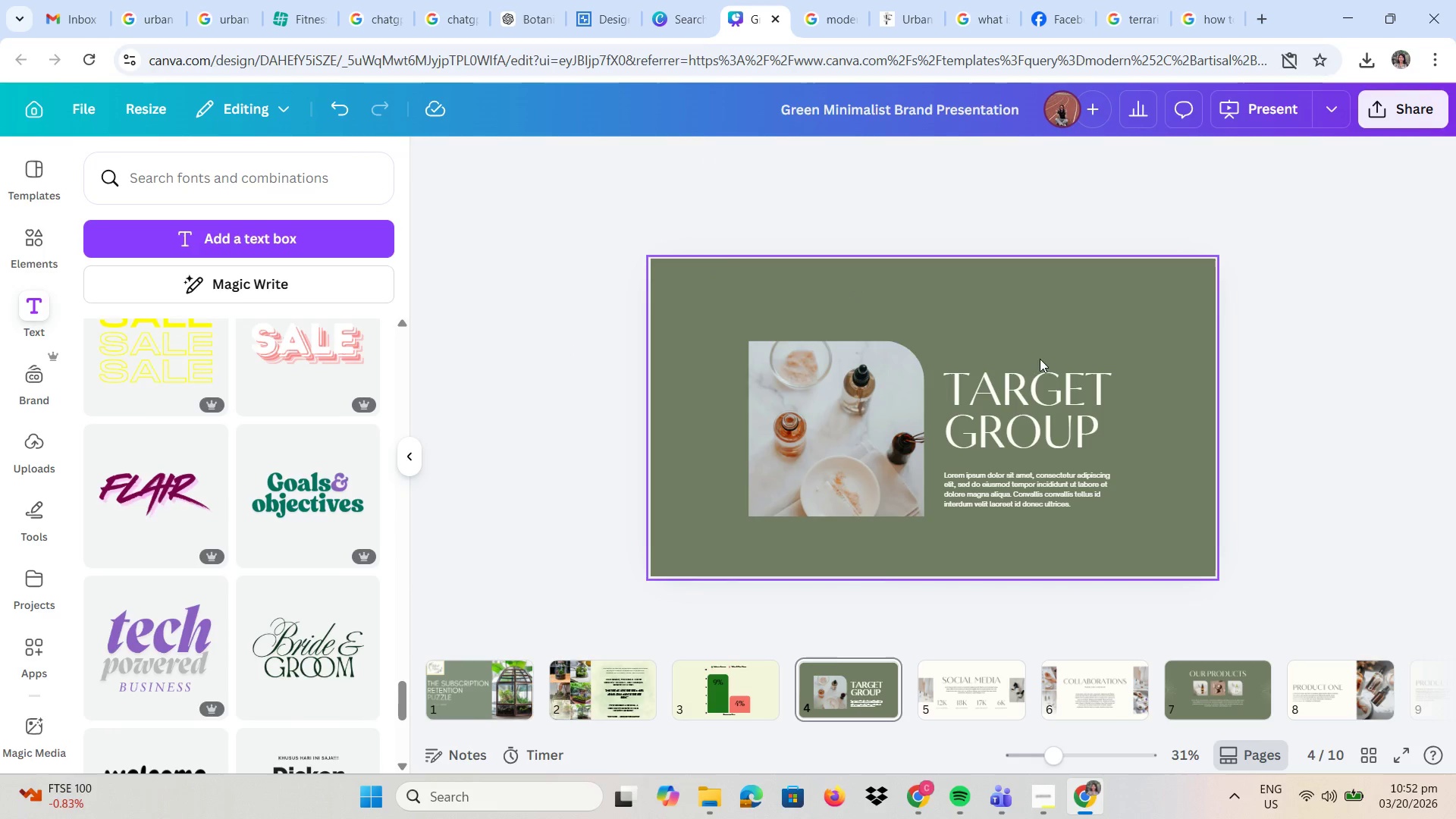 
left_click([761, 691])
 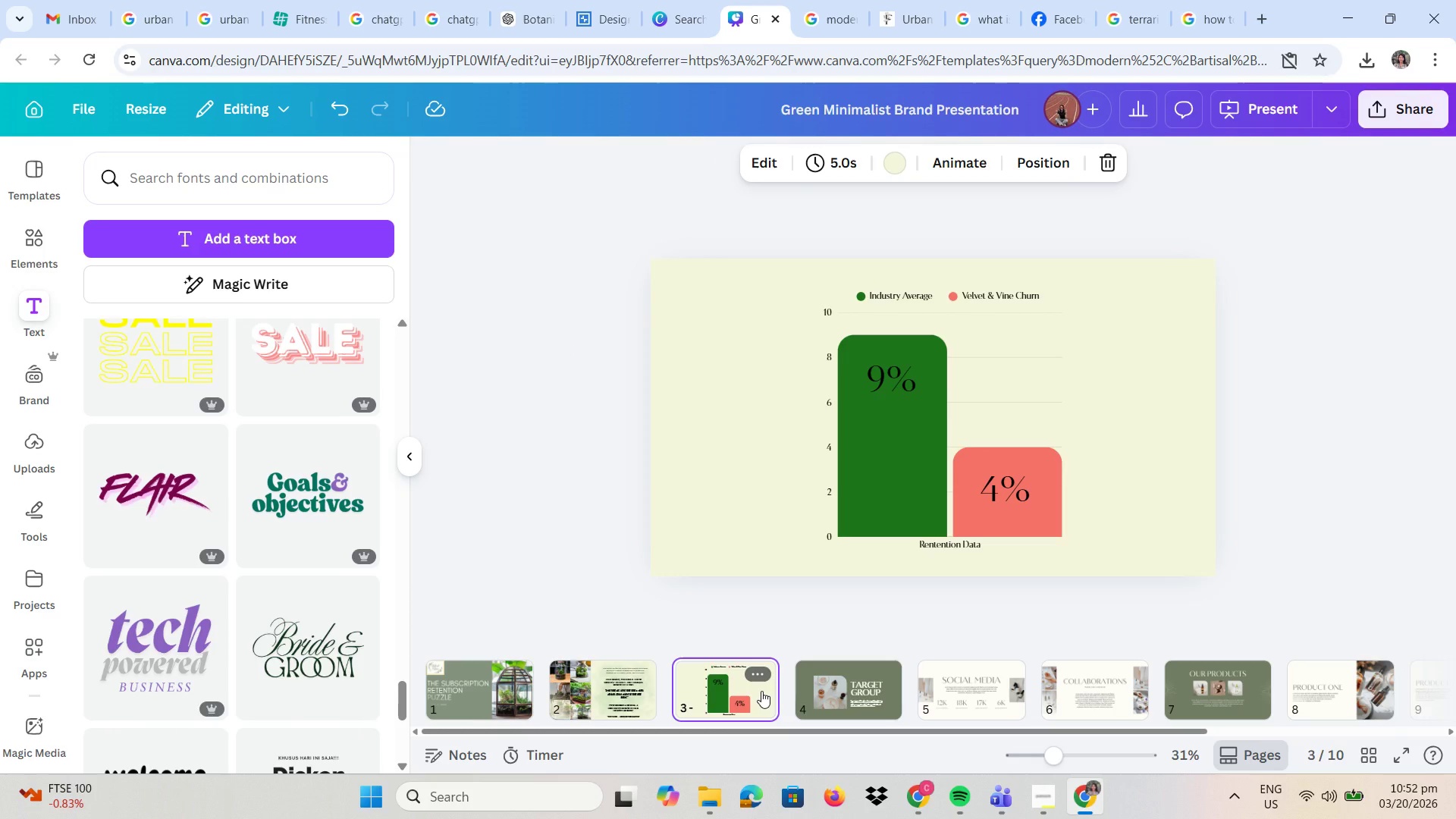 
left_click([604, 691])
 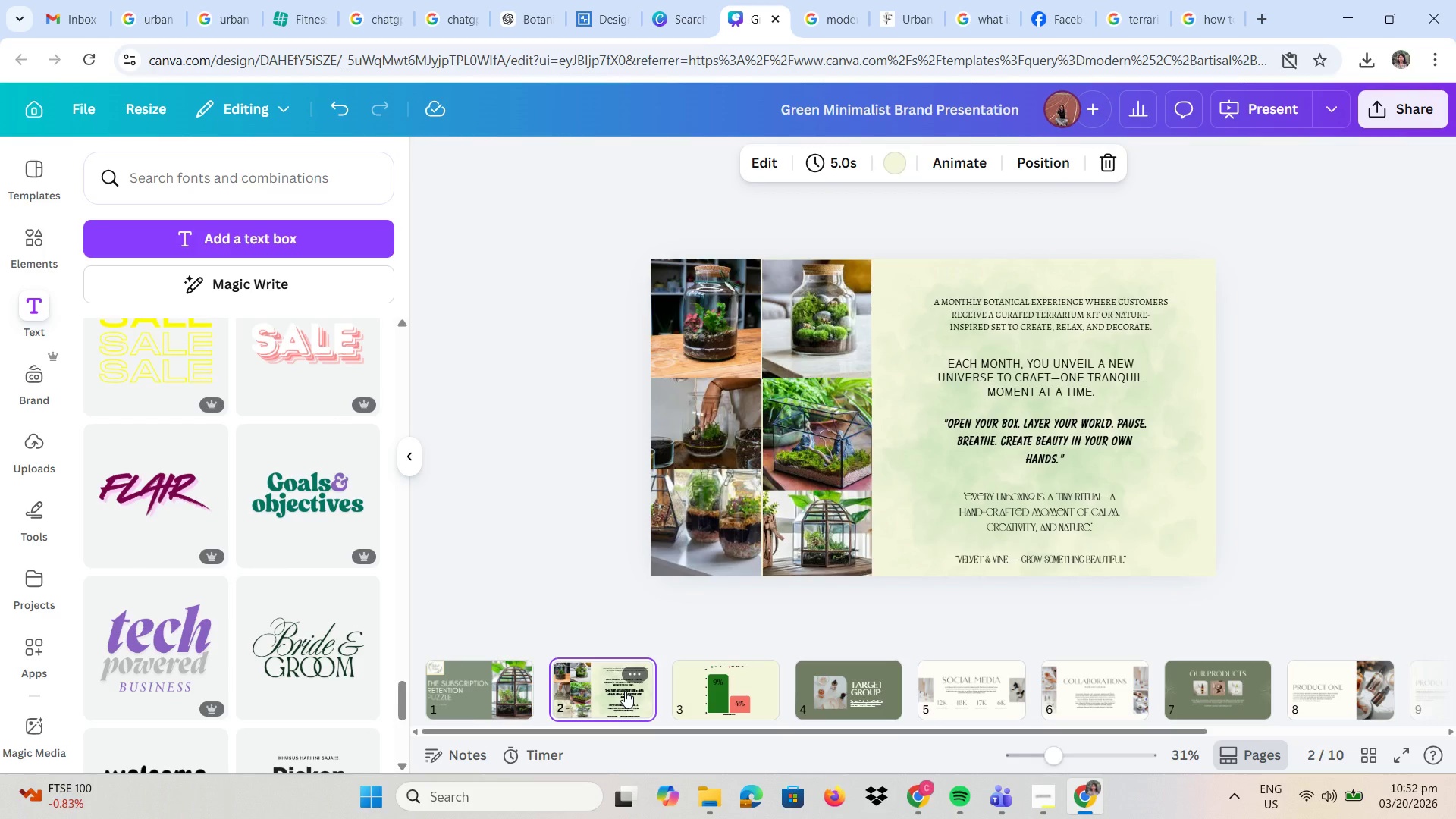 
left_click([730, 699])
 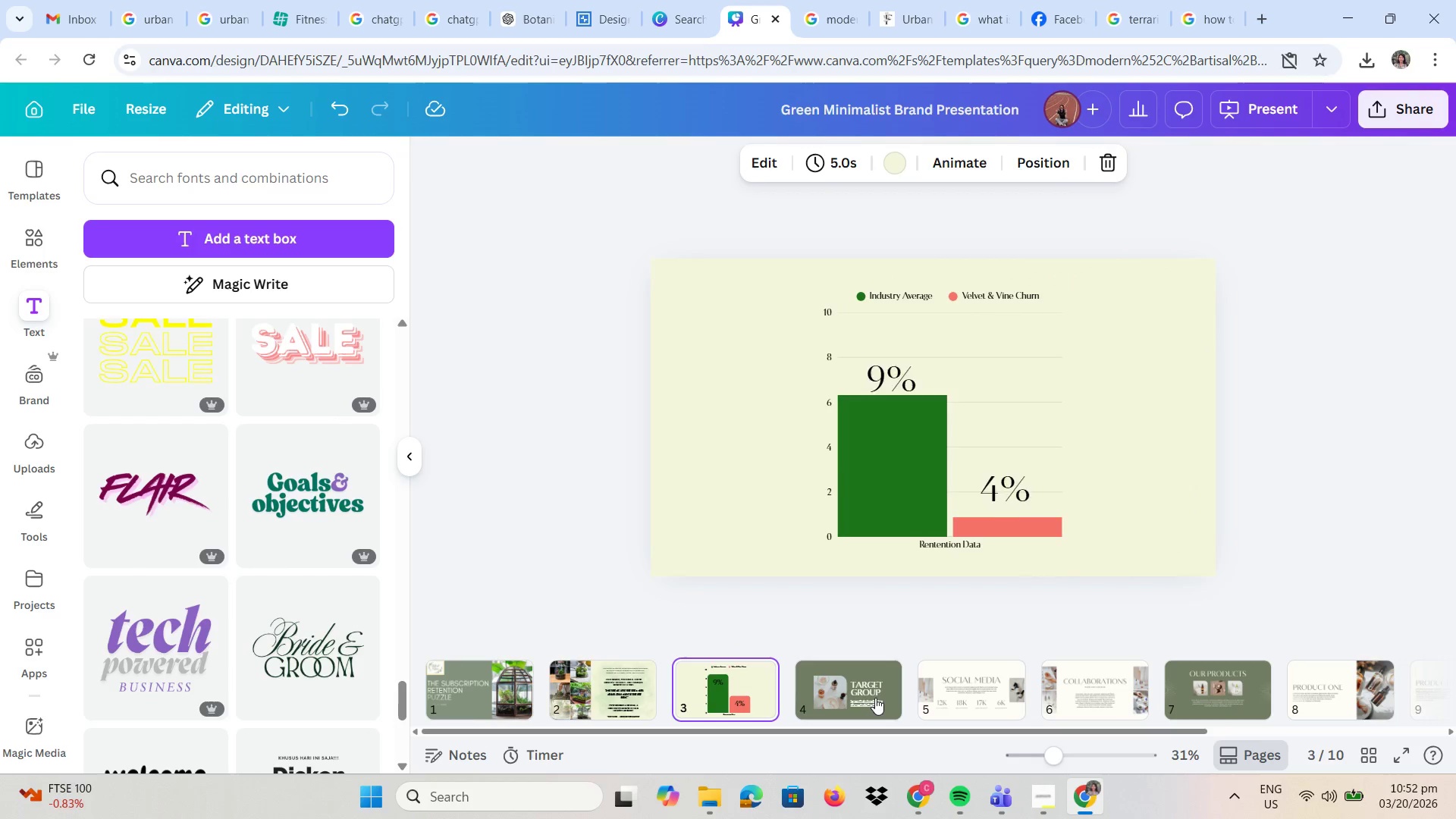 
left_click([877, 698])
 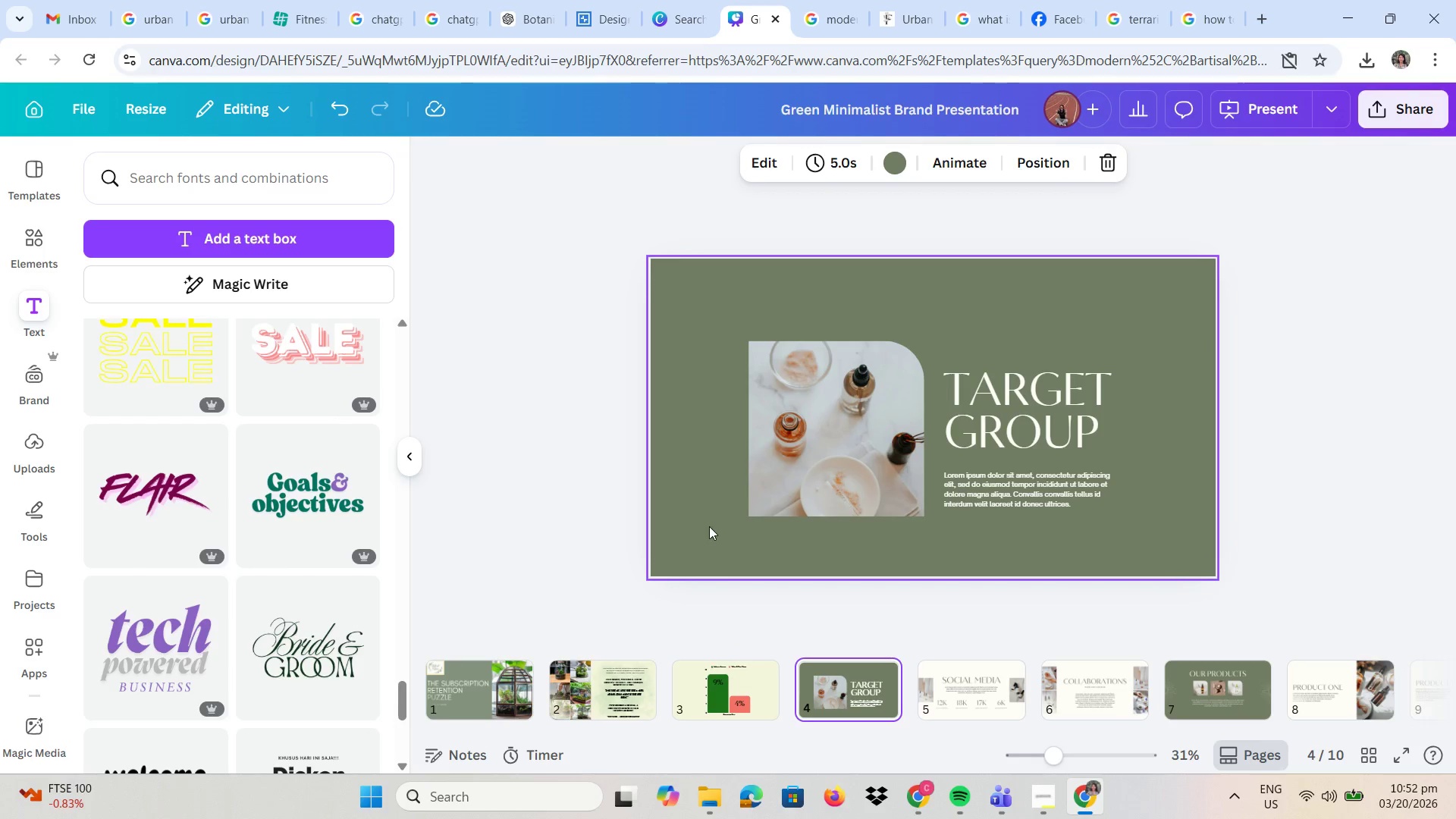 
left_click([707, 530])
 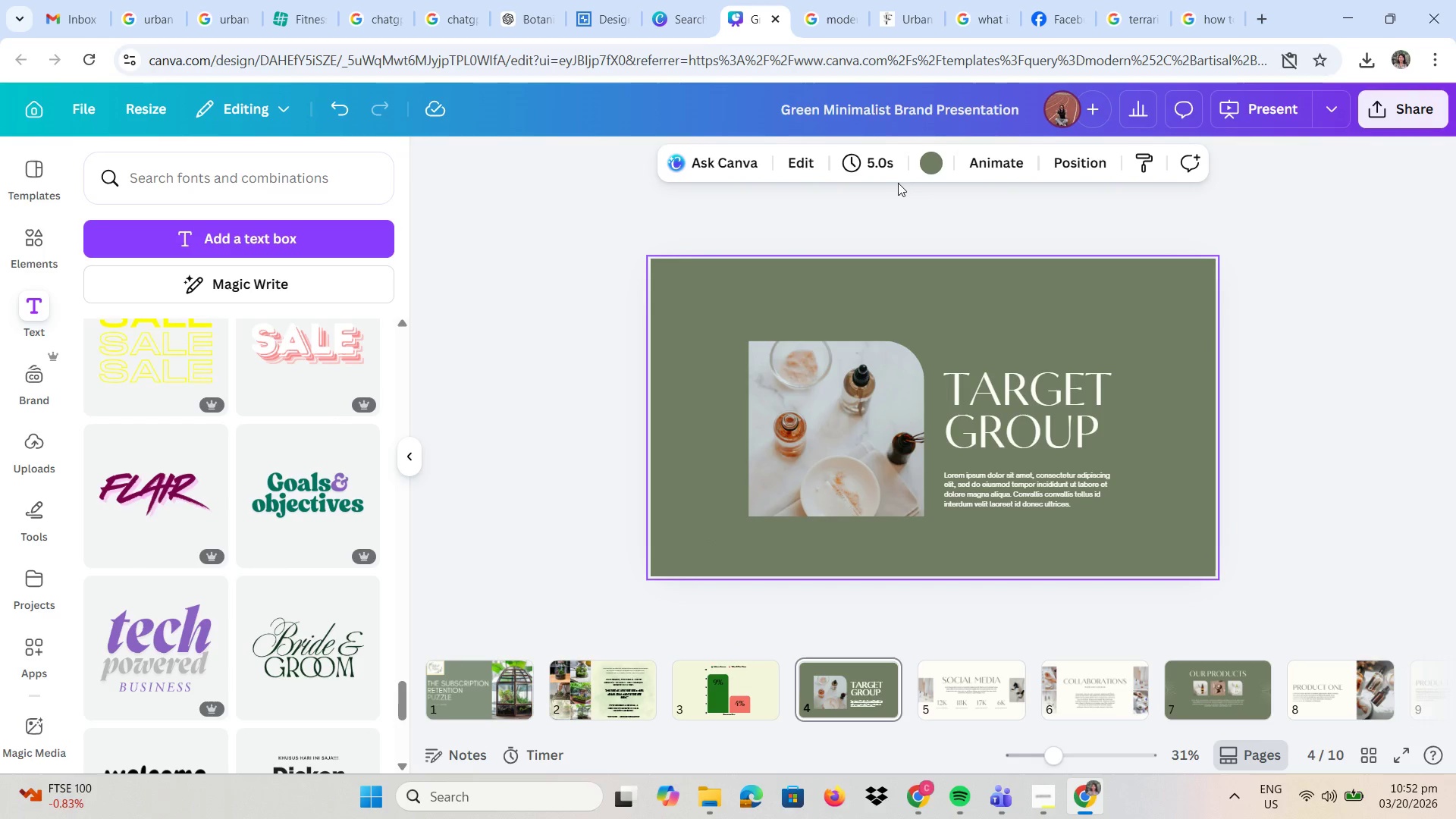 
left_click([930, 158])
 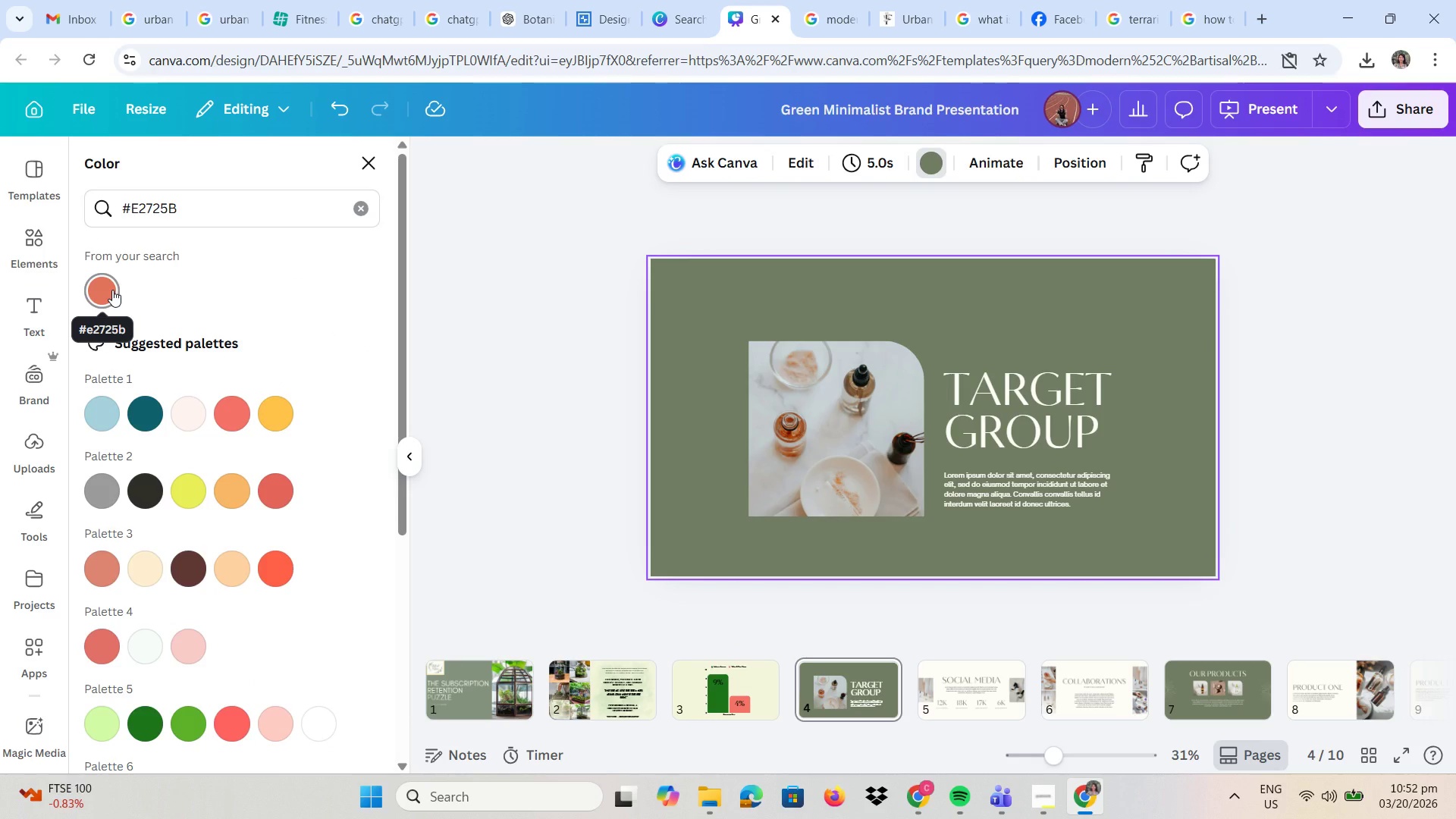 
left_click([112, 290])
 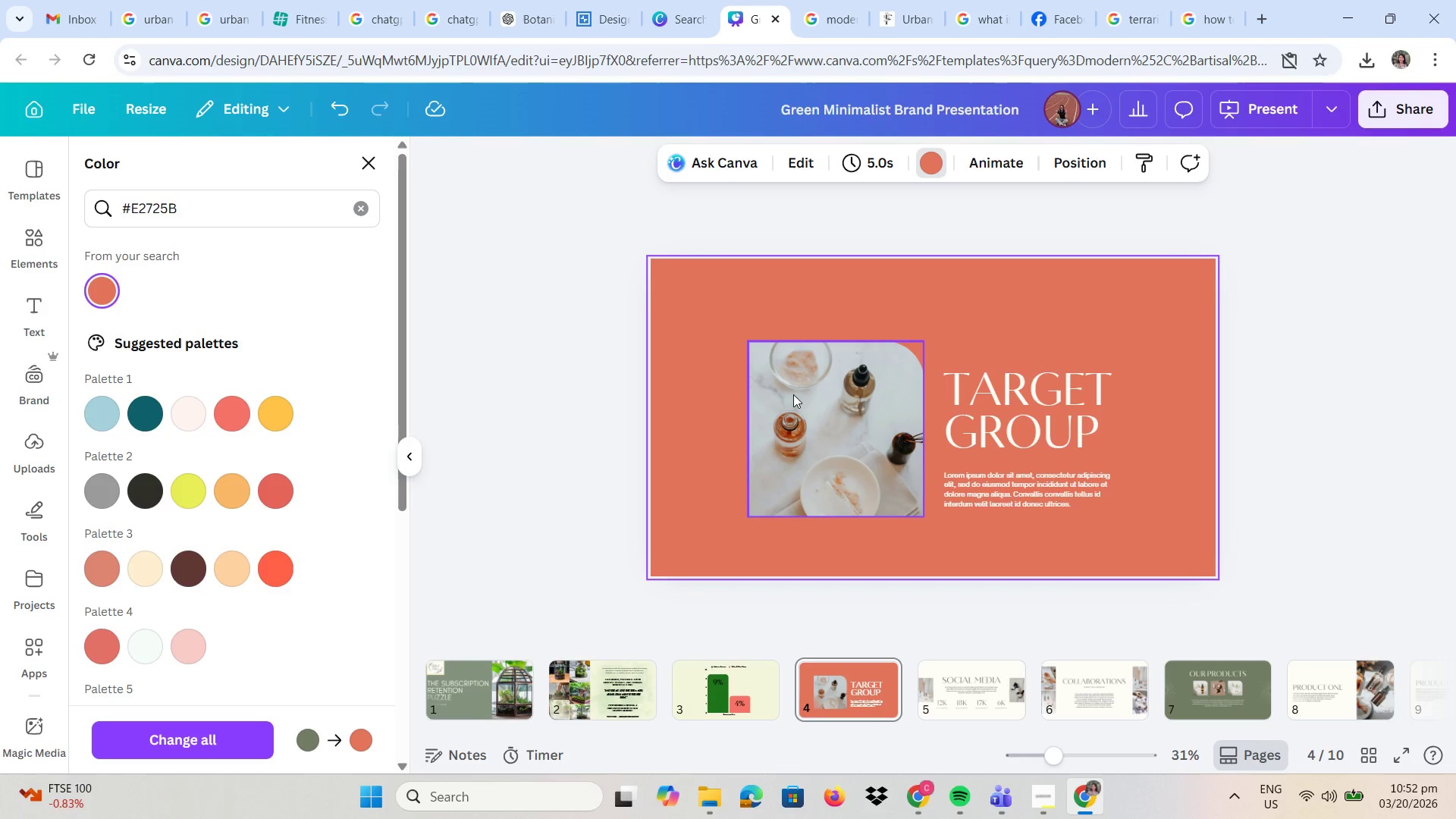 
left_click([786, 408])
 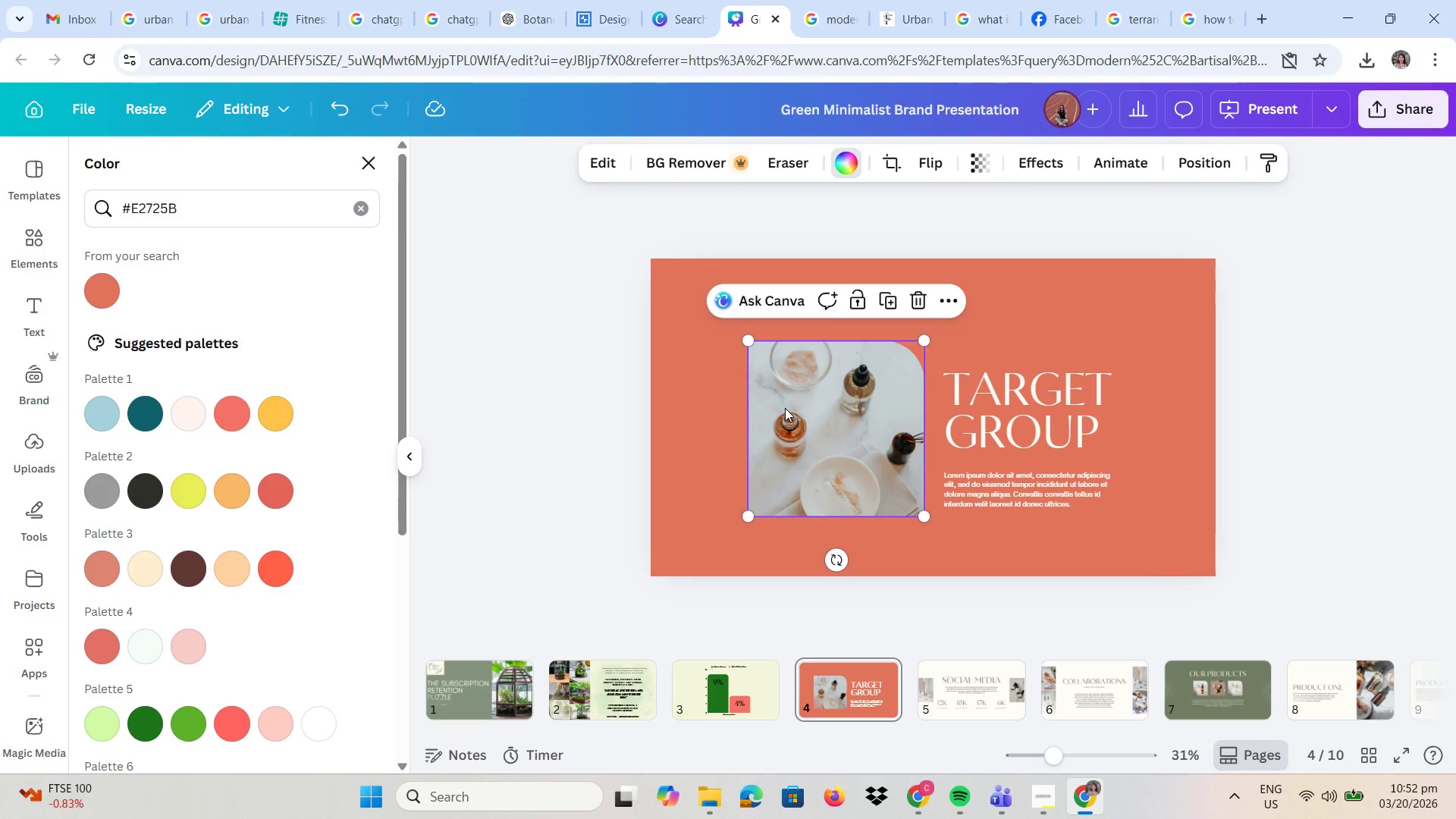 
key(Delete)
 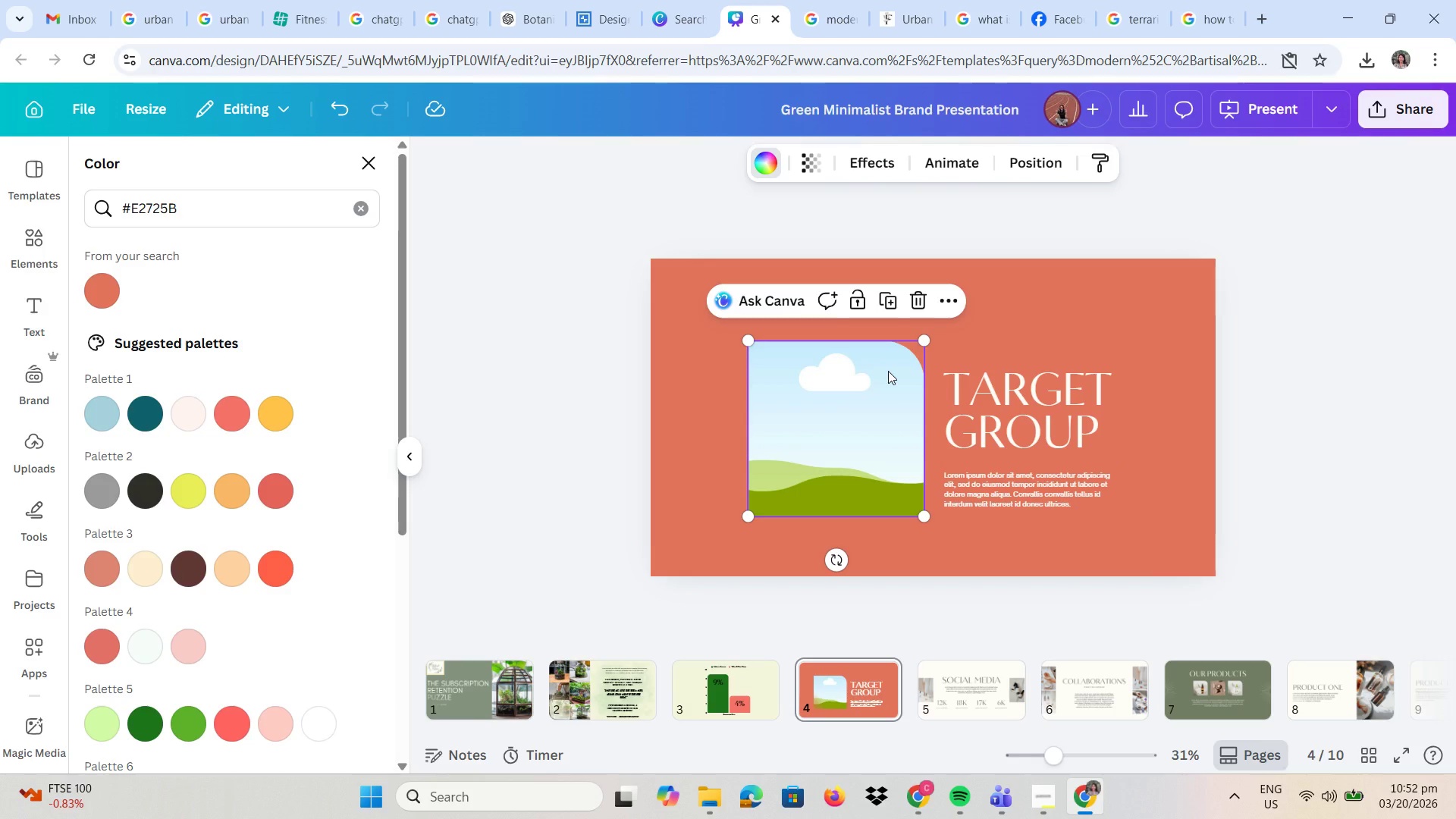 
wait(11.44)
 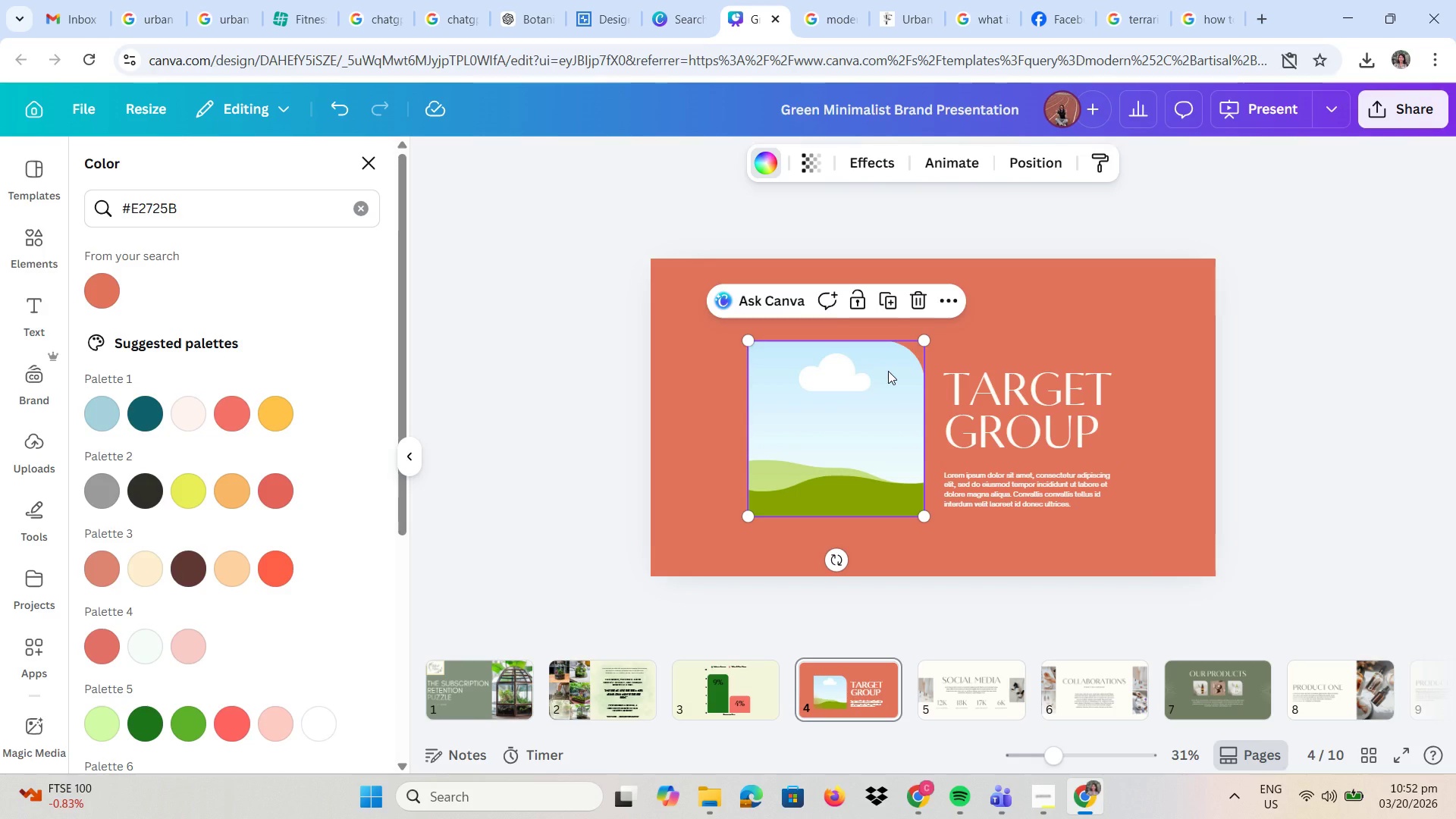 
left_click([1190, 12])
 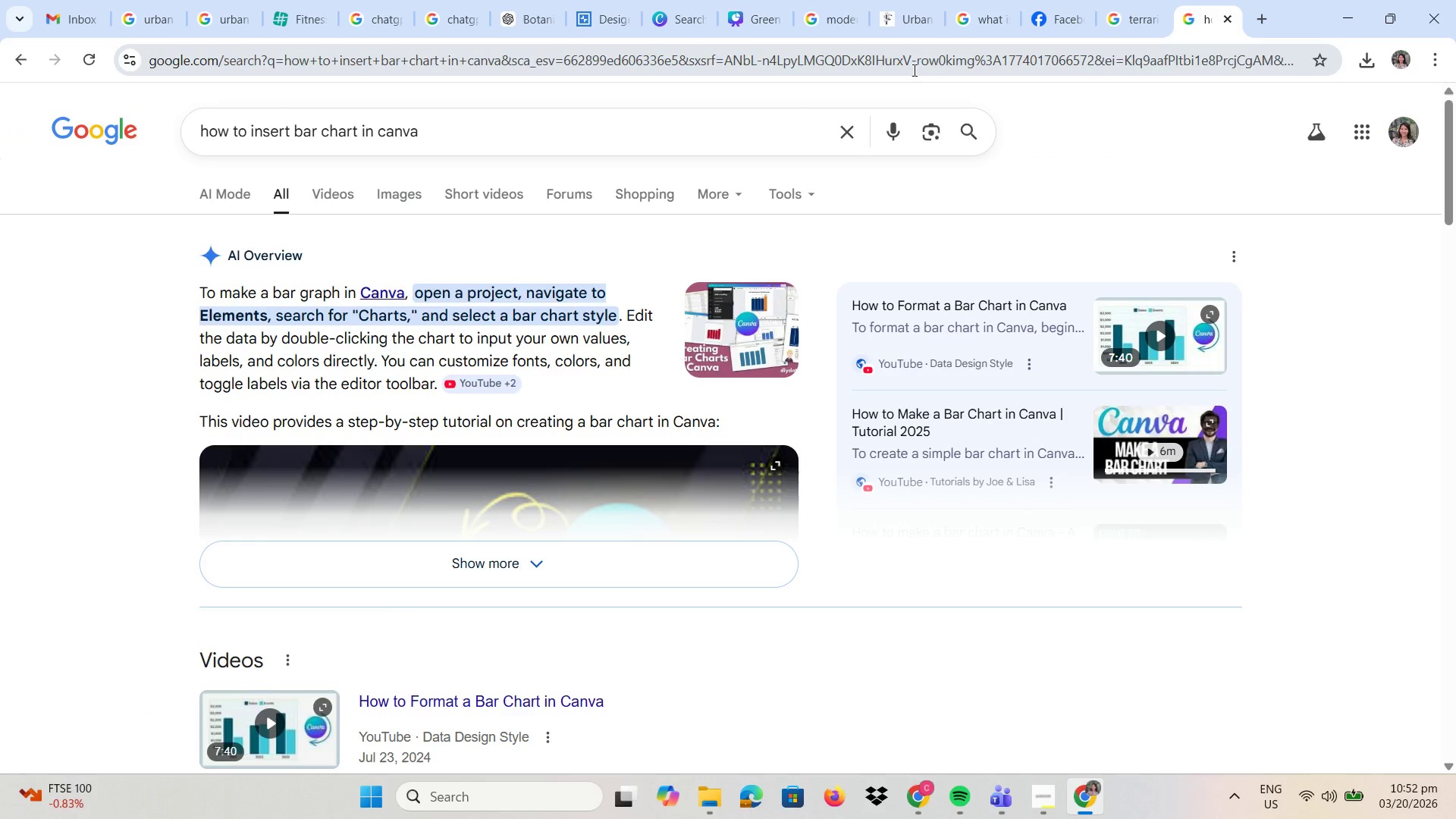 
left_click([921, 61])
 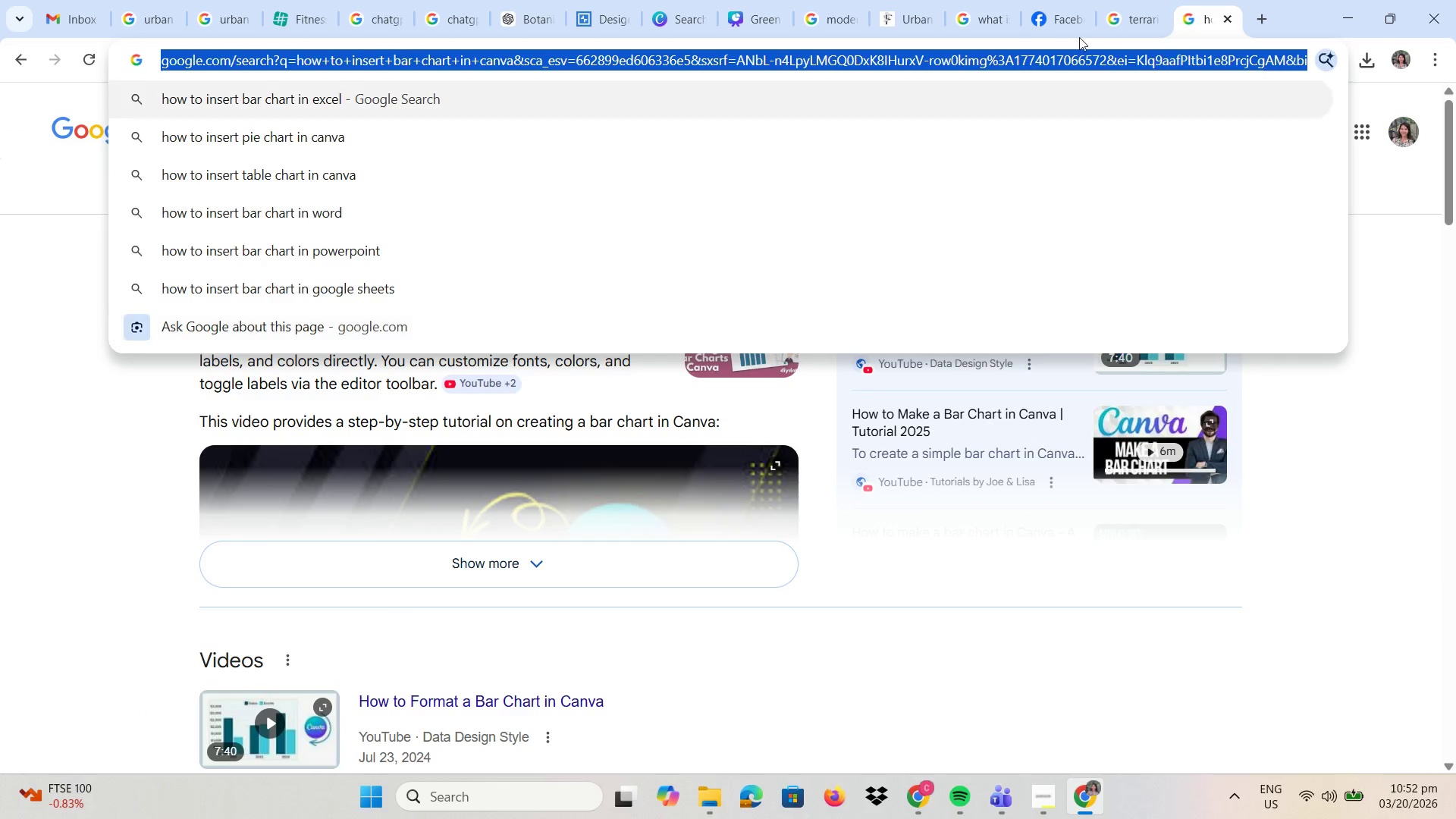 
type(IMAGE WTH SY)
 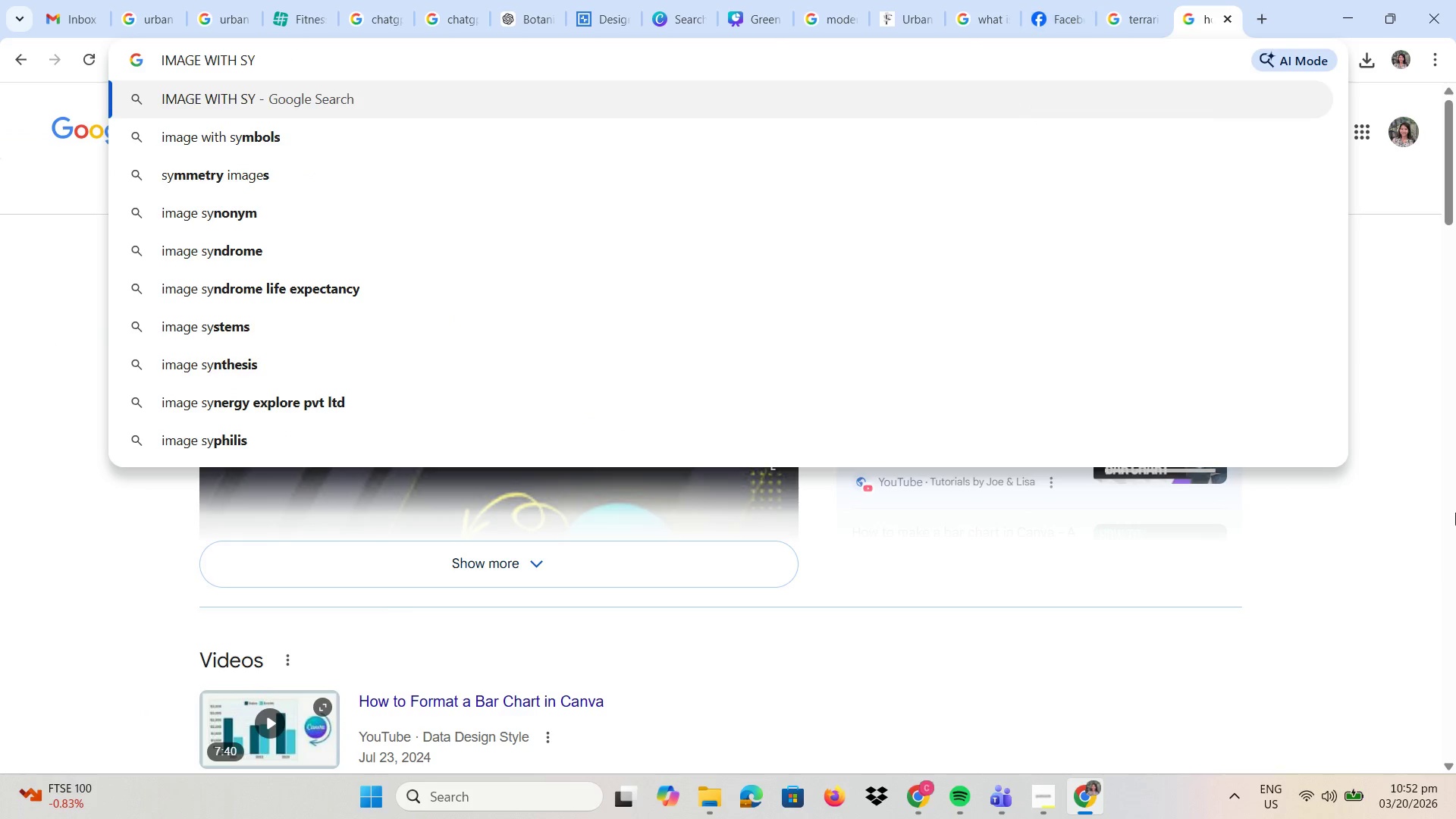 
key(Backspace)
type(URPISE AN )
key(Backspace)
type(D DELIGHT)
 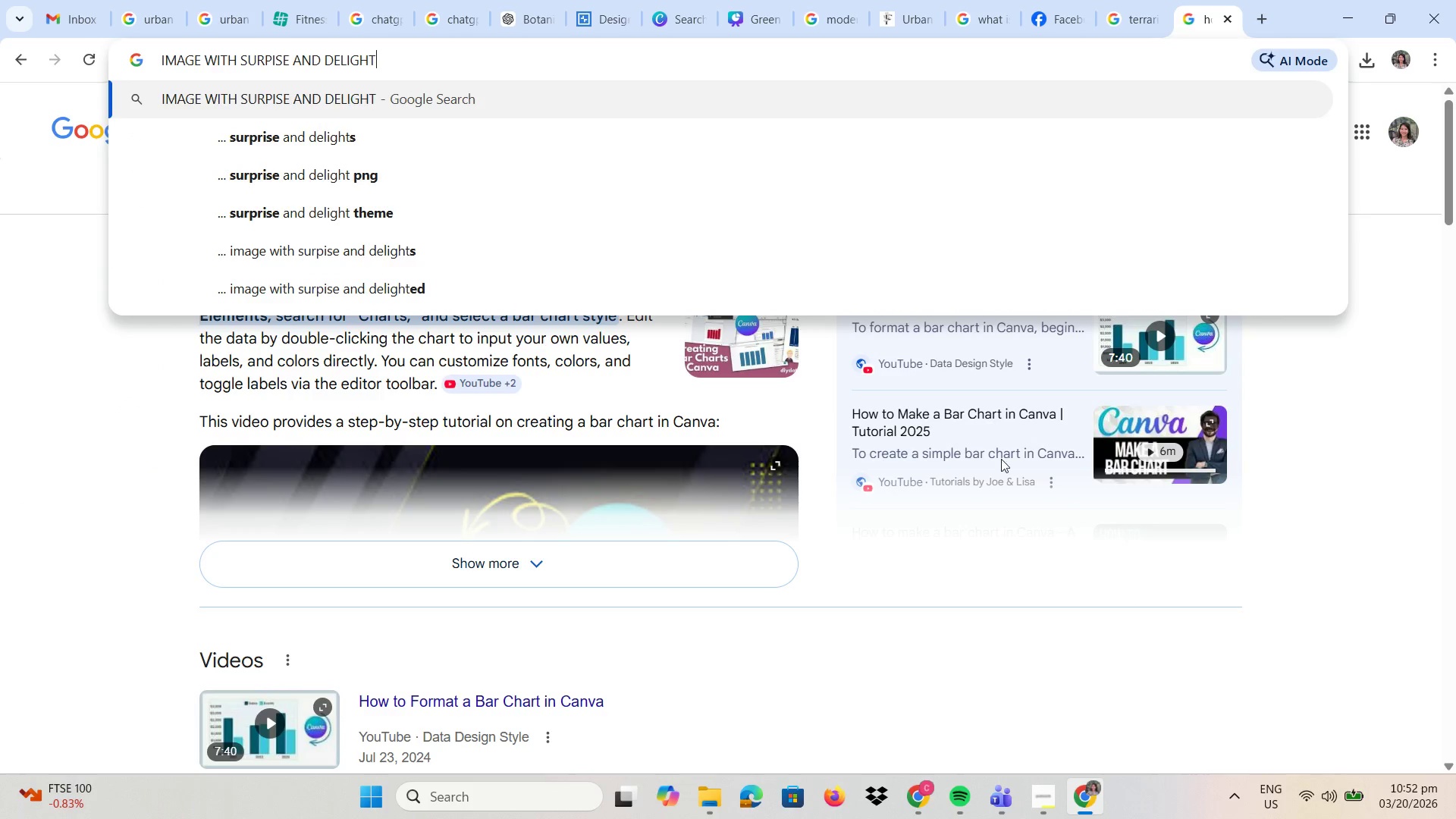 
key(Enter)
 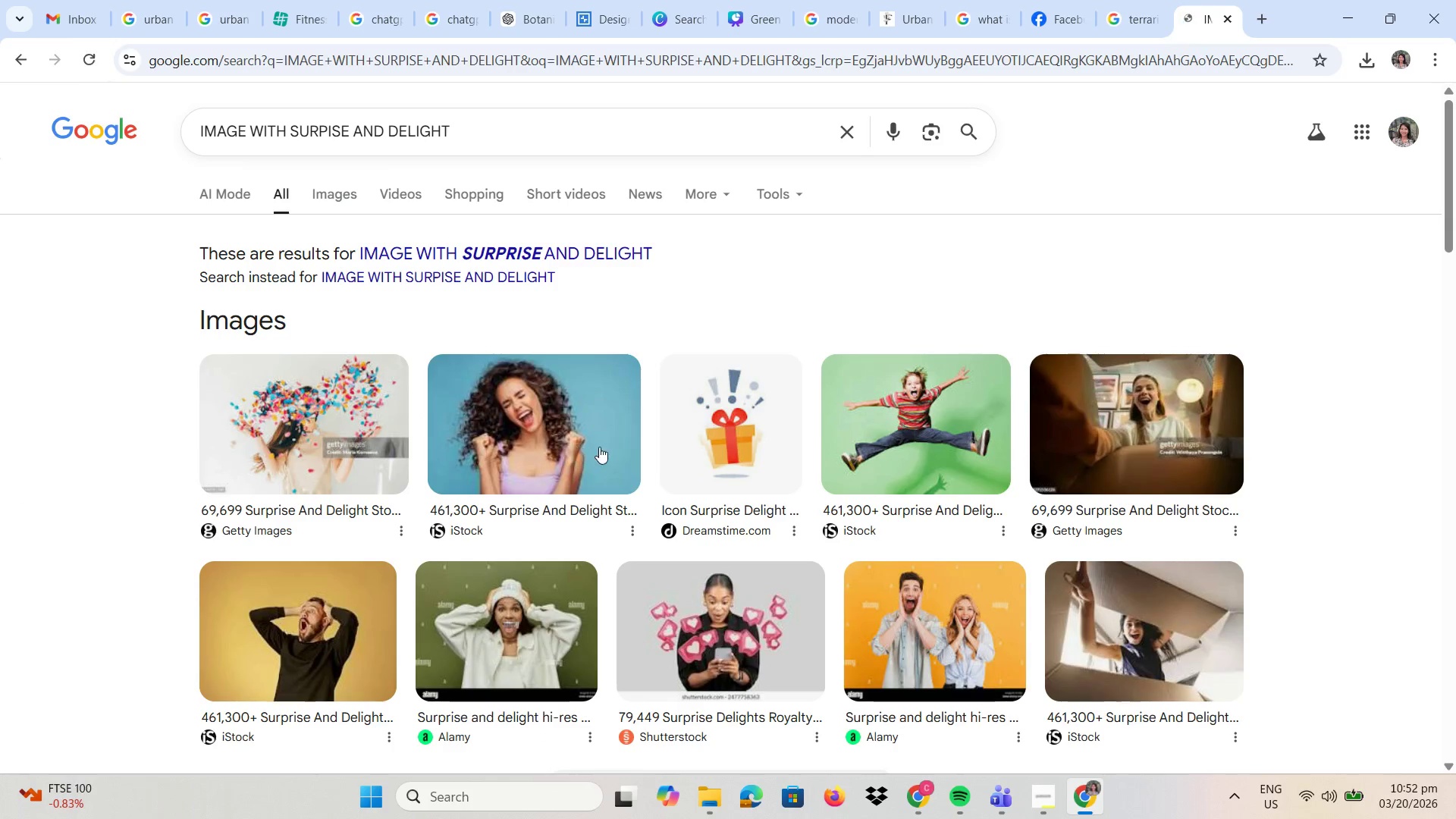 
scroll: coordinate [566, 442], scroll_direction: down, amount: 3.0
 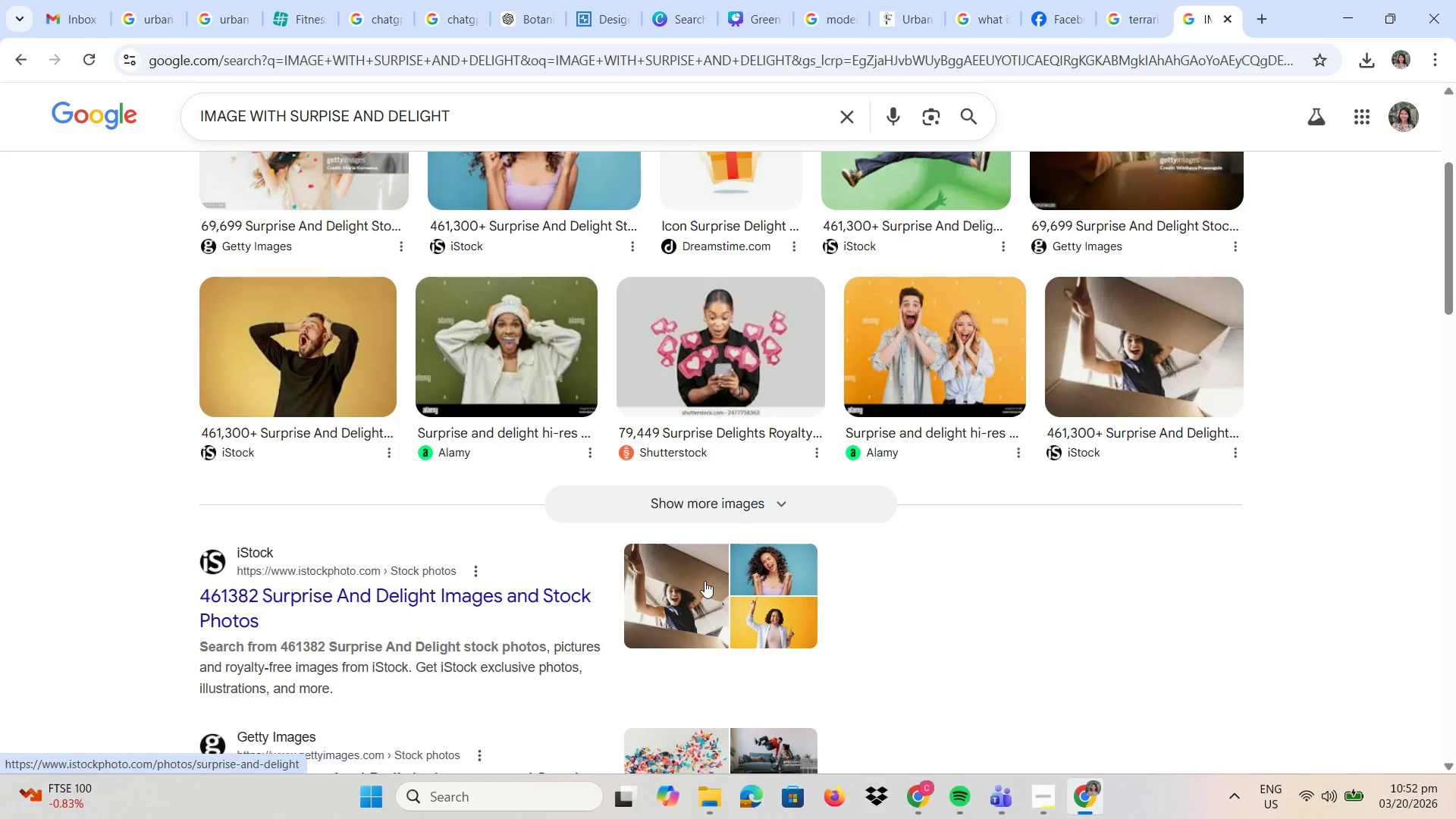 
scroll: coordinate [435, 387], scroll_direction: up, amount: 5.0
 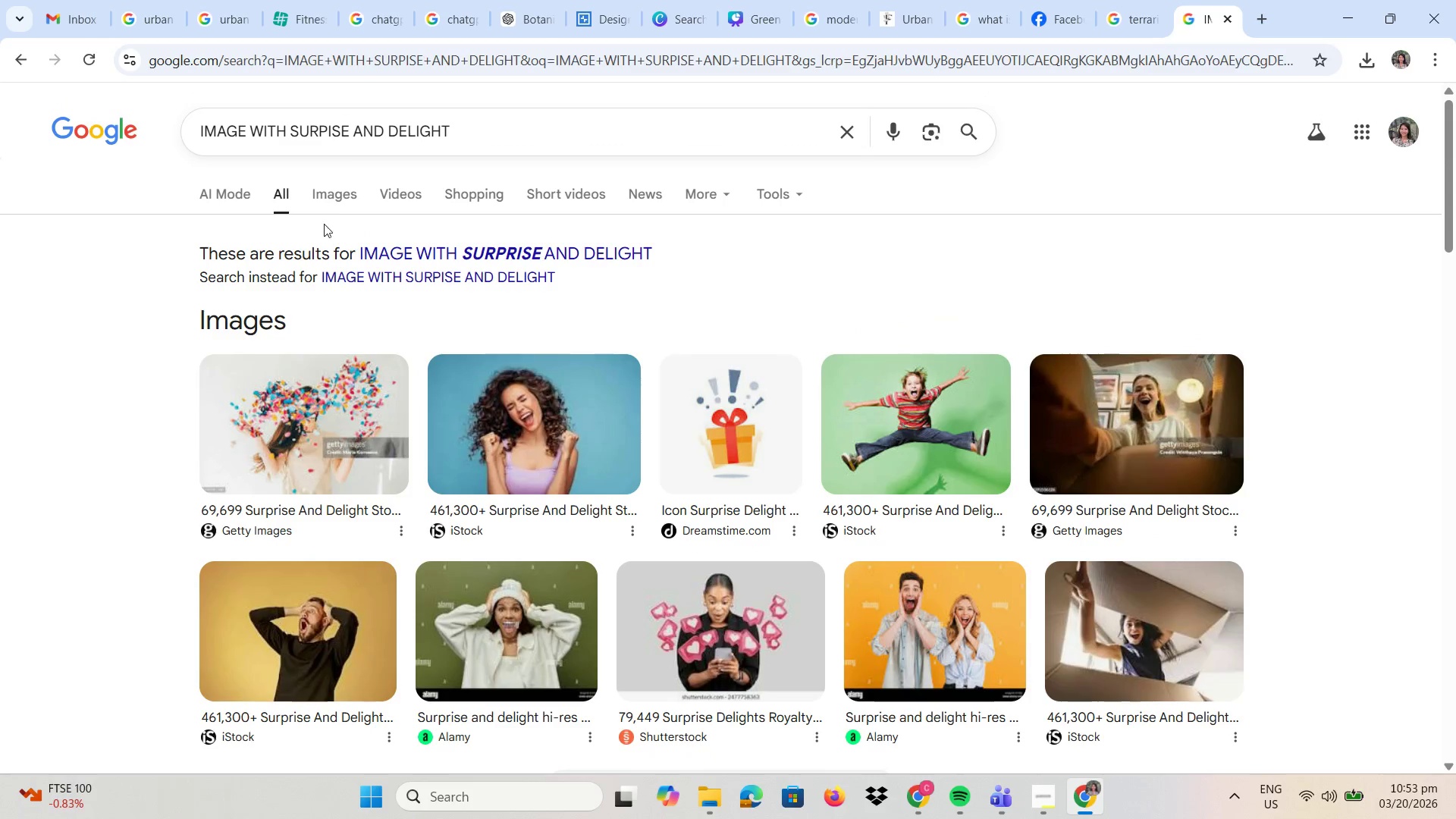 
left_click([338, 202])
 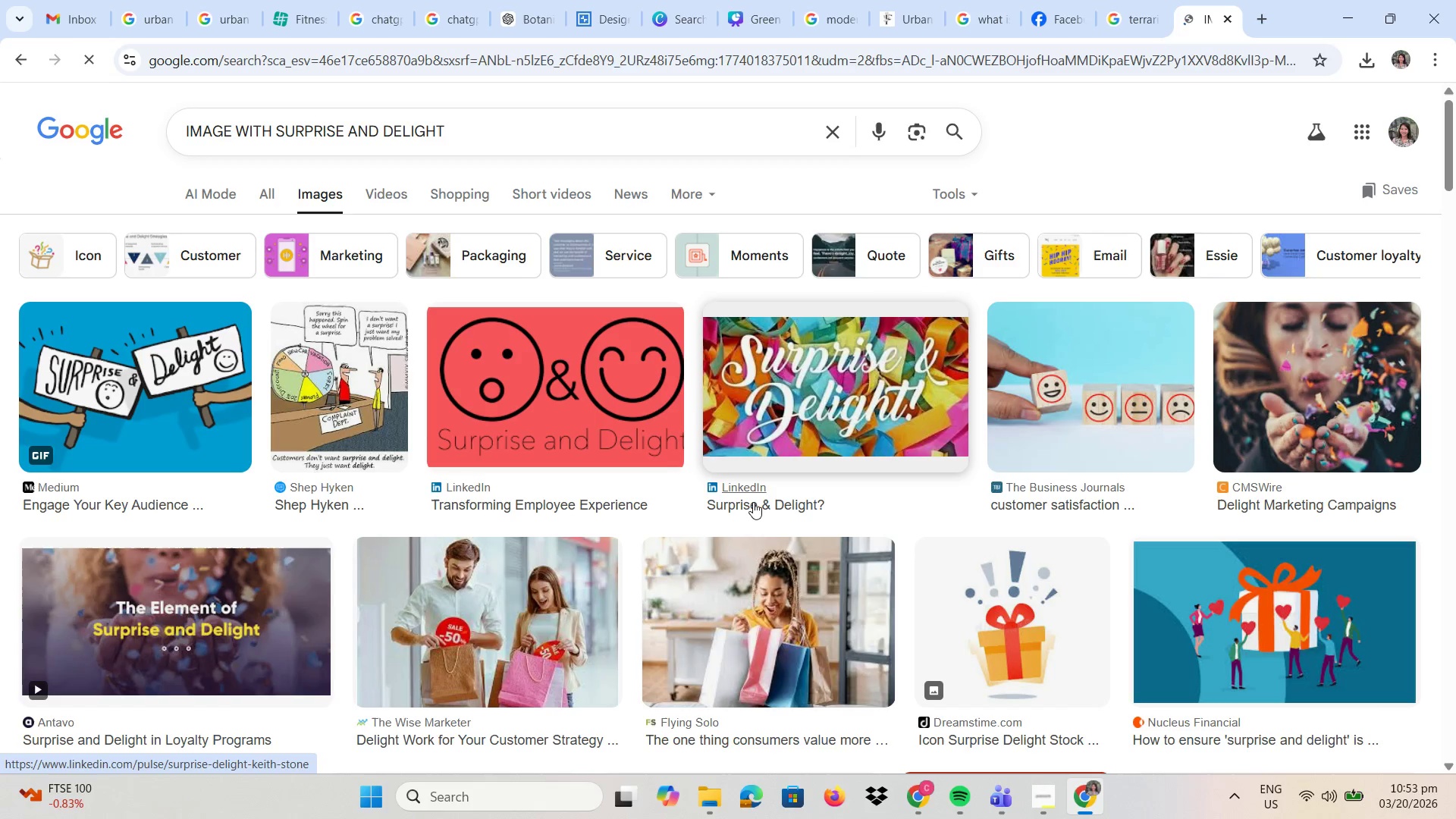 
scroll: coordinate [730, 488], scroll_direction: down, amount: 17.0
 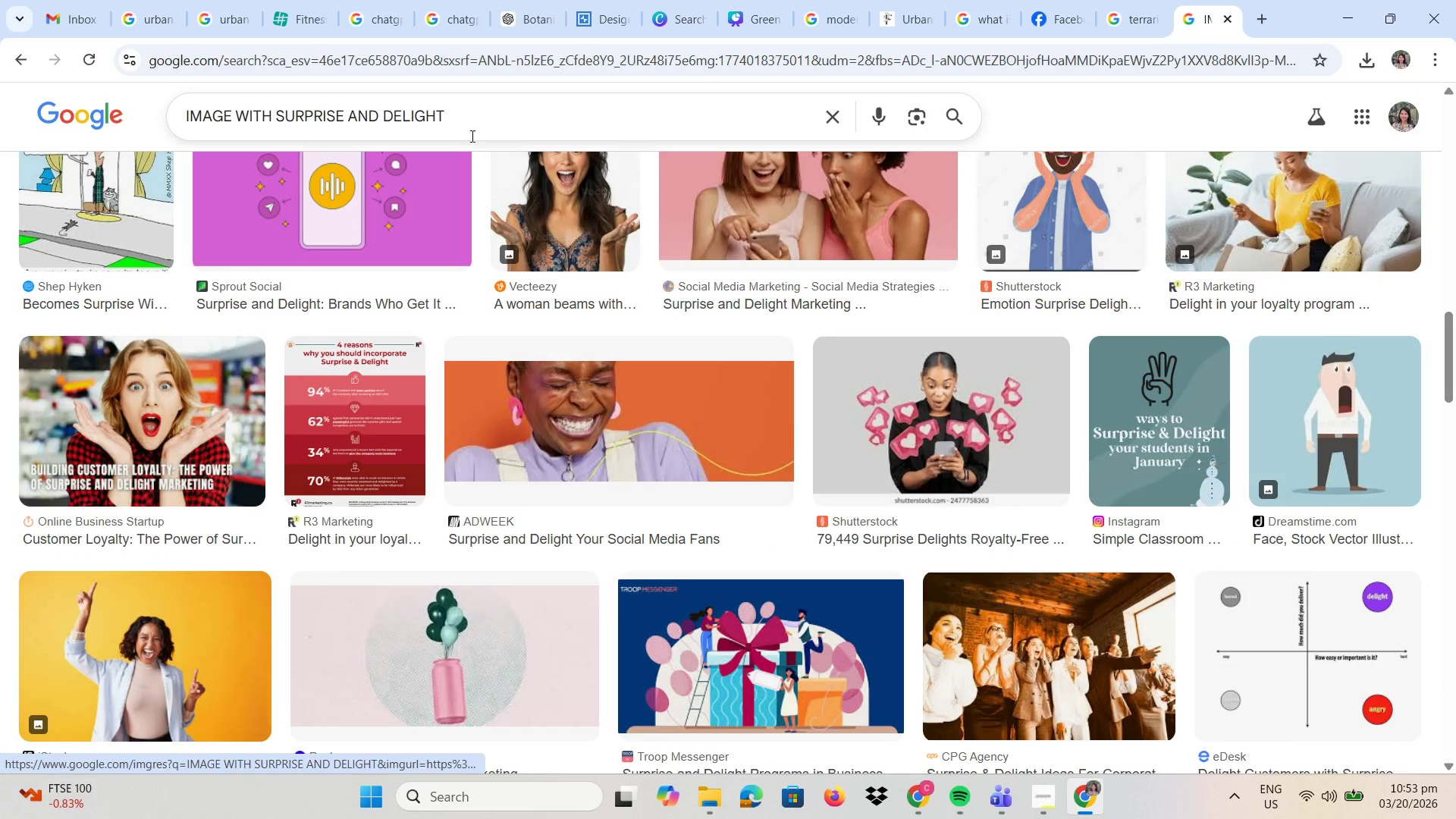 
left_click([485, 121])
 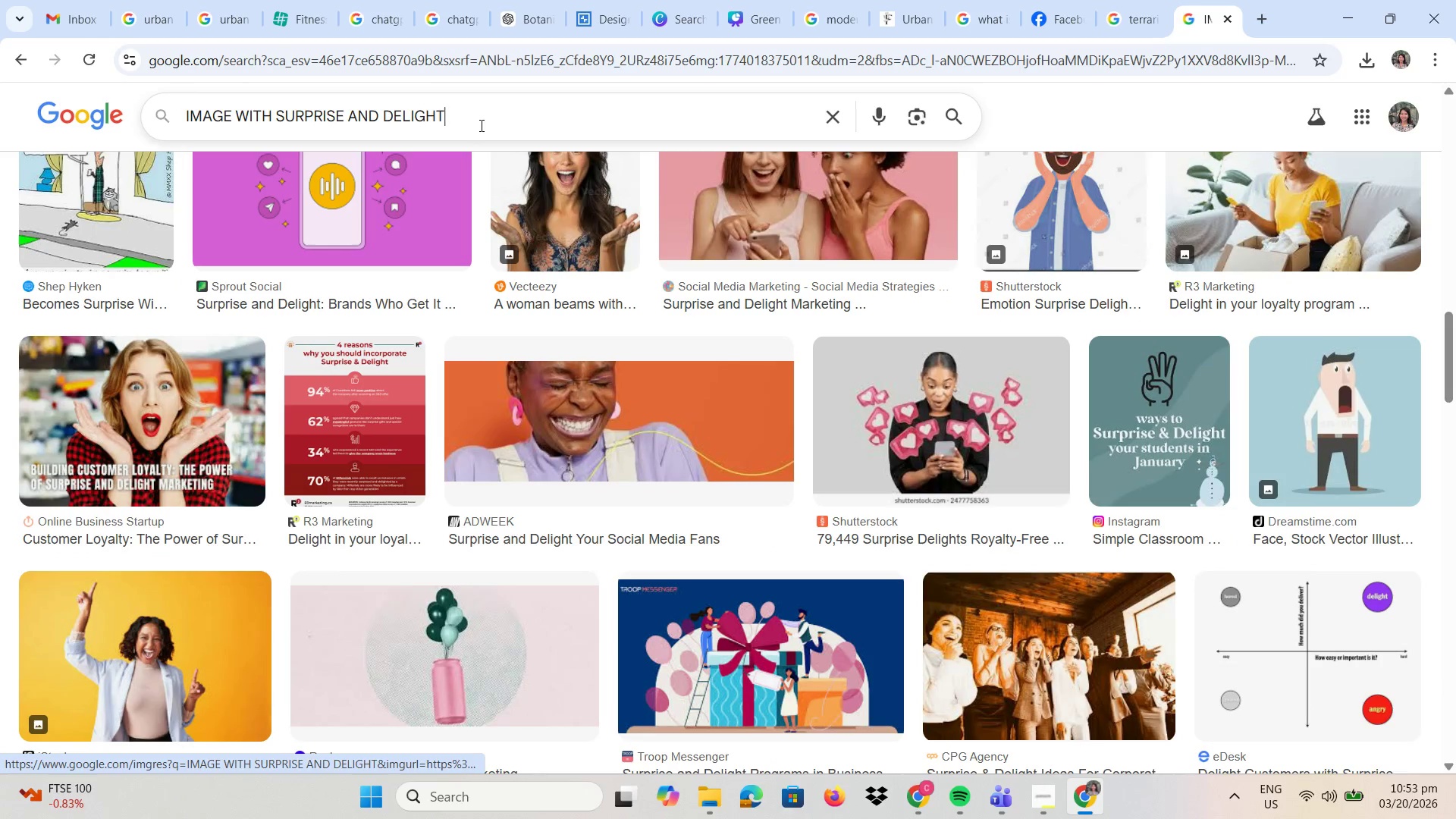 
type( WITH TERRACUITA)
 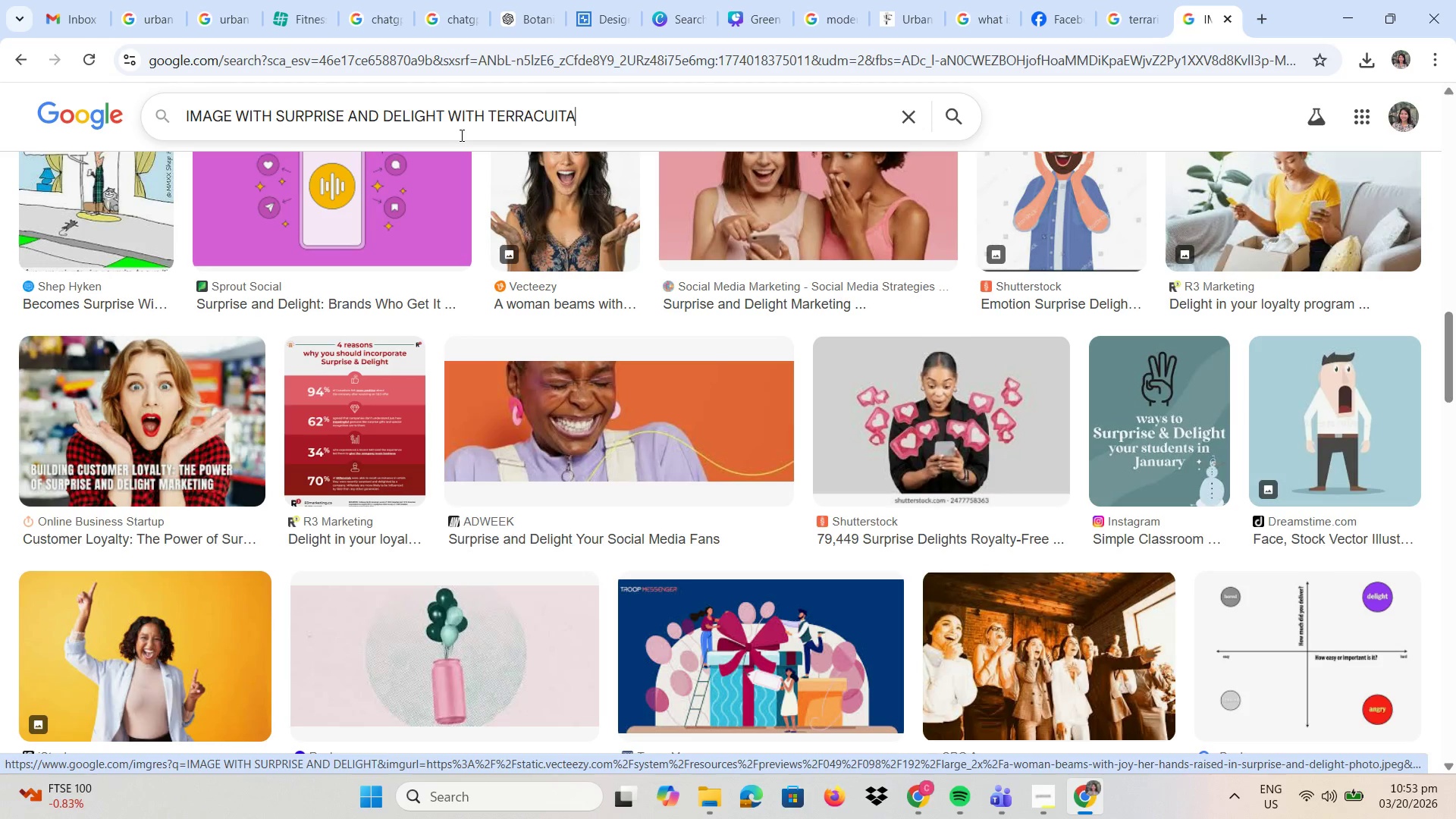 
key(Enter)
 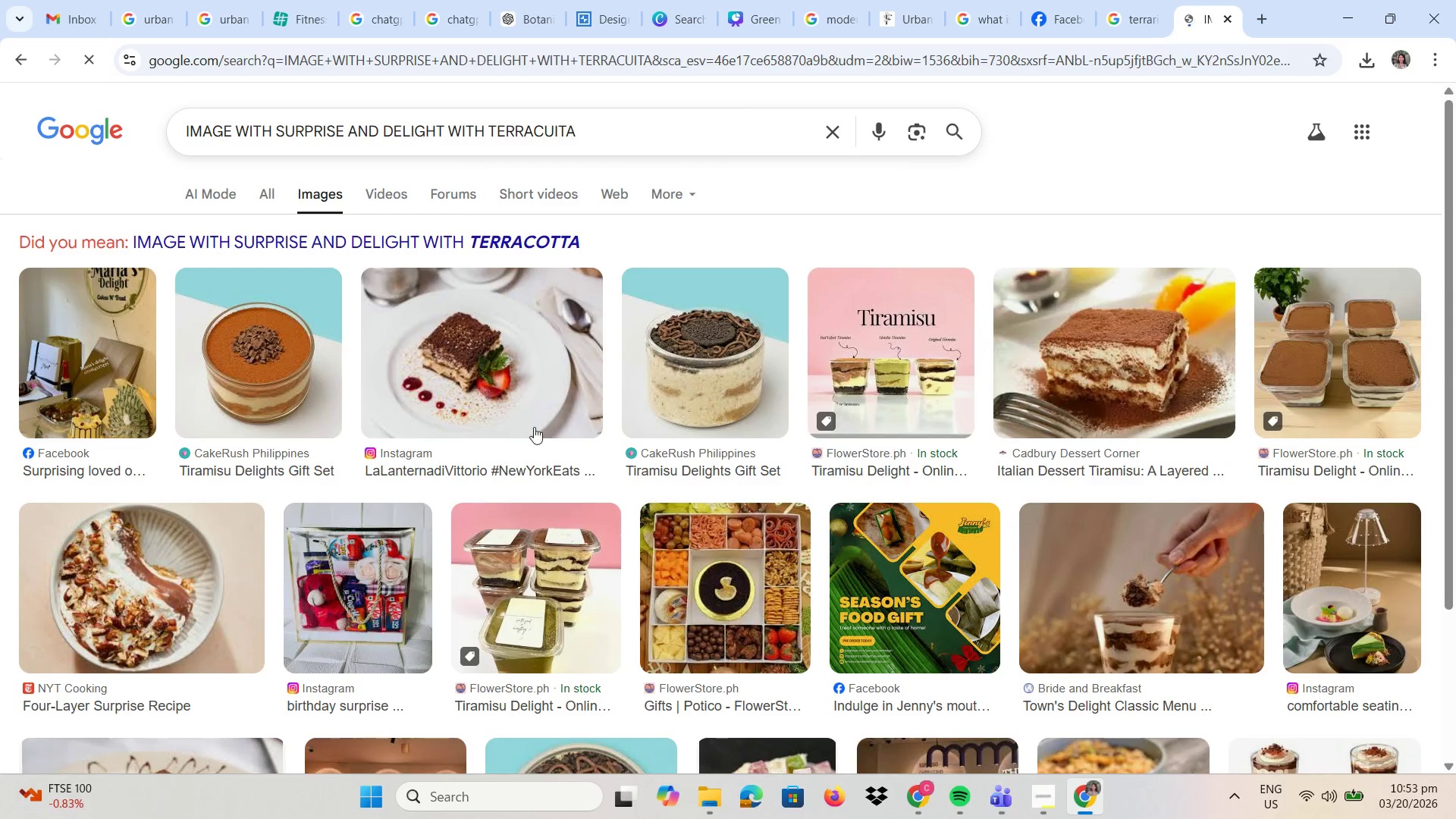 
scroll: coordinate [770, 414], scroll_direction: down, amount: 8.0
 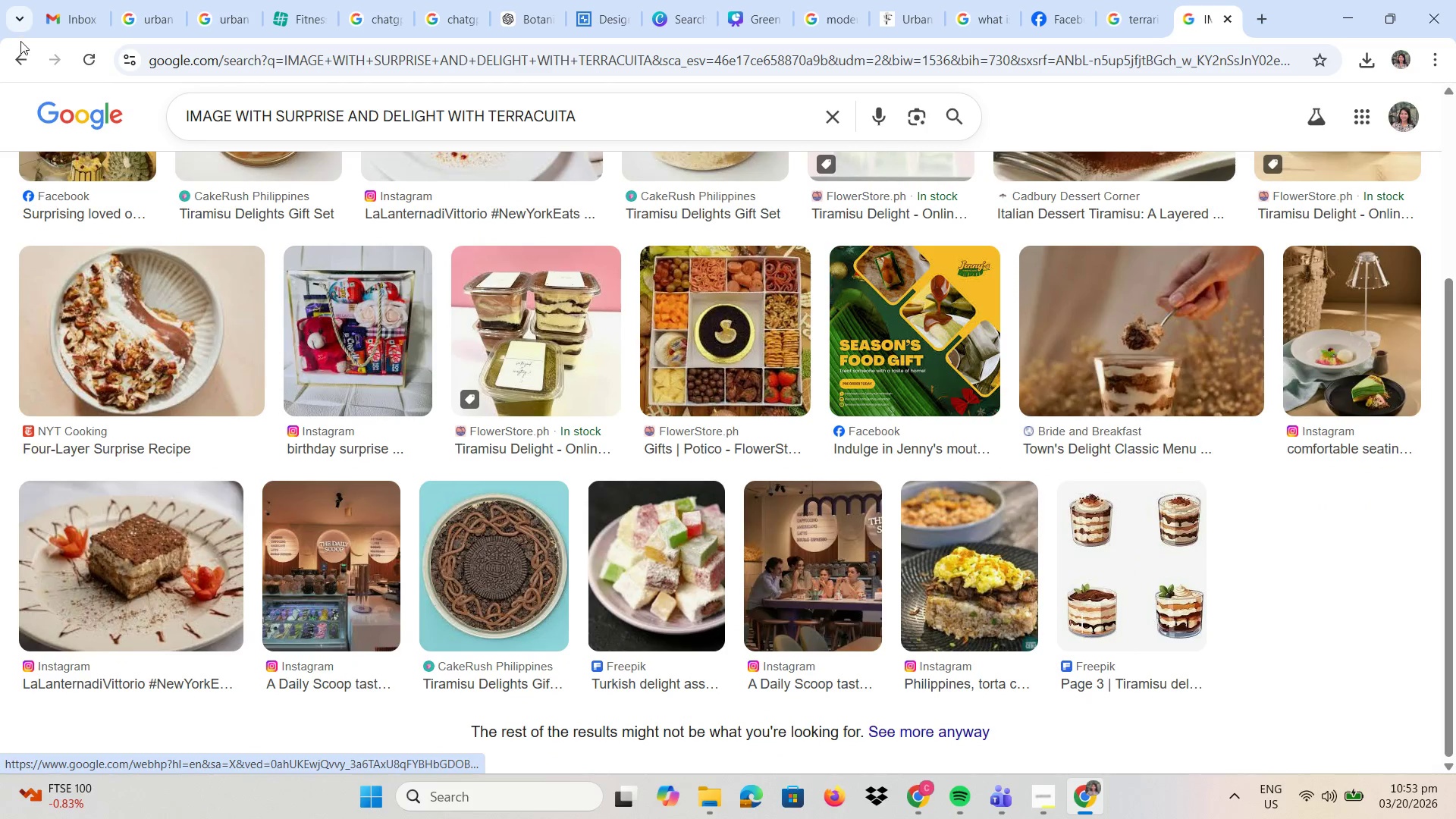 
left_click([16, 56])
 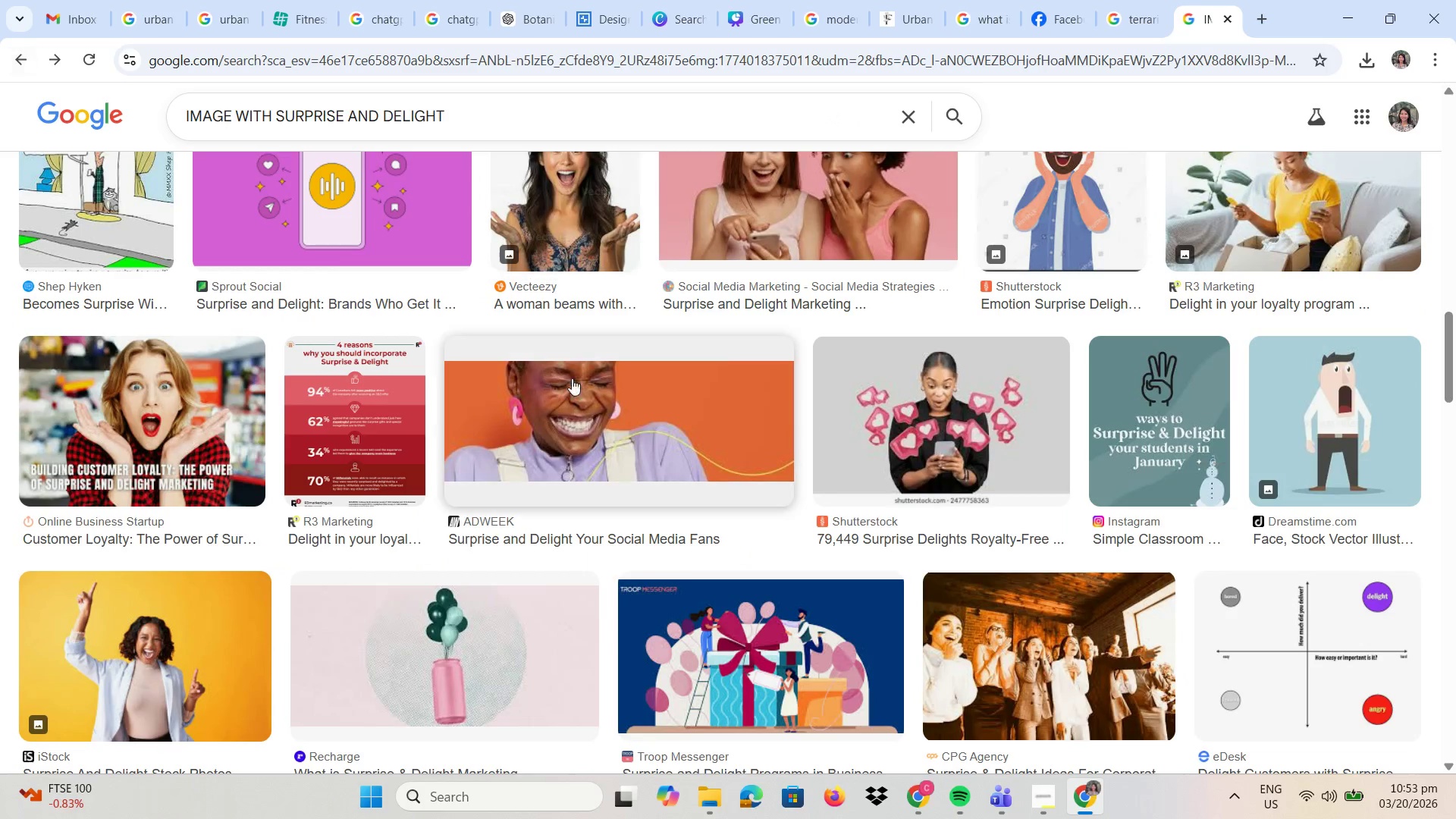 
scroll: coordinate [841, 273], scroll_direction: down, amount: 32.0
 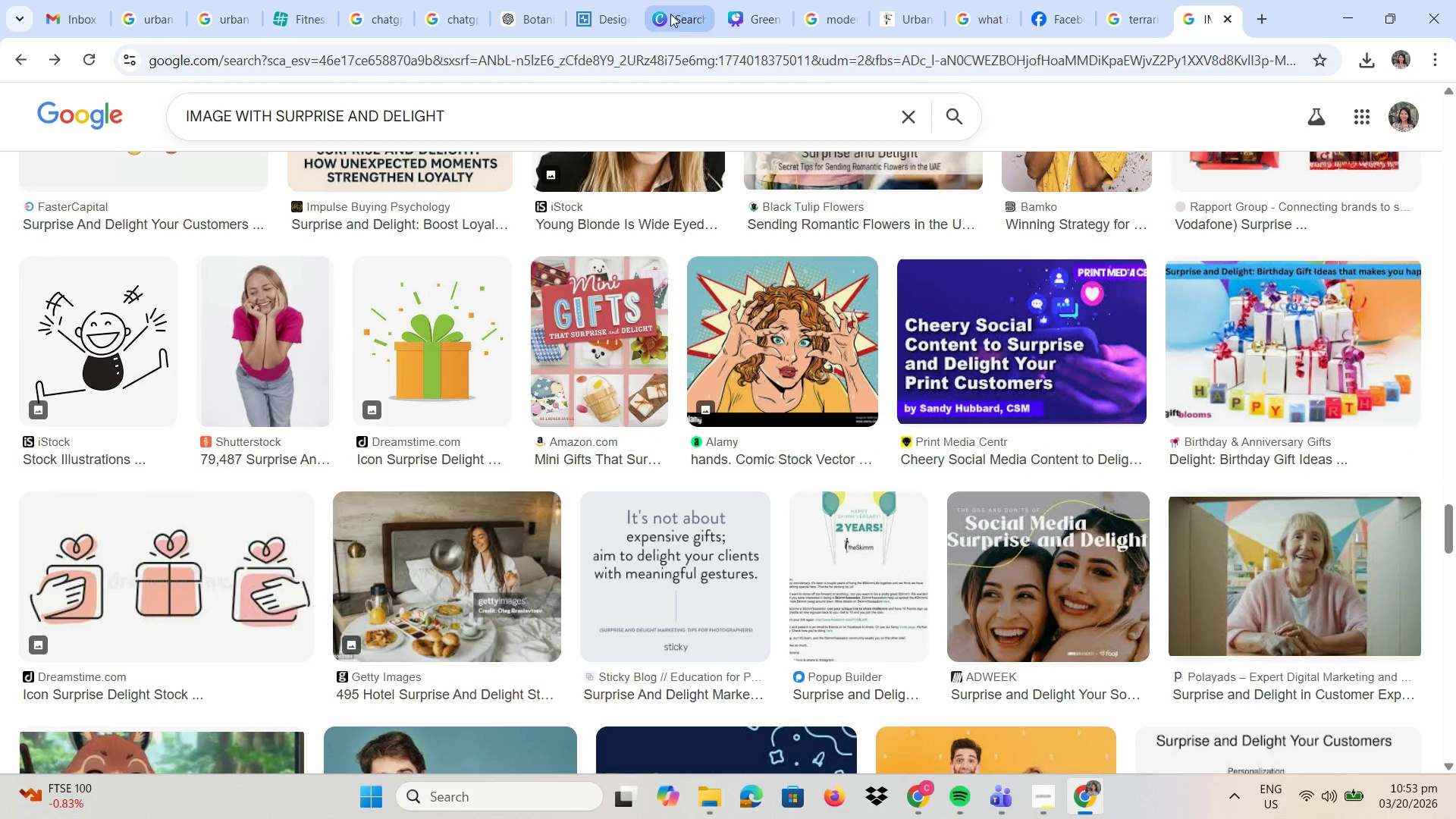 
left_click([909, 21])
 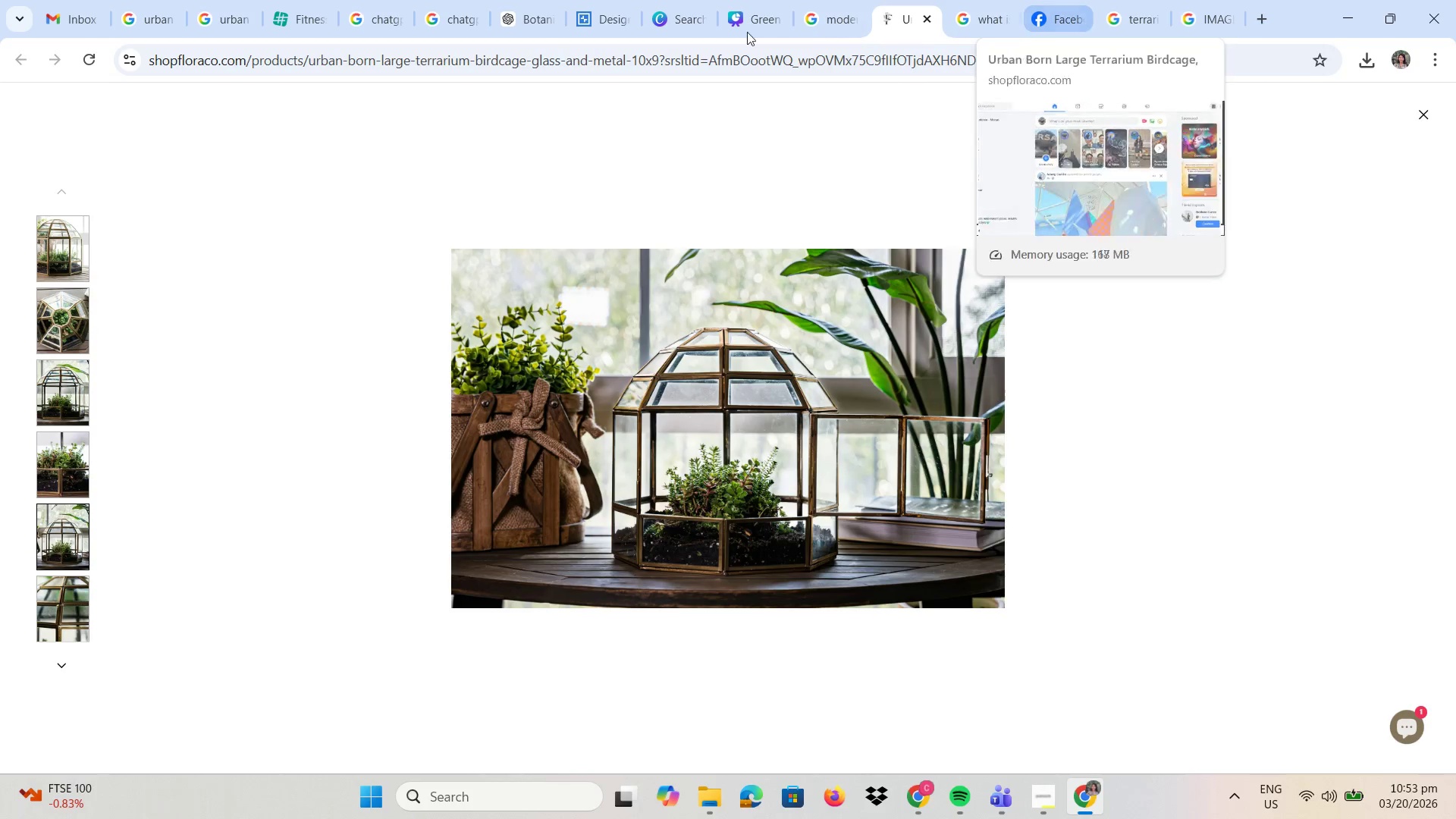 
left_click([524, 1])
 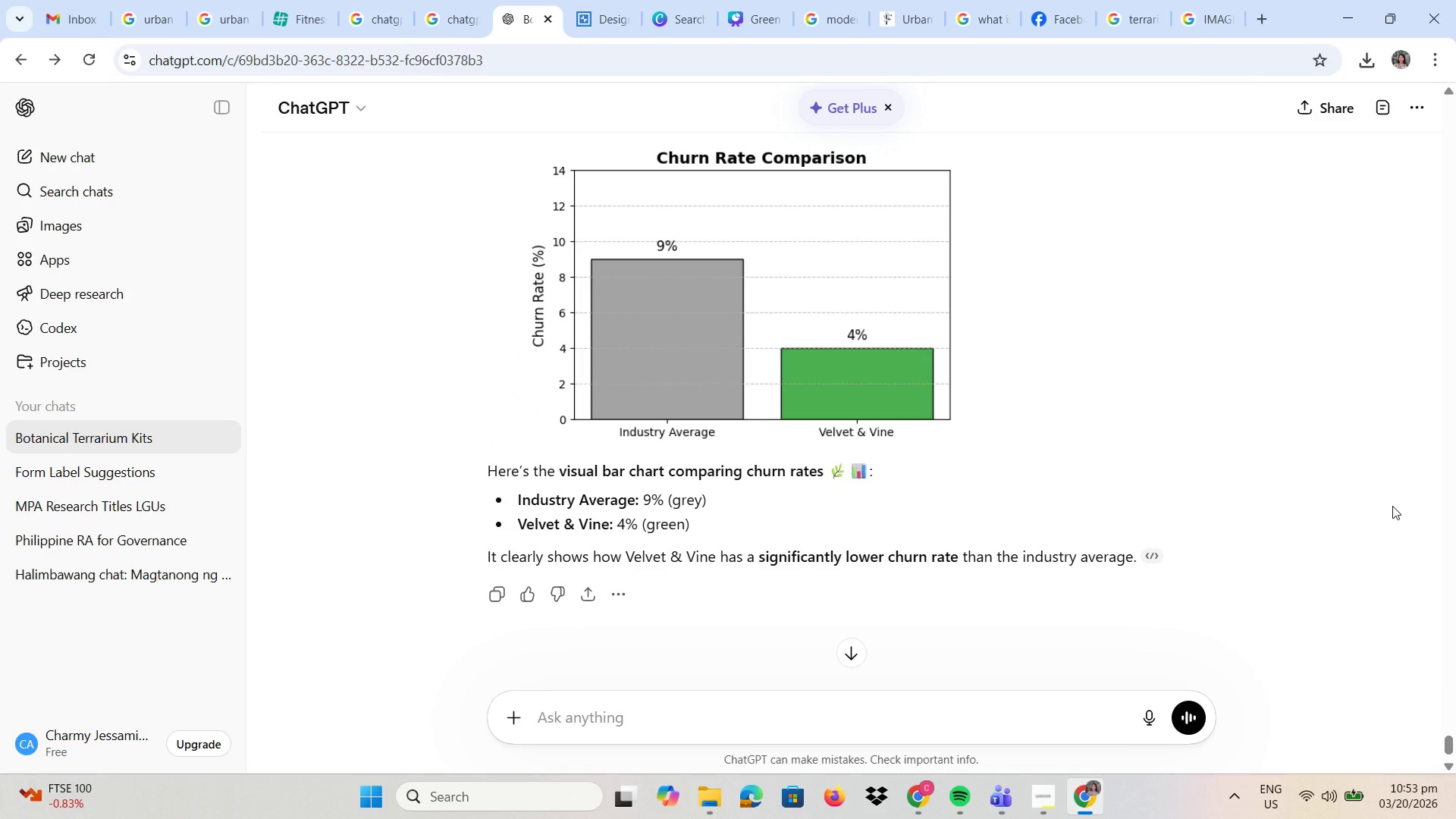 
type(MAK)
 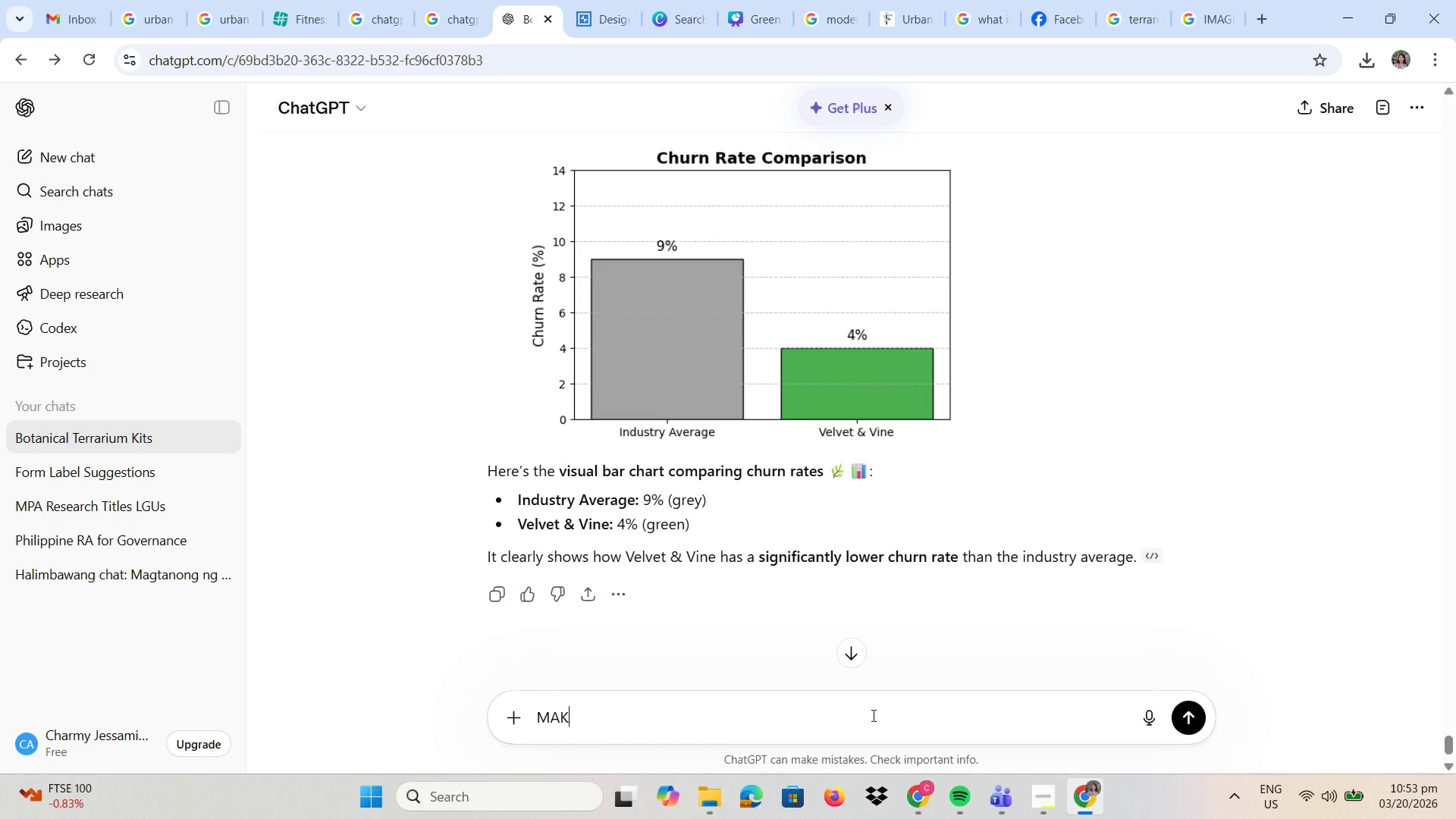 
type(E ME IMAGE OF SUPRISE AND DELIGHT CUTOMER )
key(Backspace)
key(Backspace)
key(Backspace)
key(Backspace)
key(Backspace)
key(Backspace)
type(STOMER UNBOXING TERRARIUM)
 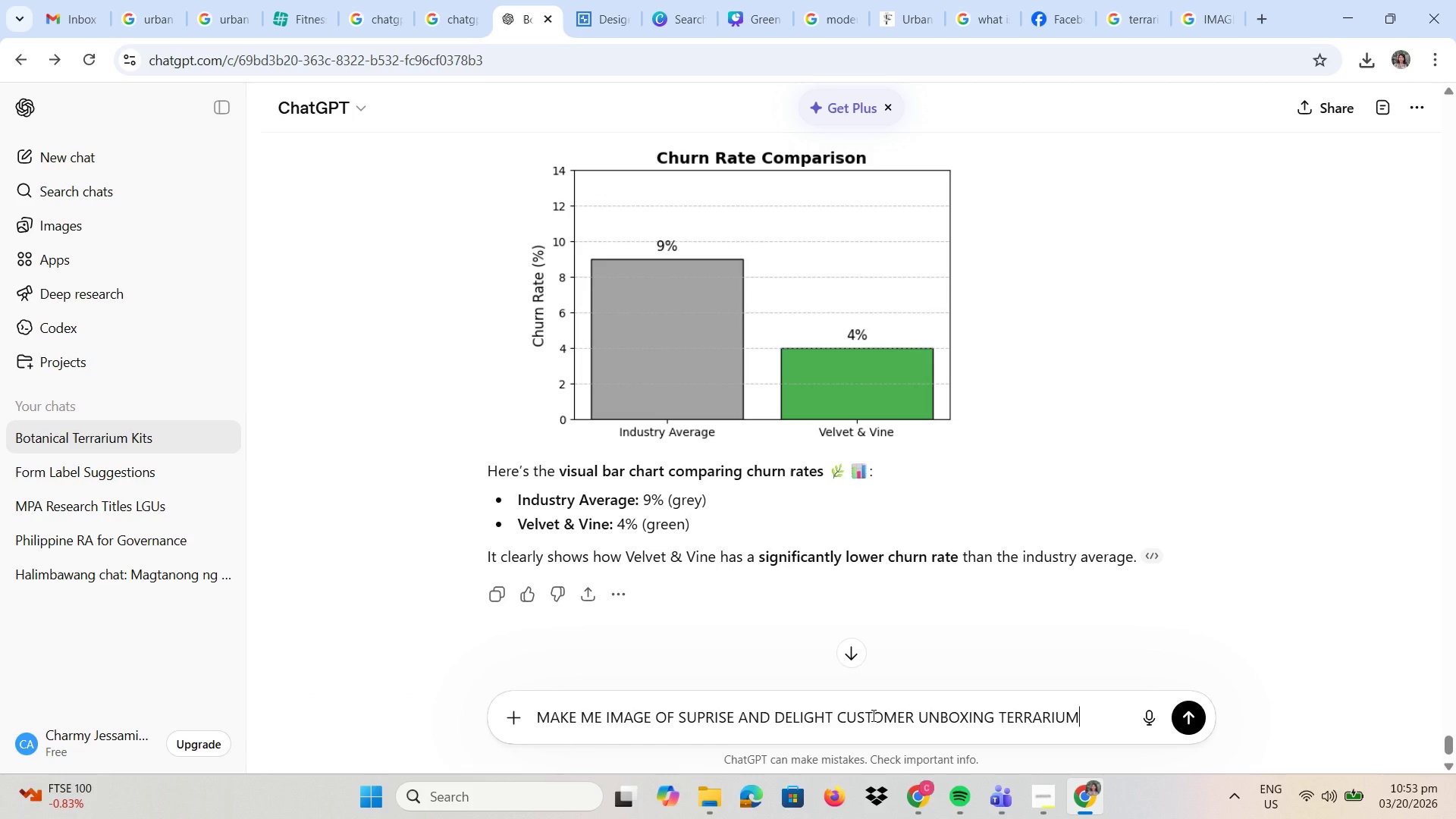 
key(Enter)
 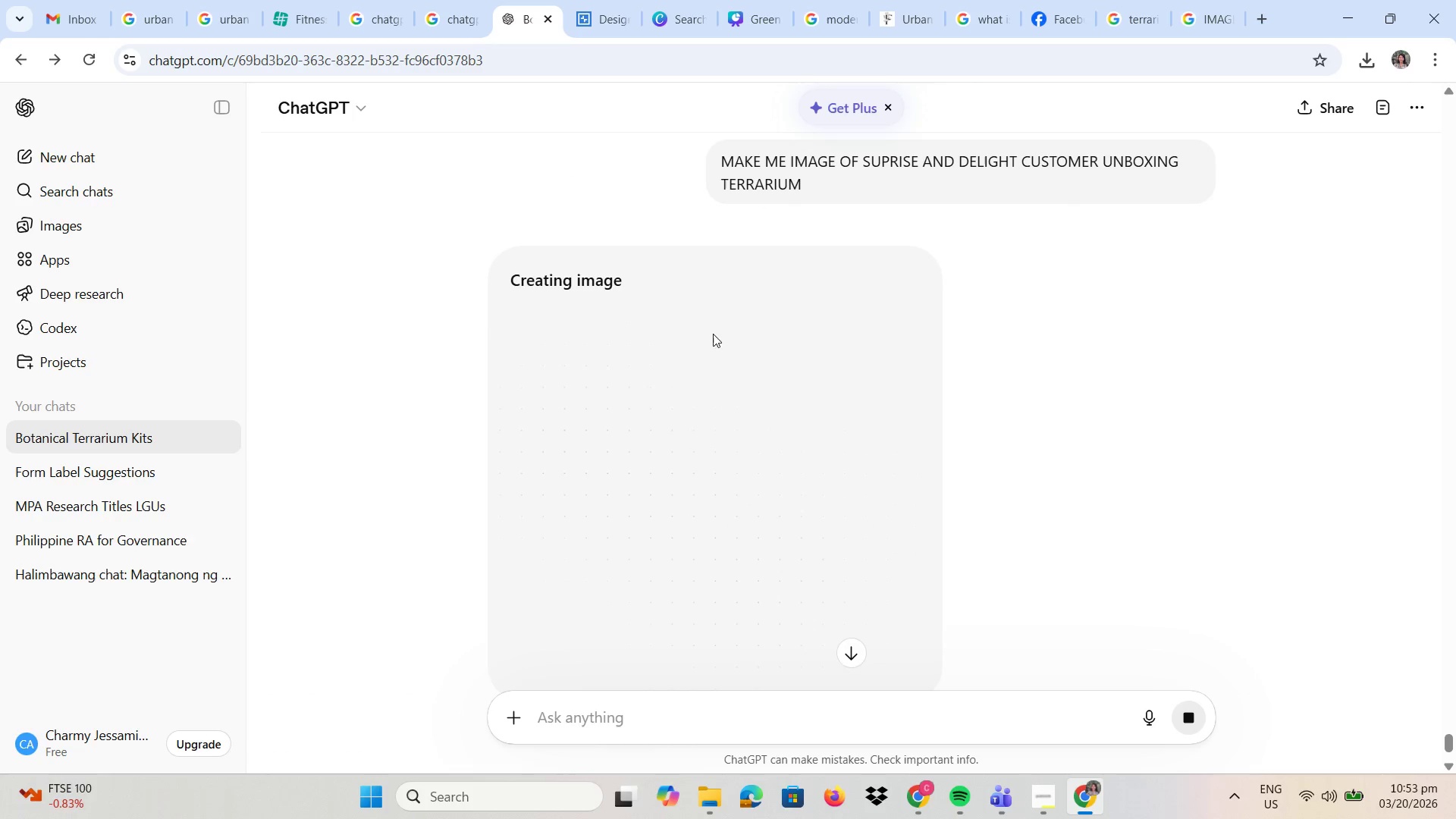 
left_click([1037, 12])
 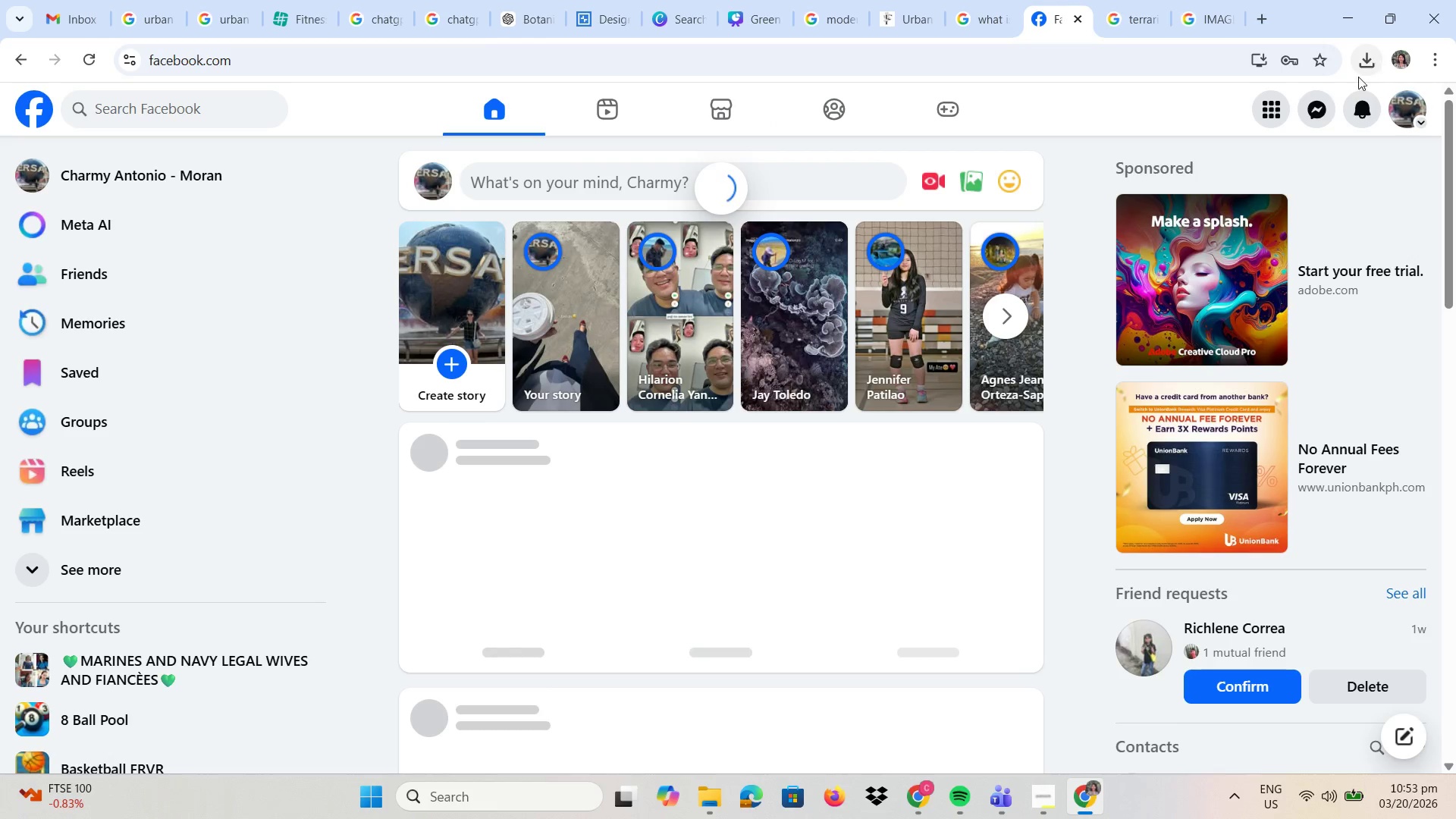 
mouse_move([1310, 103])
 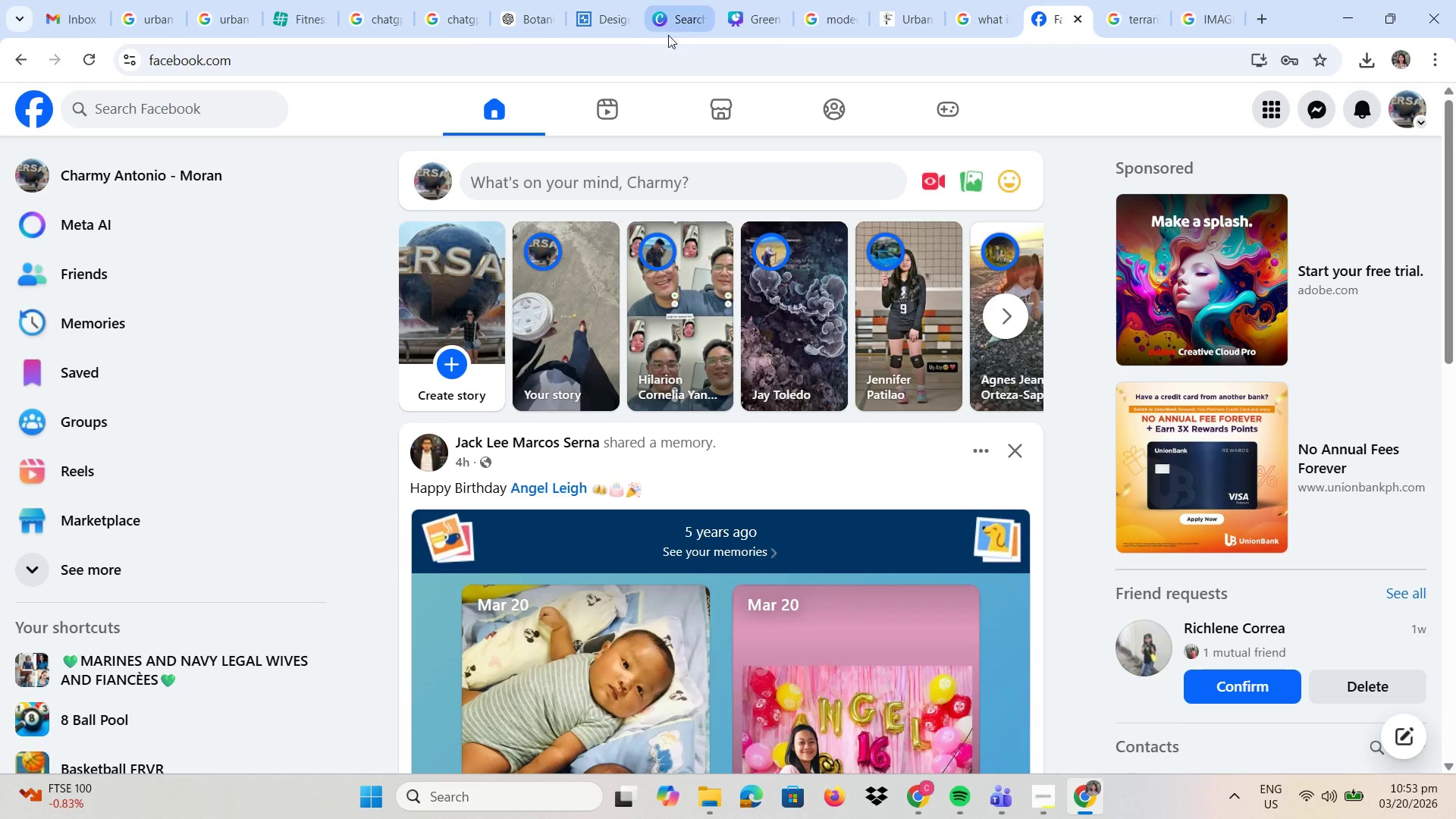 
left_click([538, 32])
 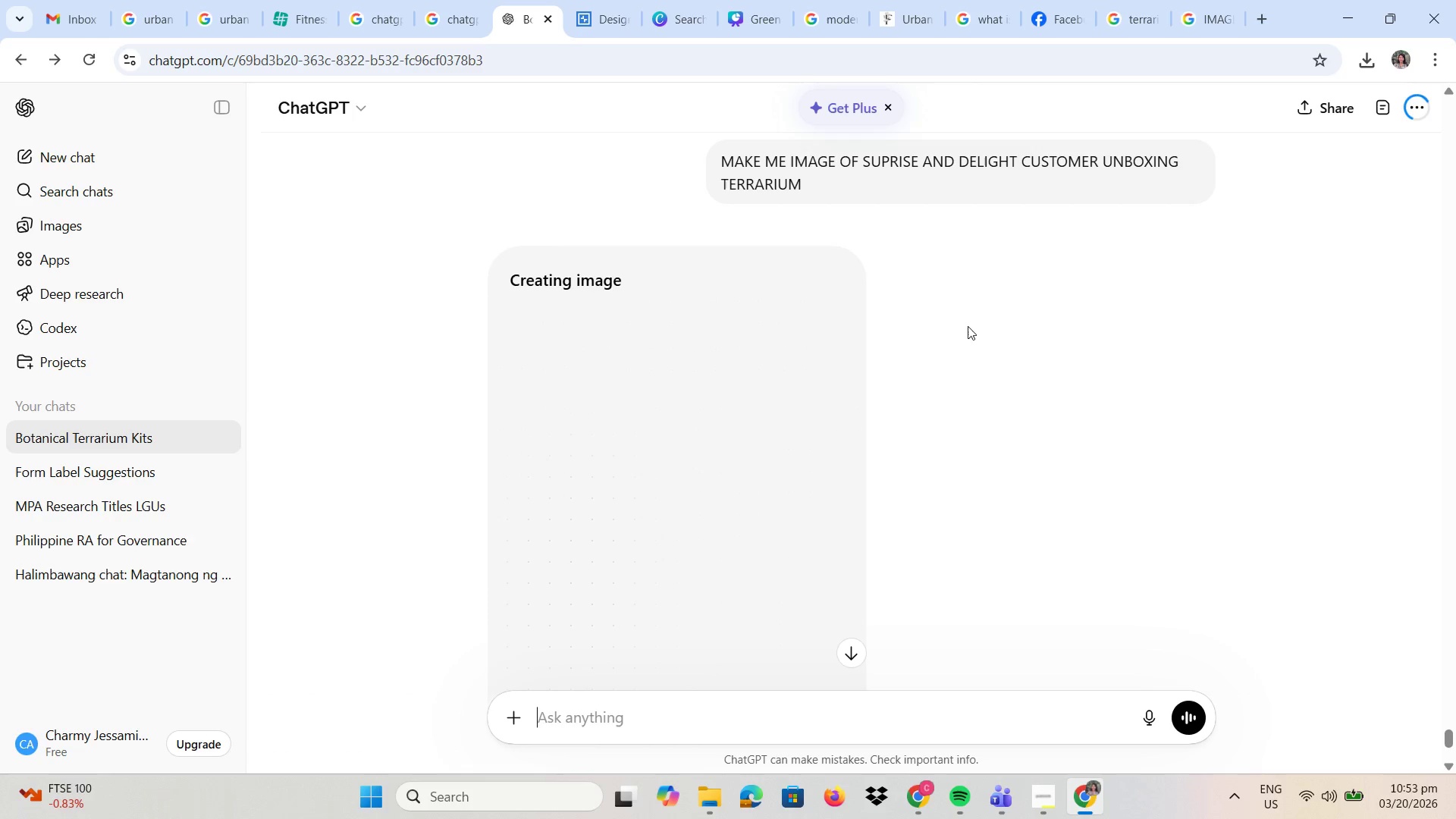 
scroll: coordinate [914, 497], scroll_direction: down, amount: 4.0
 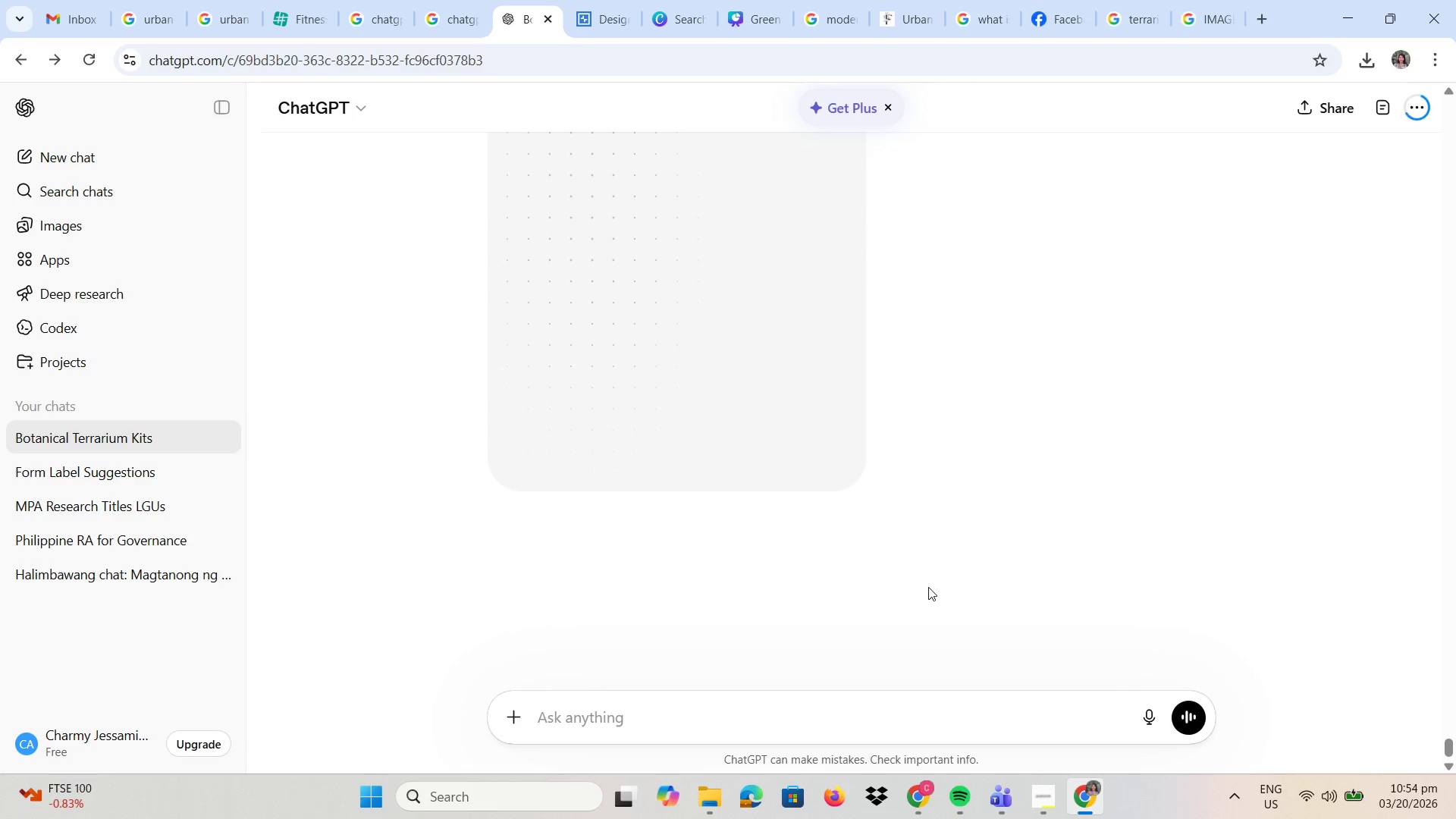 
scroll: coordinate [925, 577], scroll_direction: up, amount: 2.0
 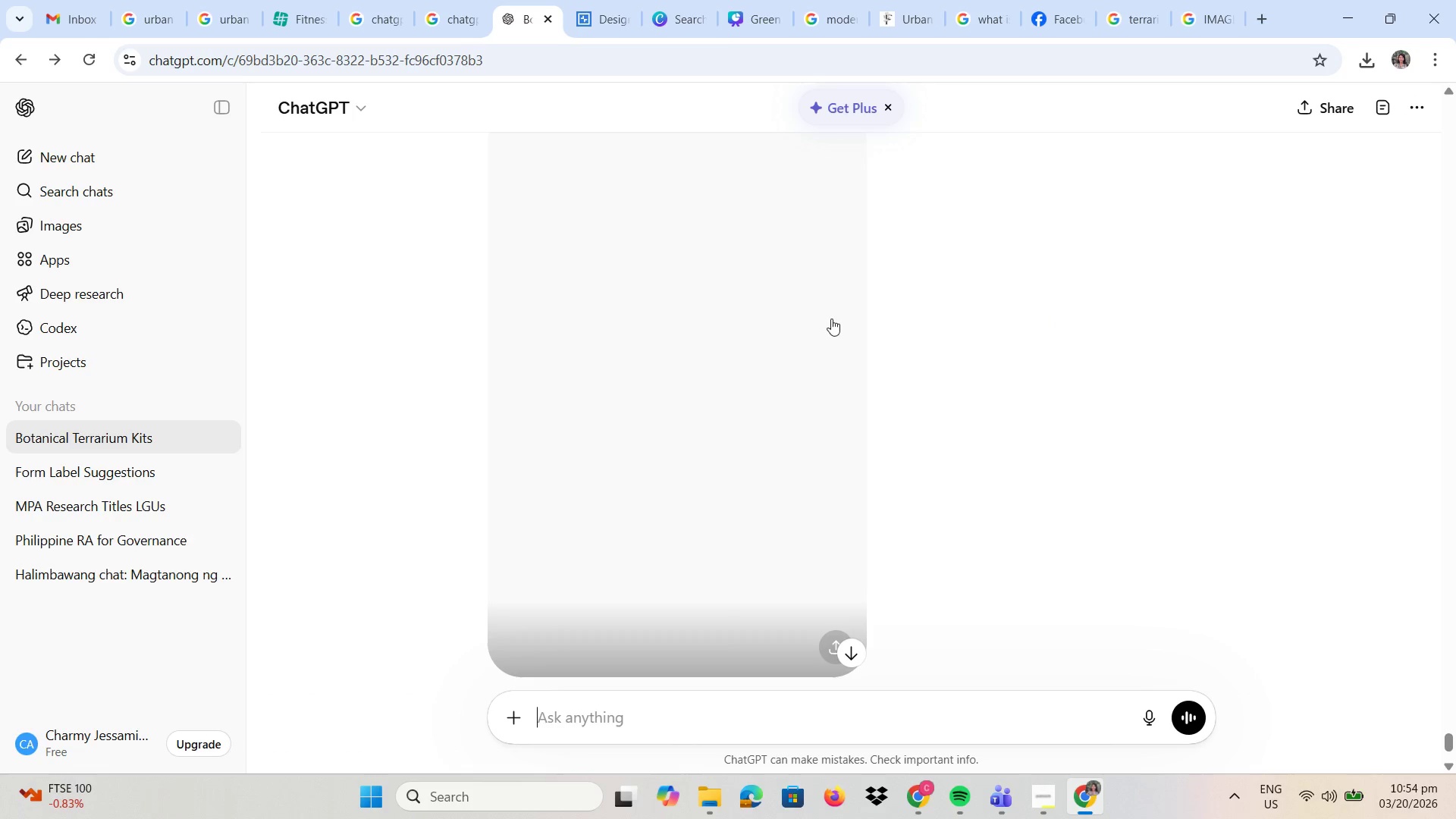 
wait(6.46)
 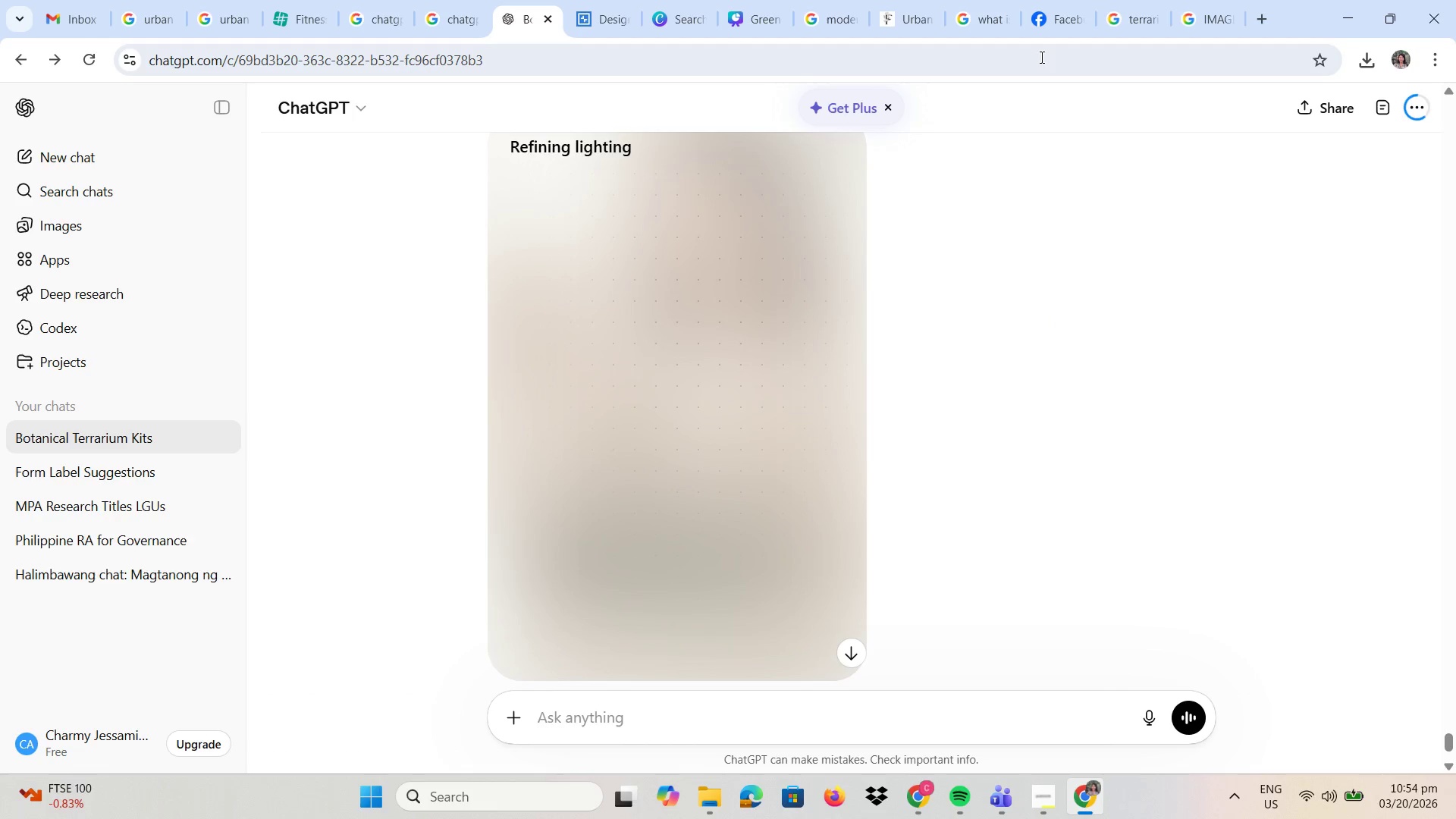 
scroll: coordinate [953, 325], scroll_direction: up, amount: 2.0
 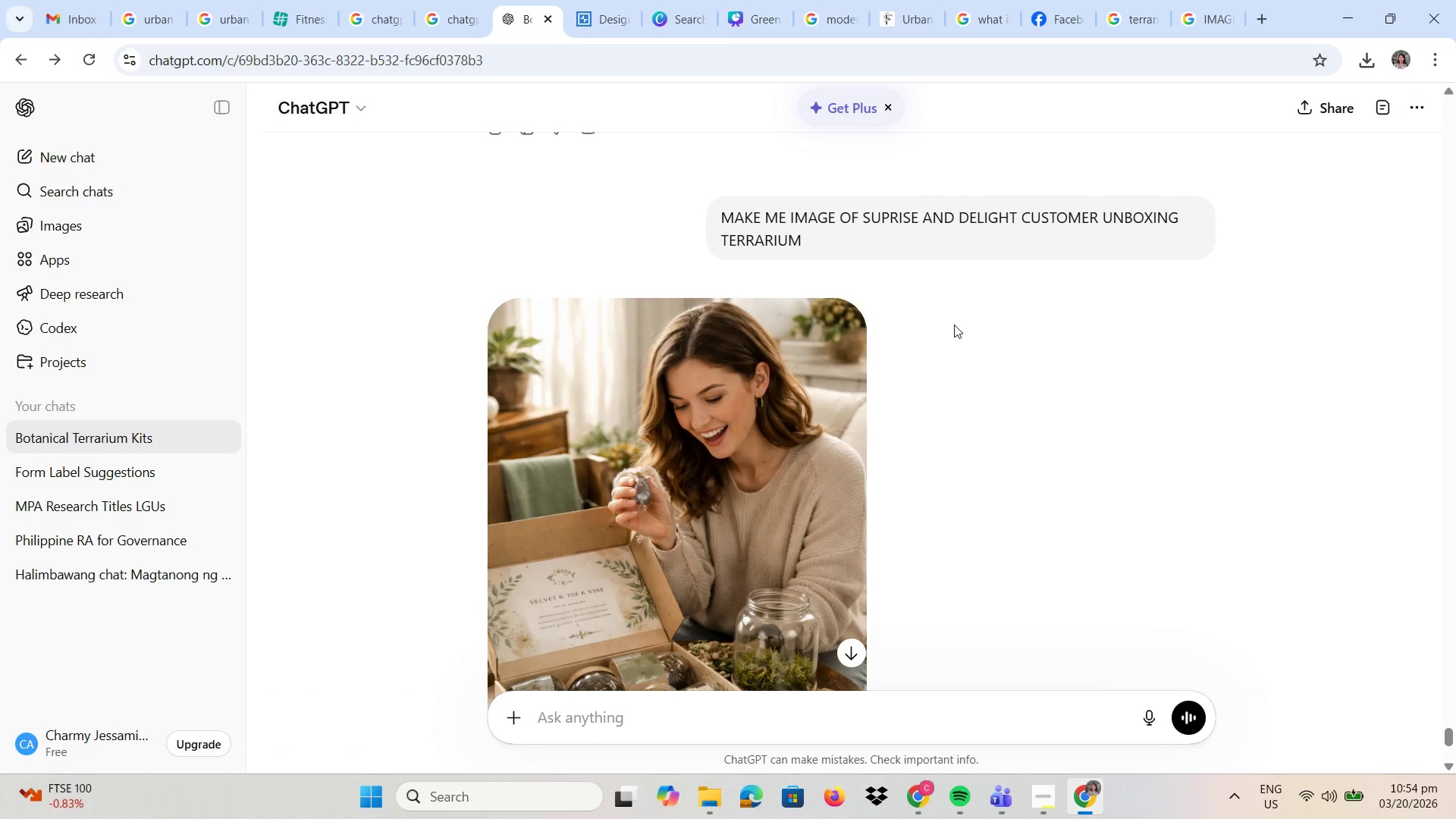 
scroll: coordinate [954, 325], scroll_direction: down, amount: 1.0
 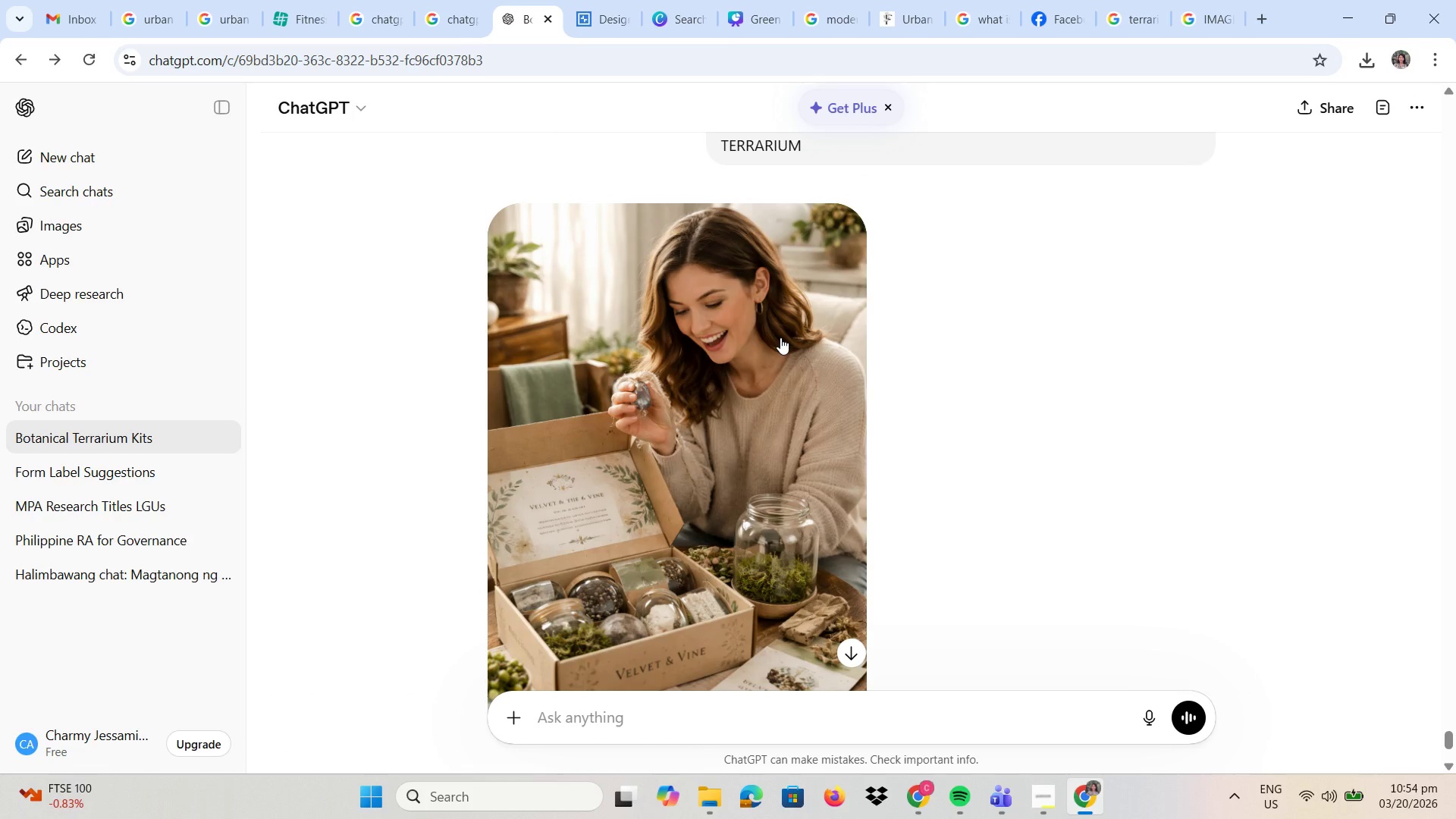 
left_click([780, 337])
 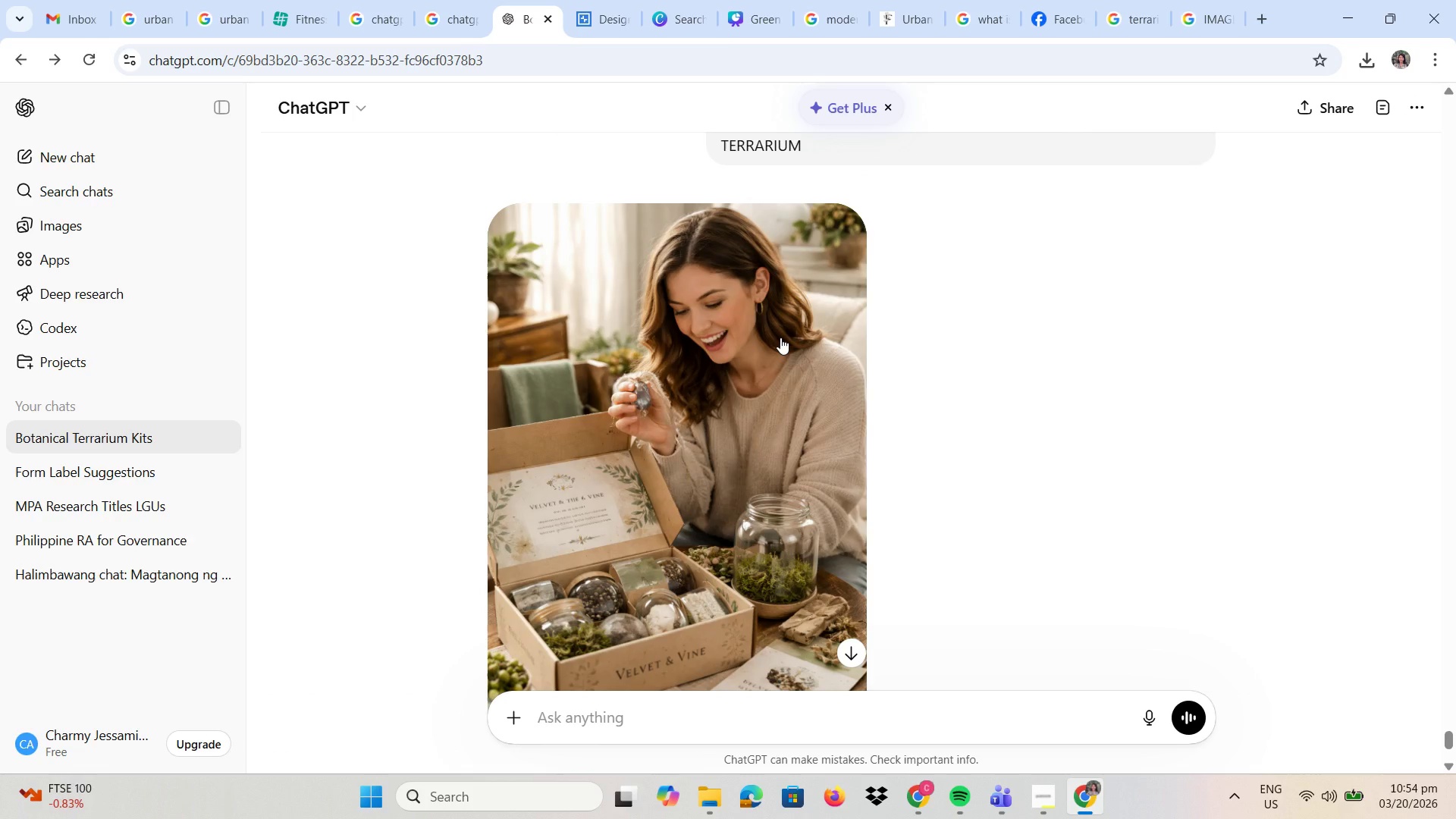 
right_click([780, 337])
 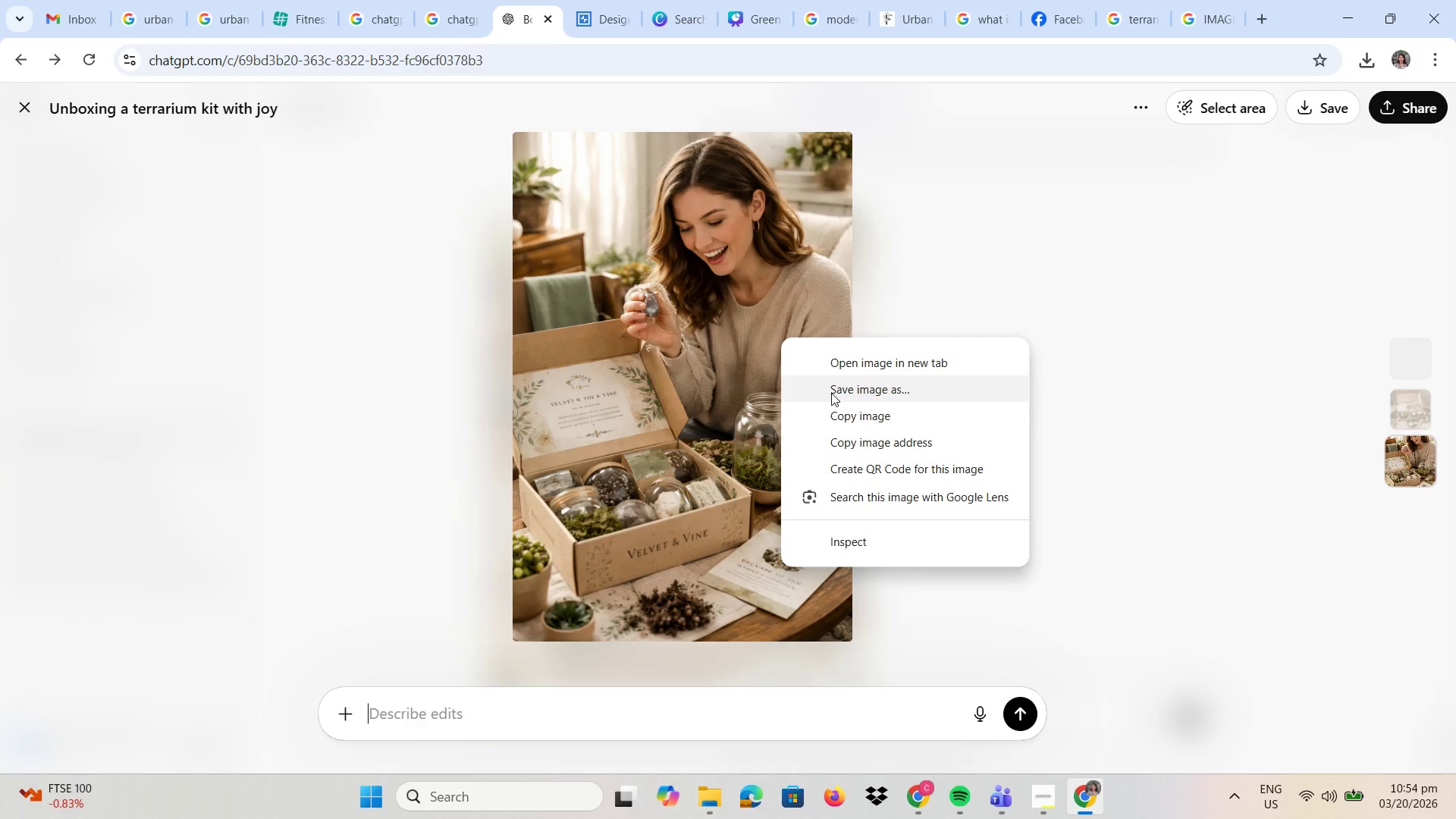 
left_click([830, 393])
 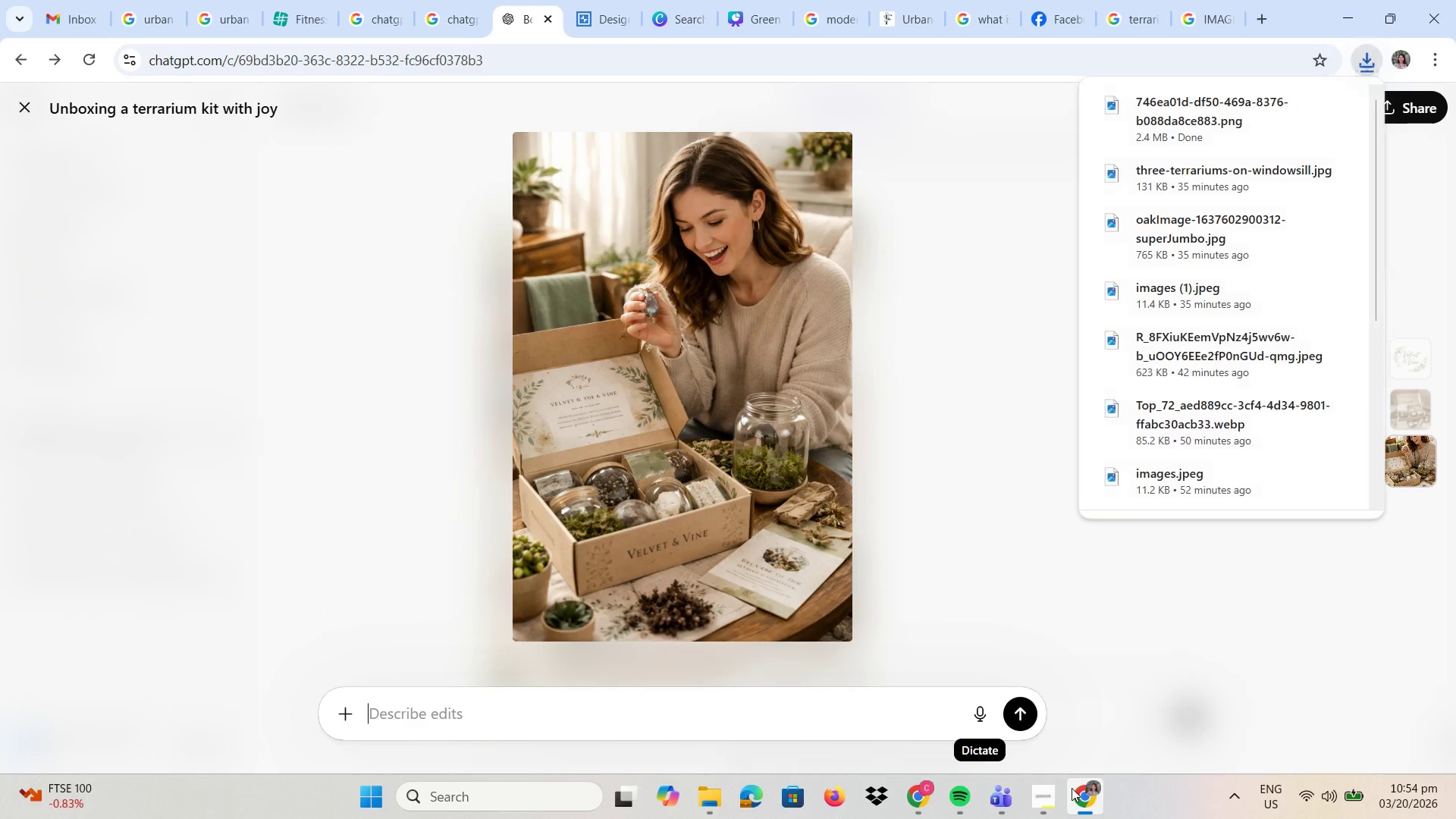 
wait(6.08)
 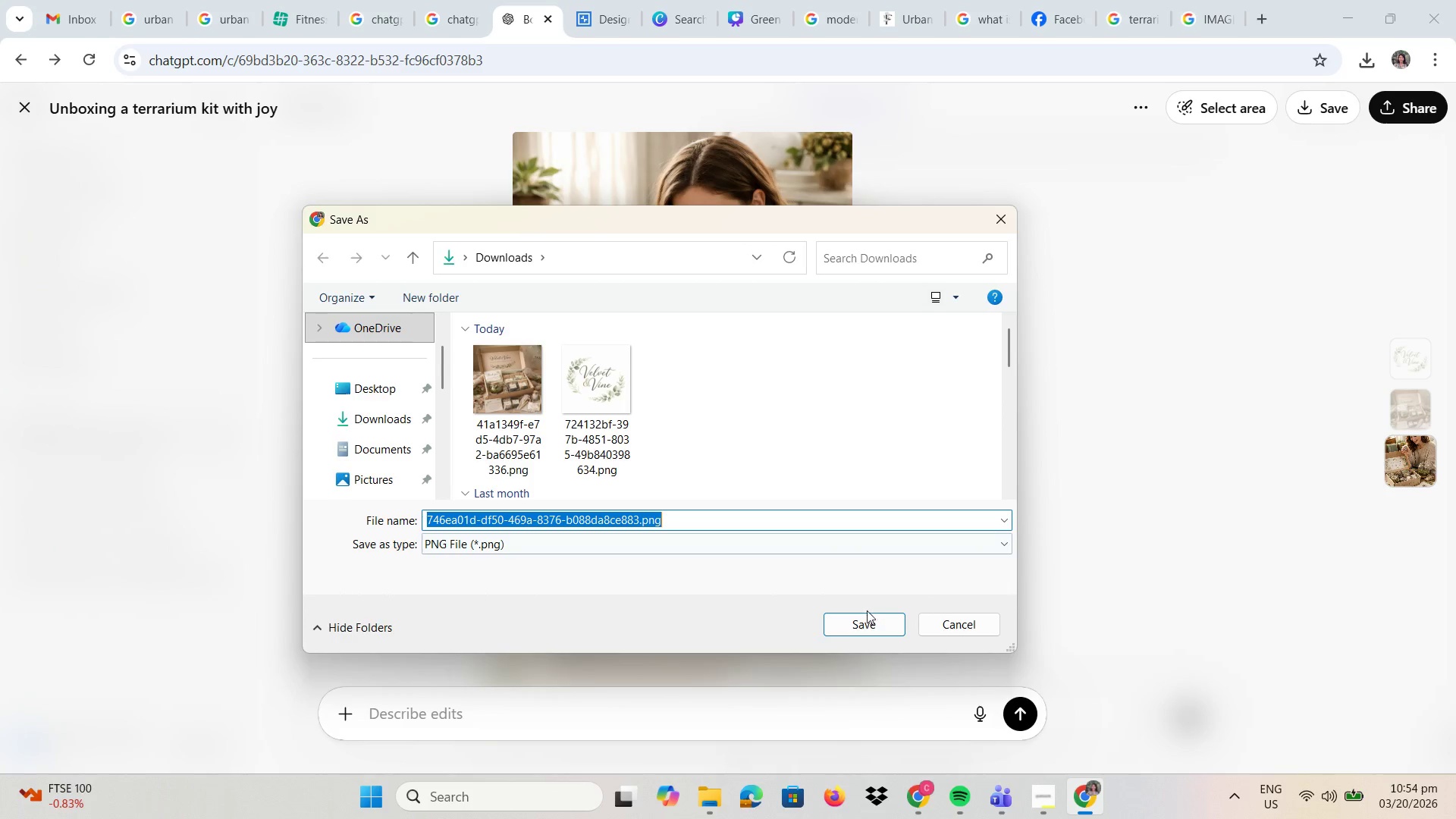 
left_click([671, 2])
 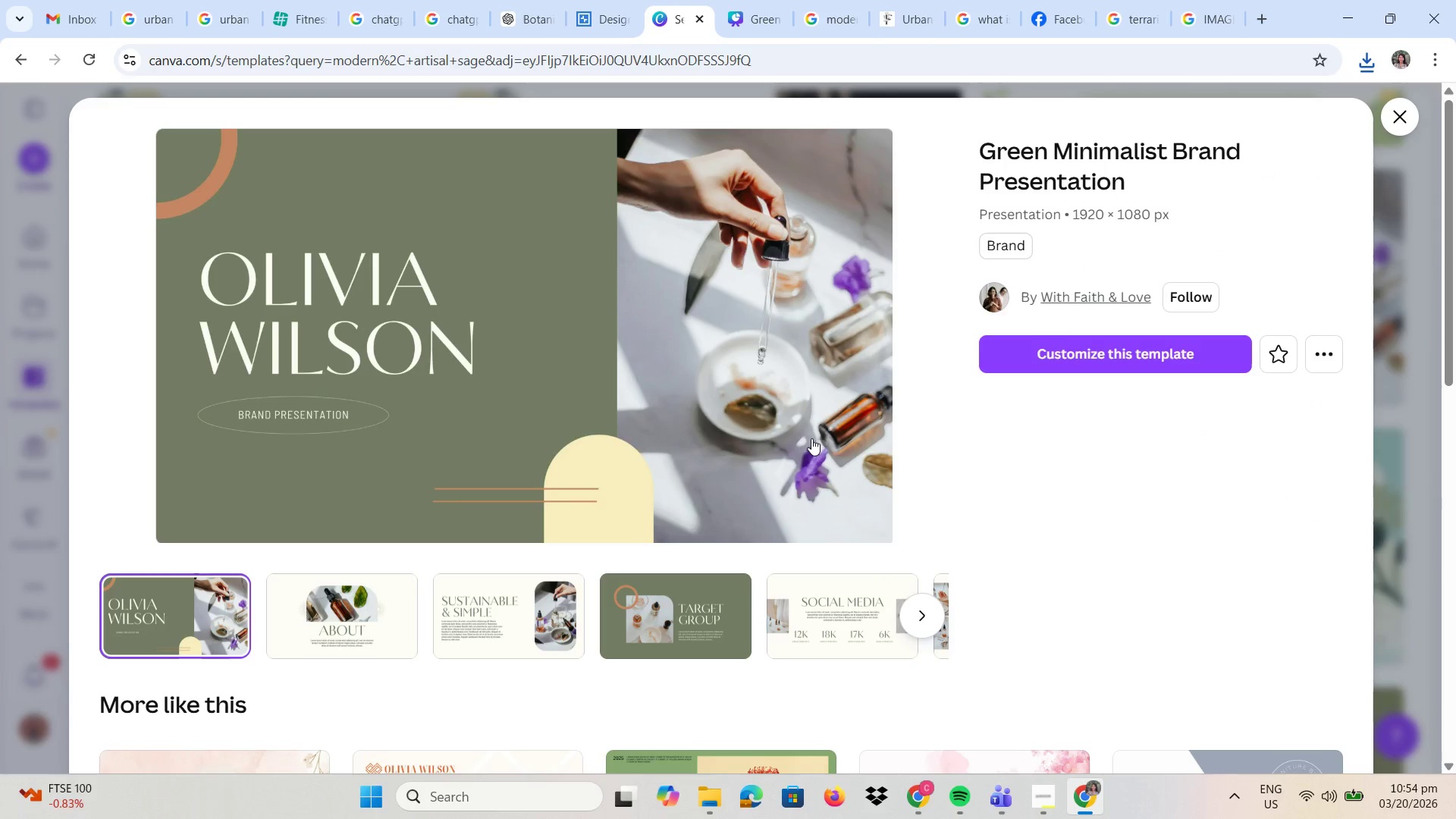 
left_click([758, 17])
 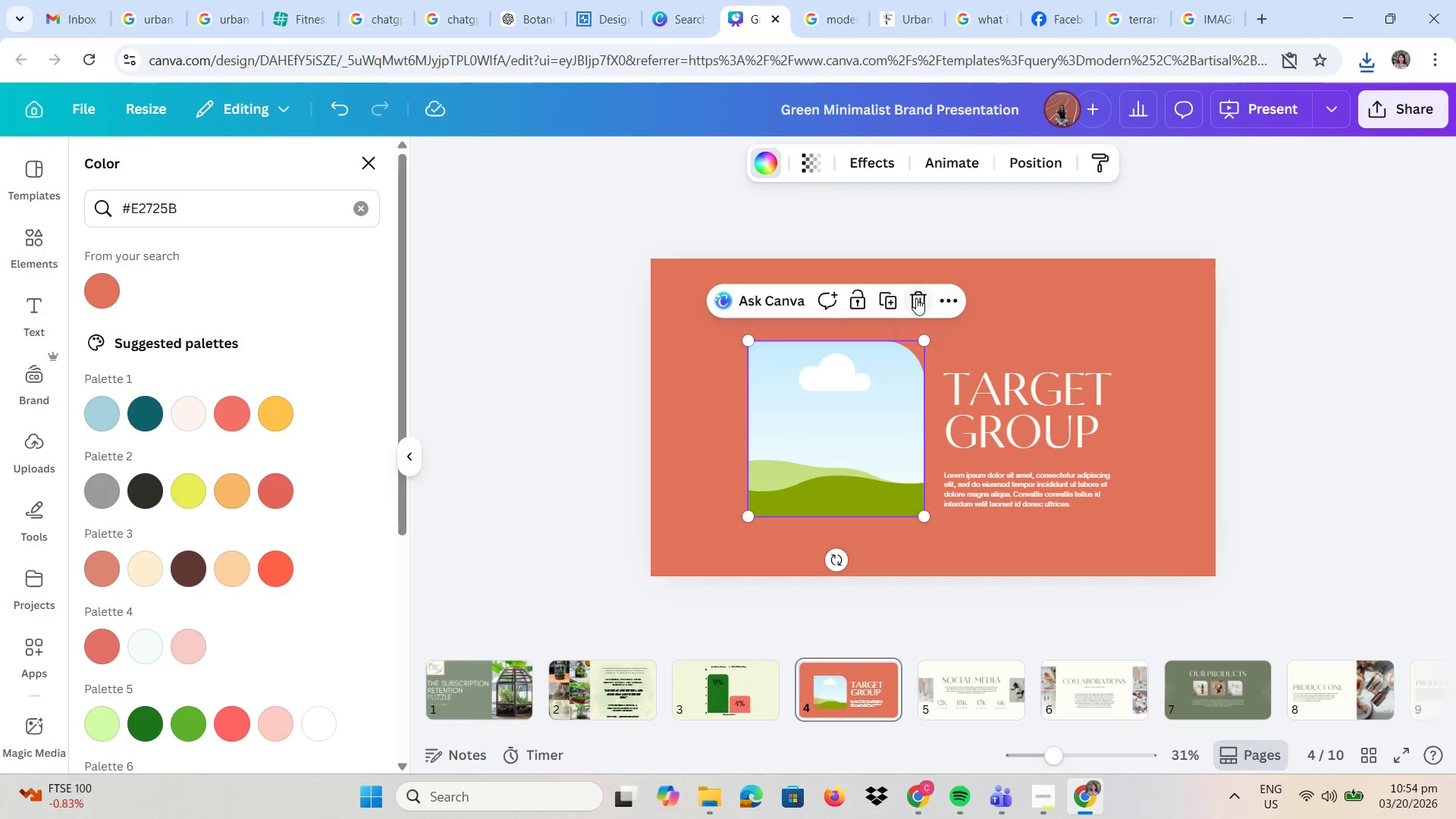 
left_click([918, 297])
 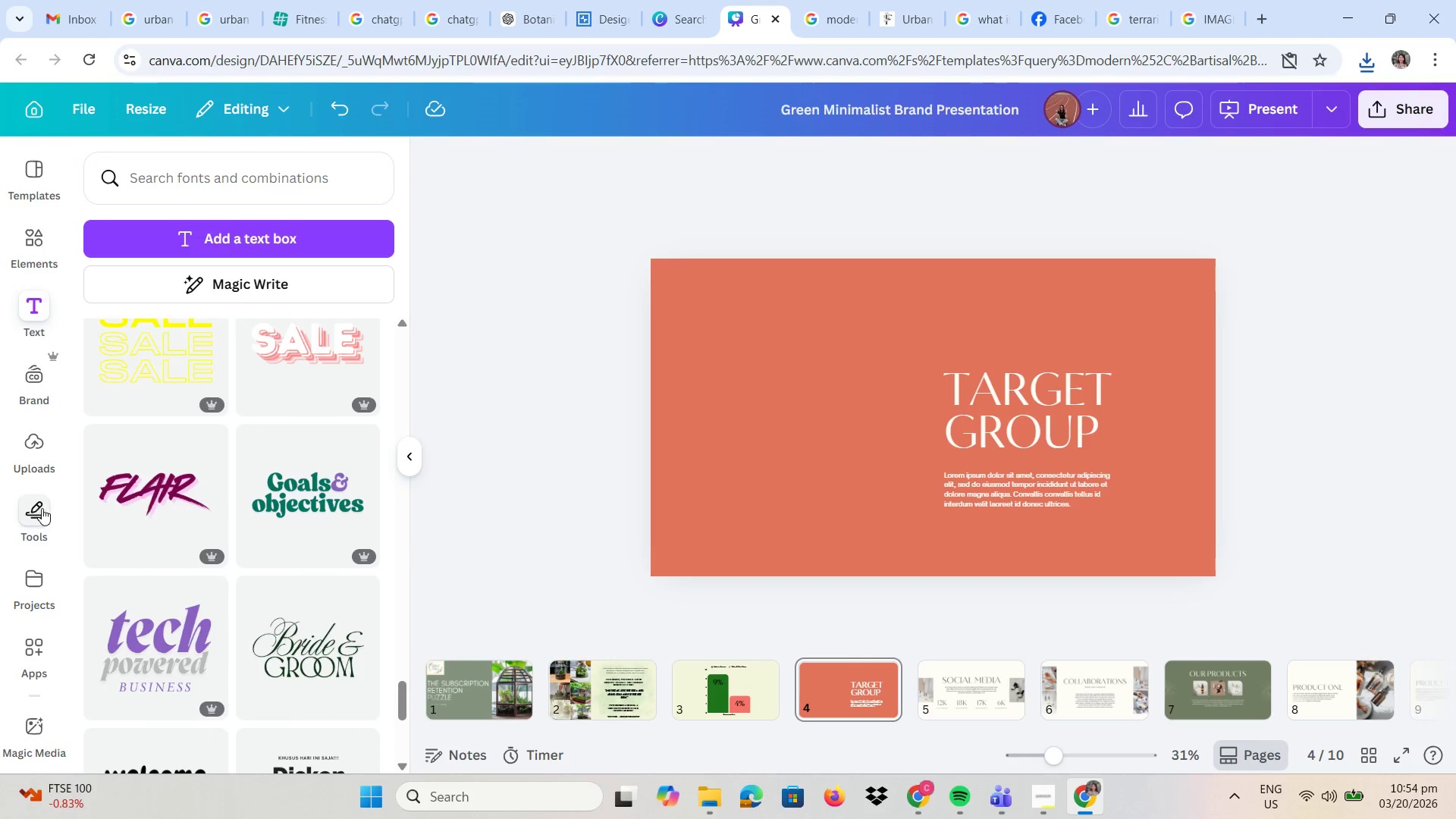 
left_click([36, 441])
 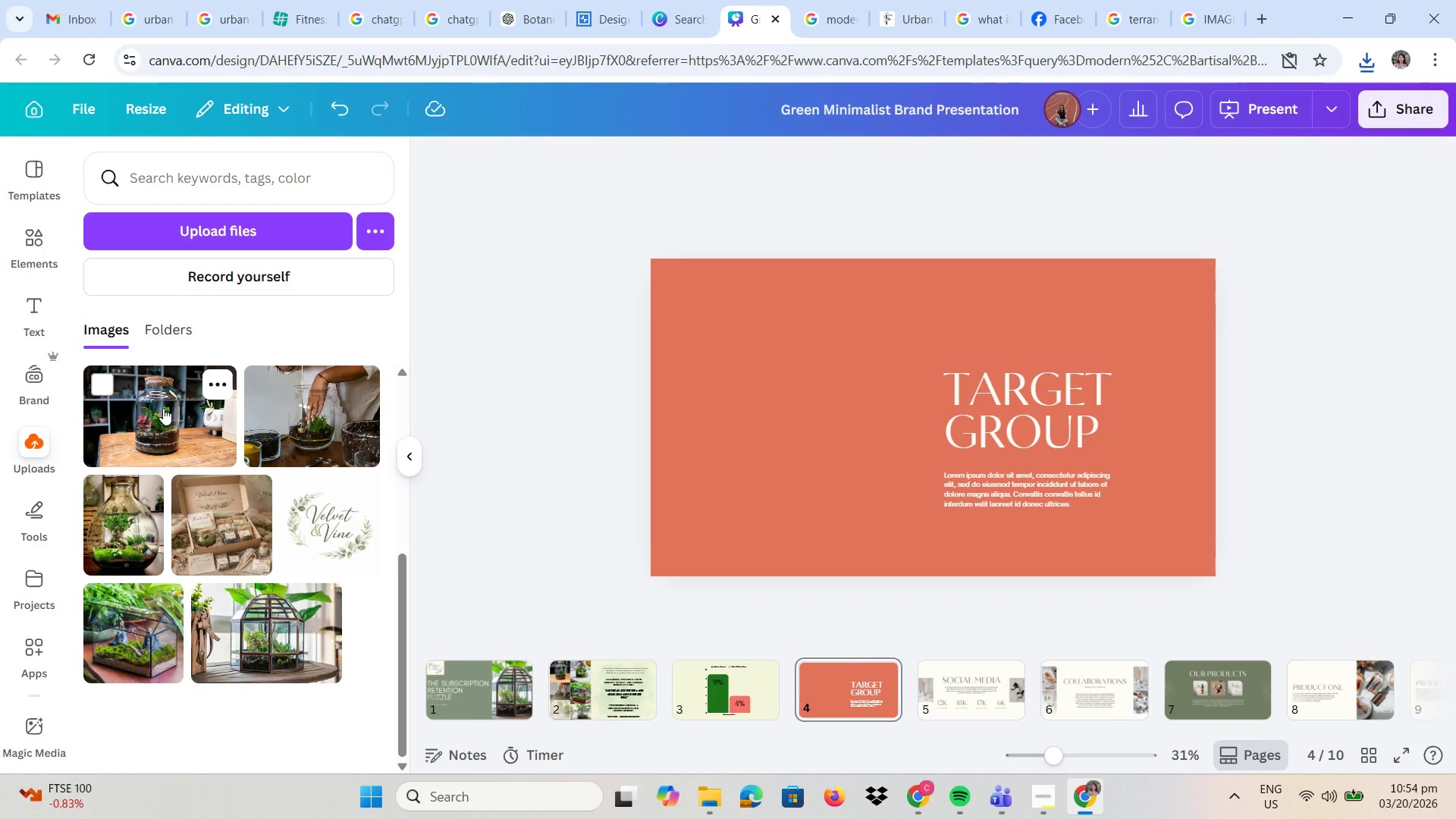 
mouse_move([219, 239])
 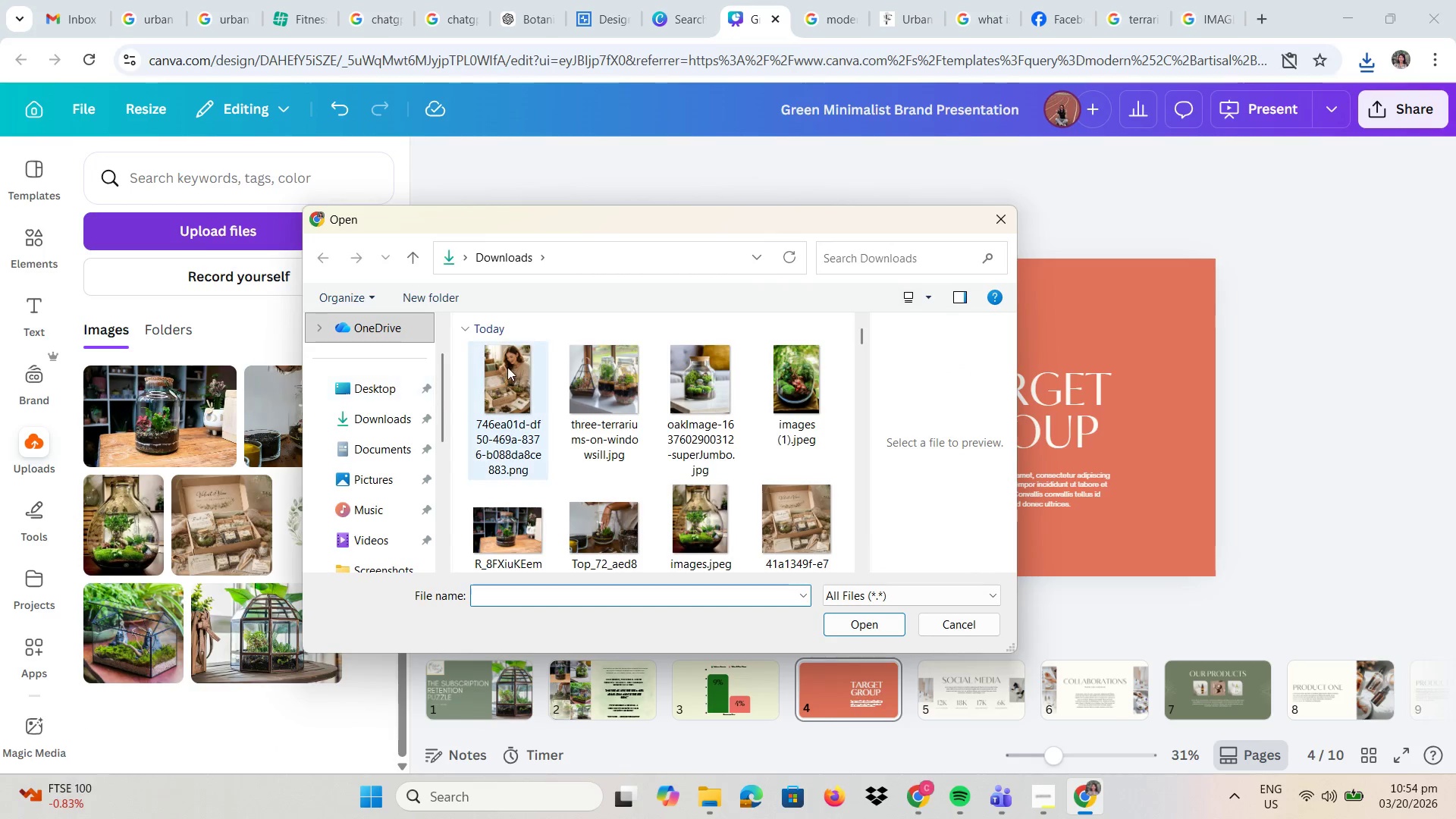 
left_click([507, 367])
 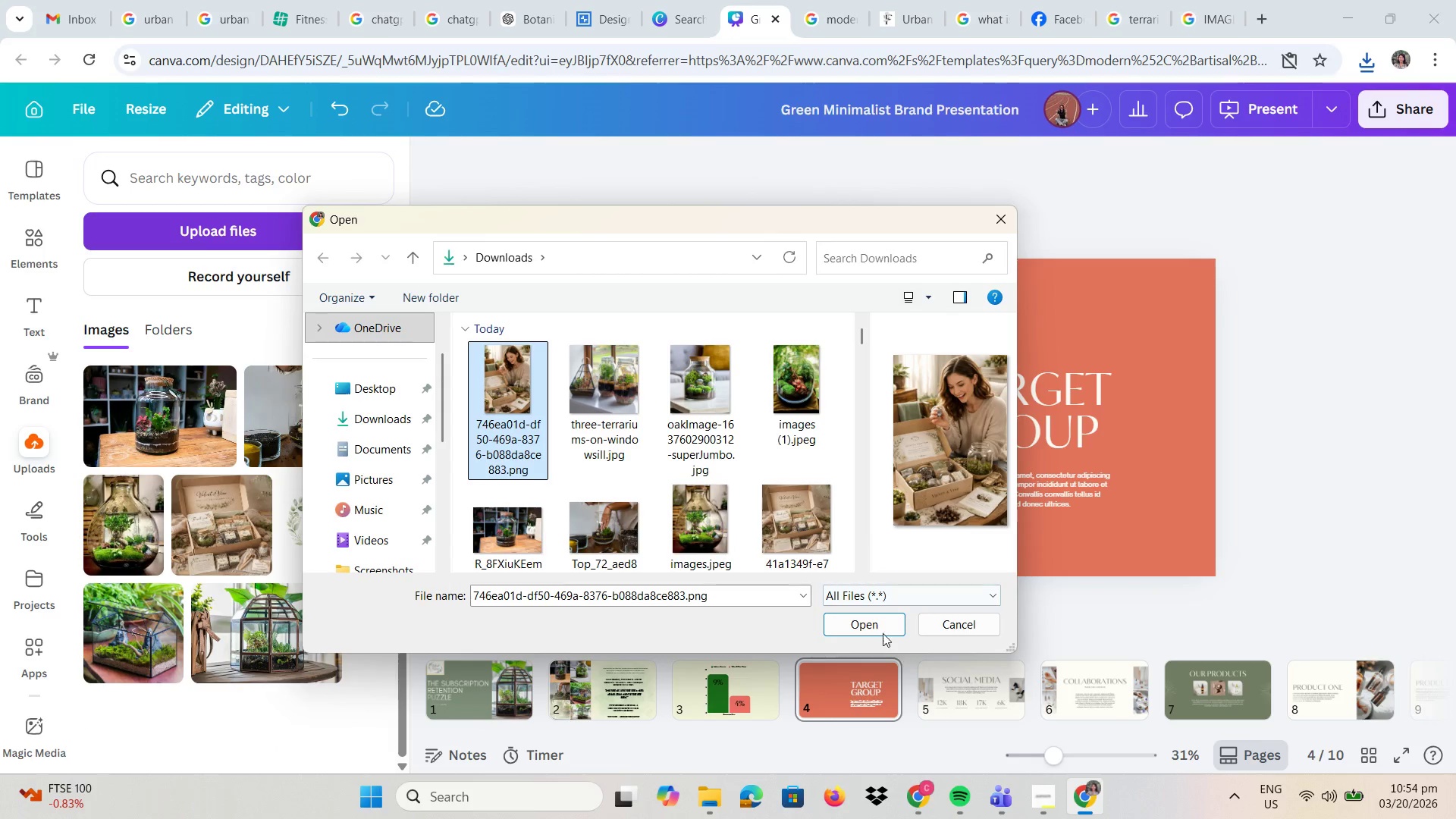 
left_click([869, 624])
 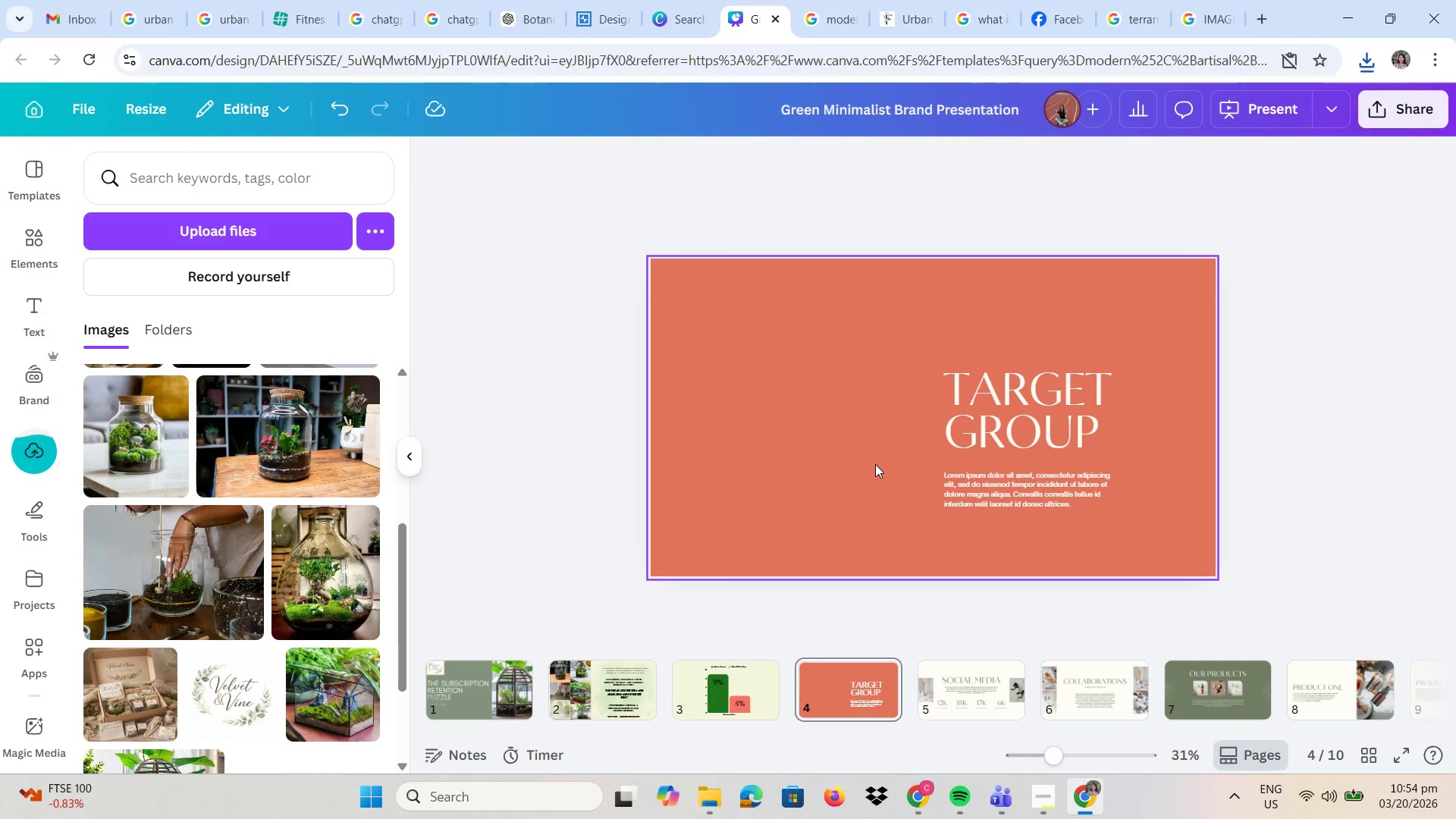 
scroll: coordinate [212, 447], scroll_direction: up, amount: 5.0
 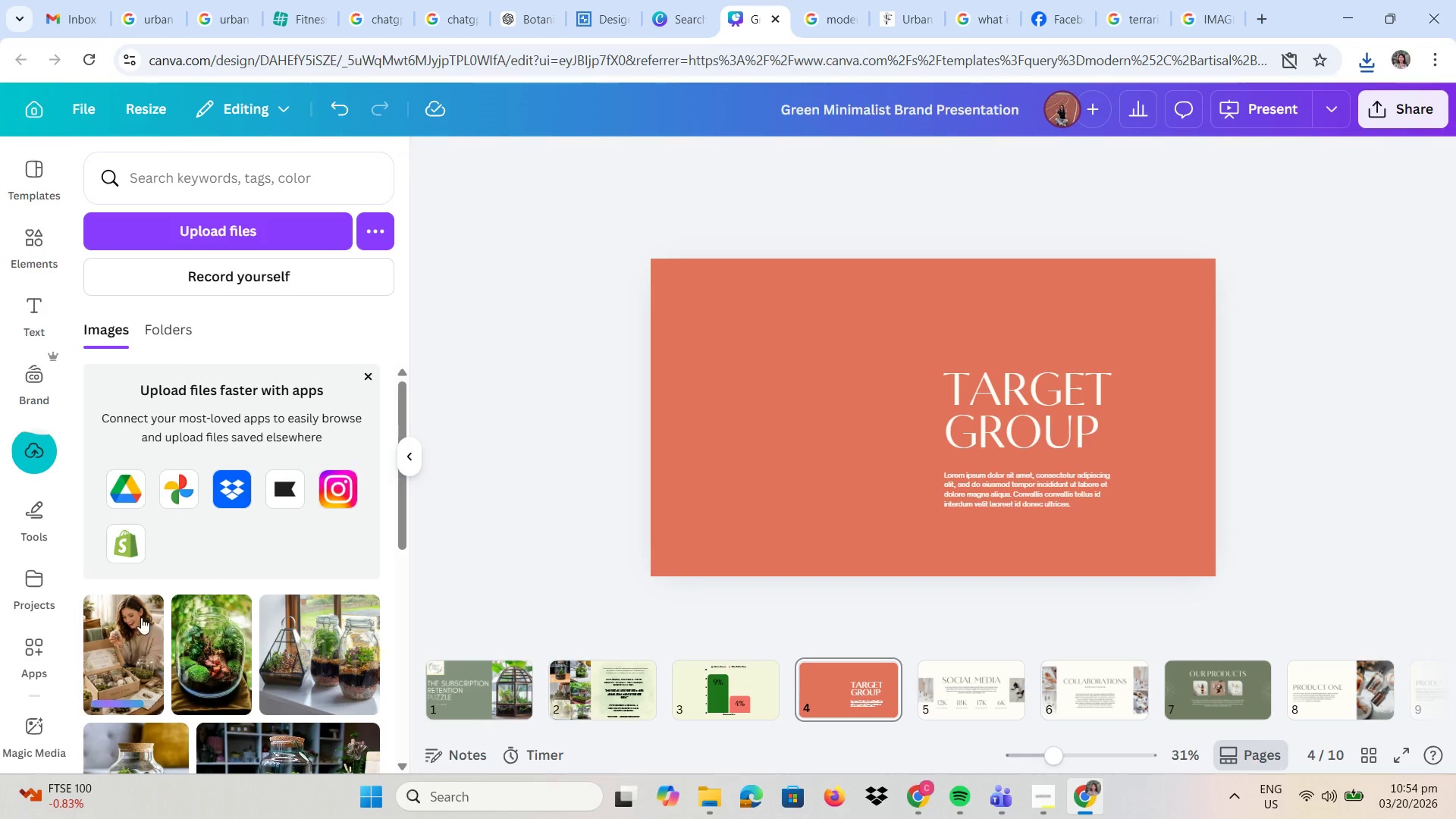 
left_click([140, 617])
 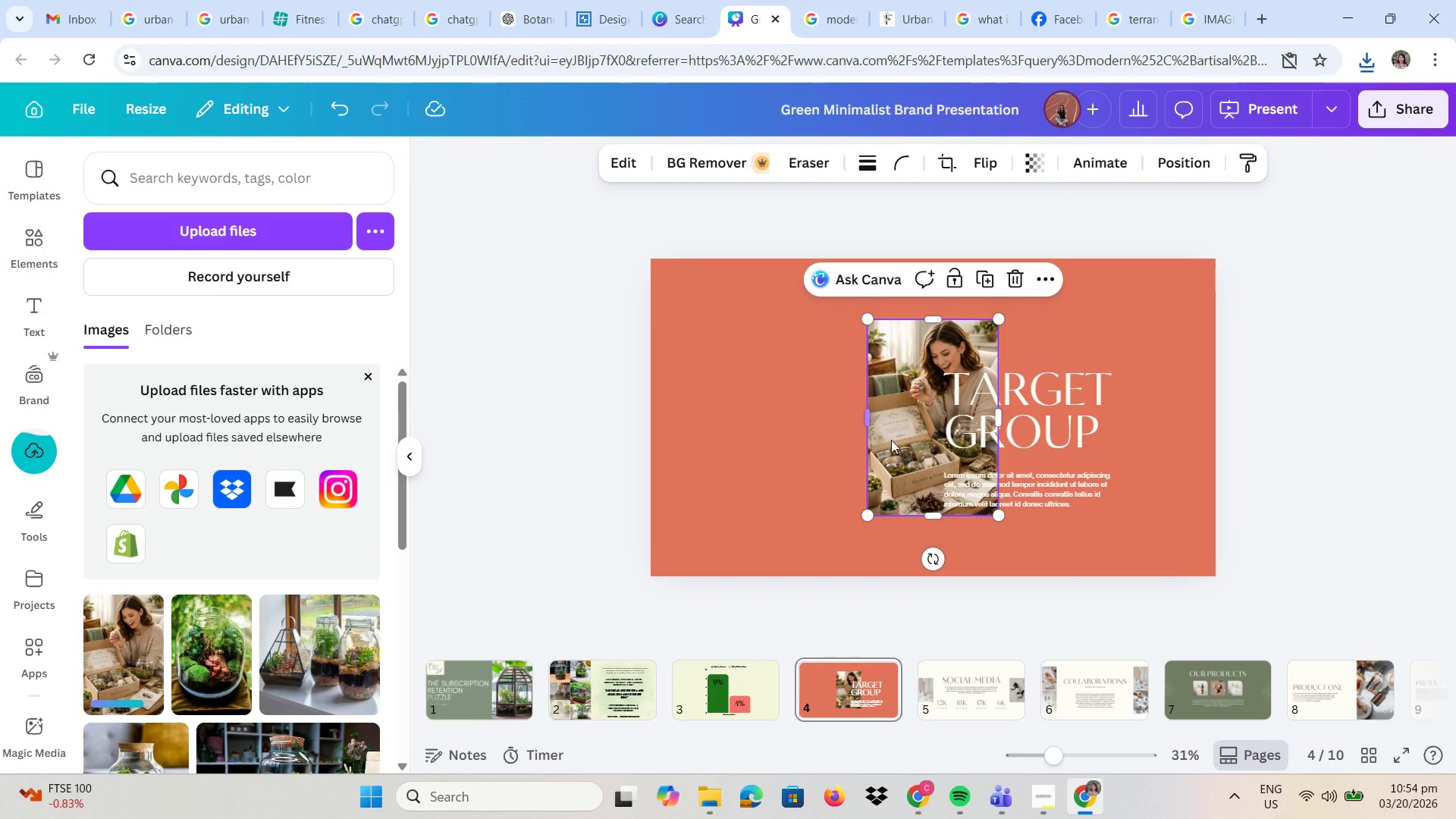 
left_click_drag(start_coordinate=[896, 443], to_coordinate=[736, 416])
 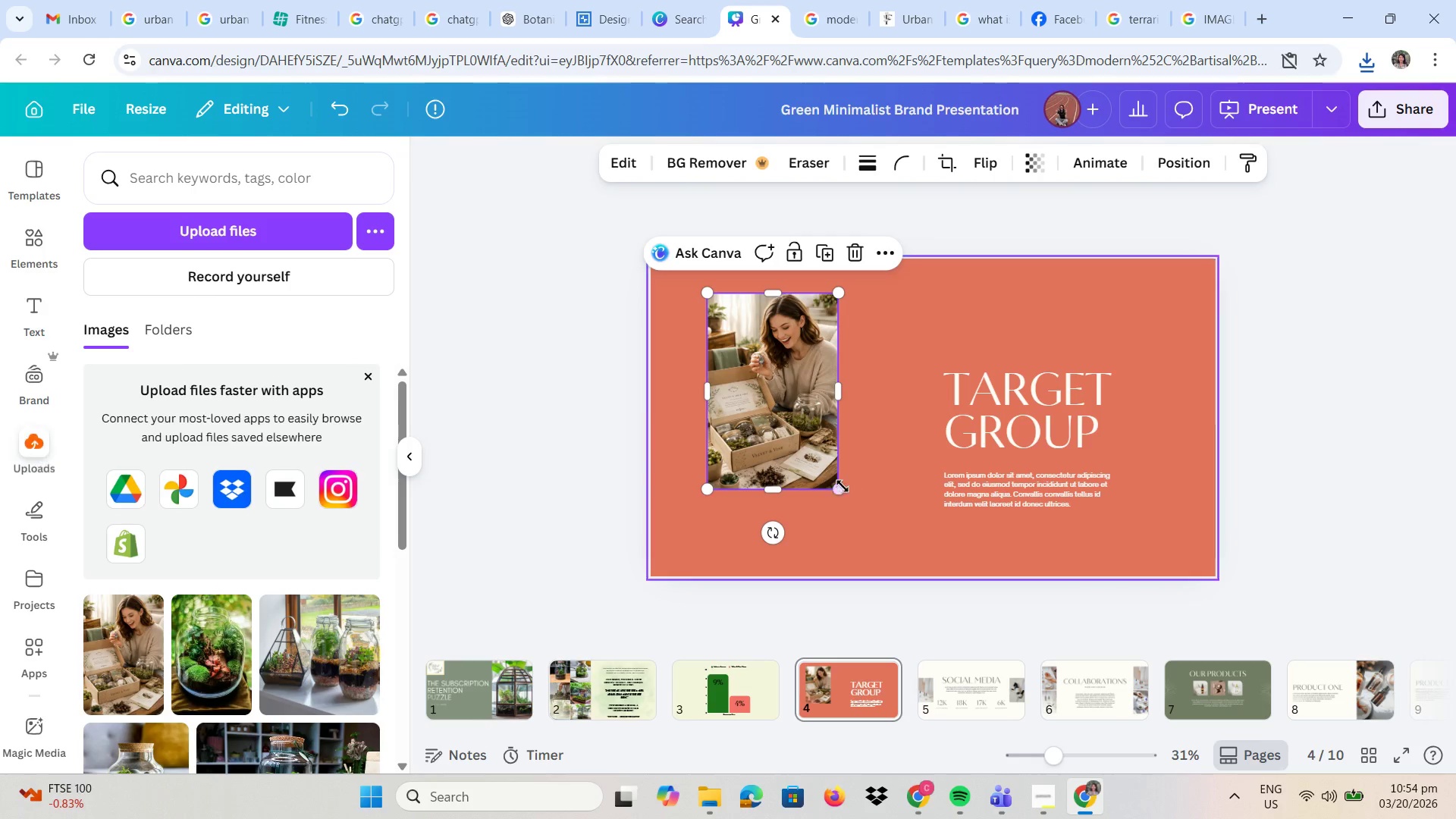 
left_click_drag(start_coordinate=[842, 486], to_coordinate=[1011, 532])
 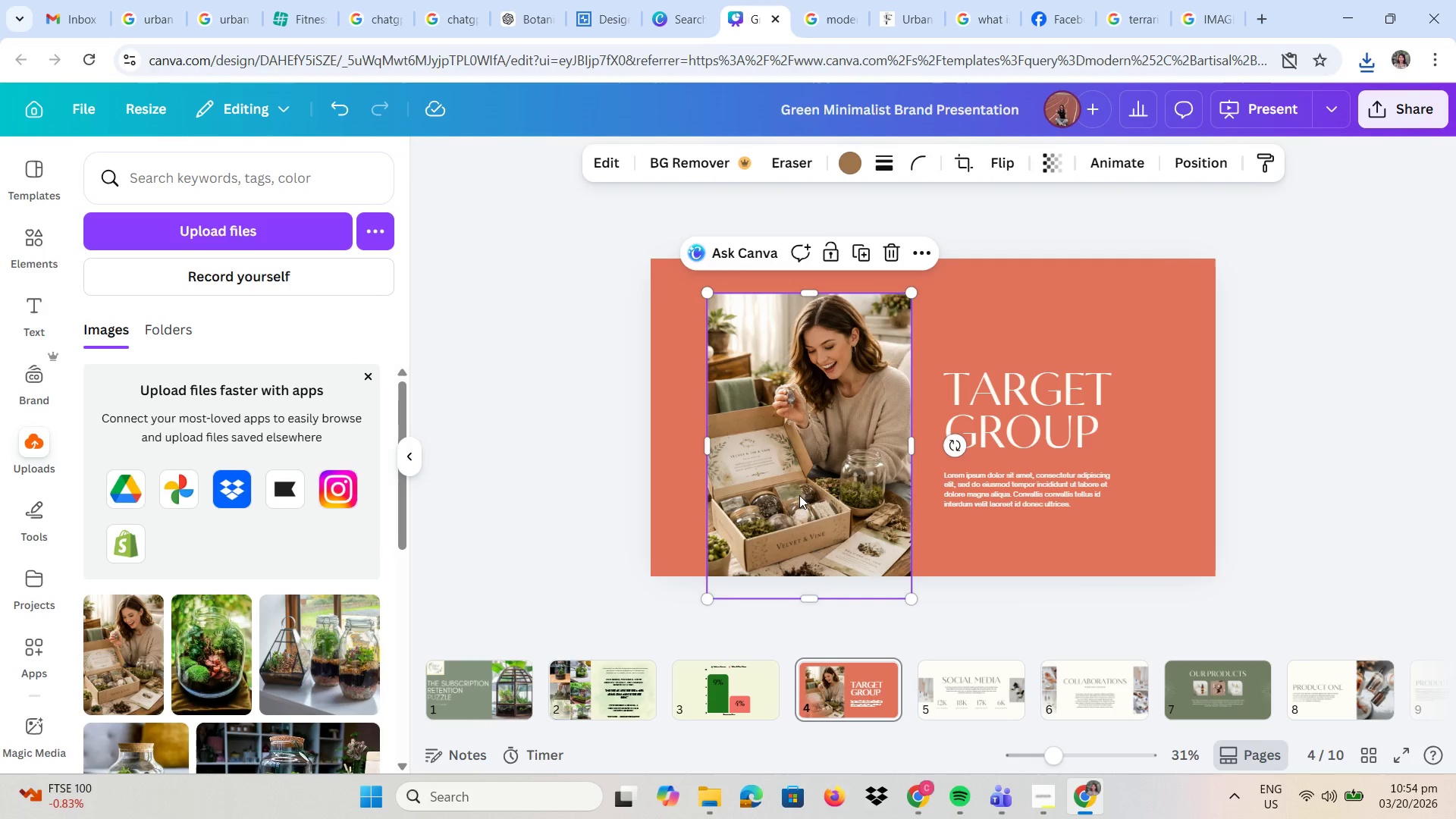 
left_click_drag(start_coordinate=[799, 495], to_coordinate=[785, 466])
 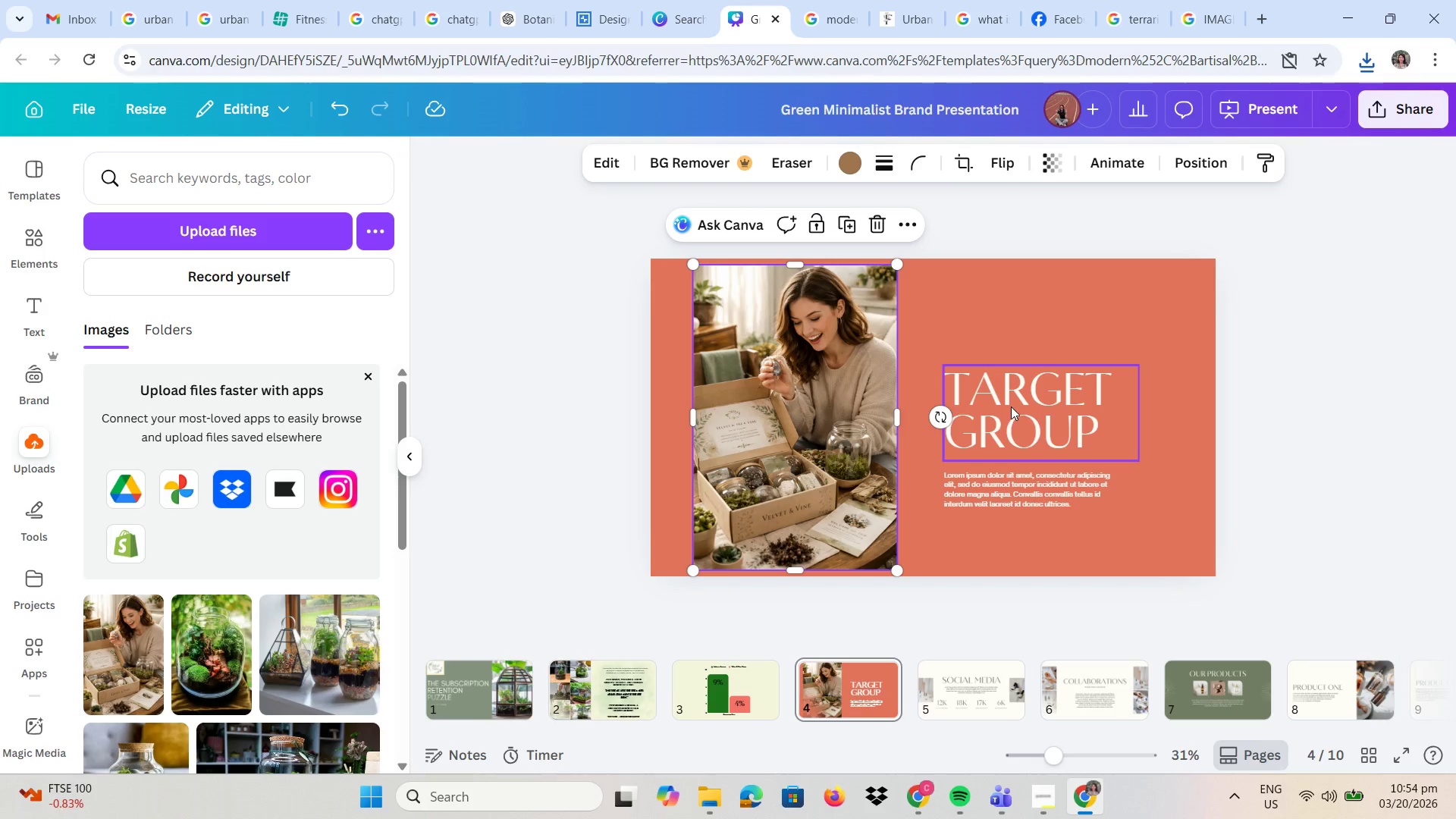 
left_click([1011, 406])
 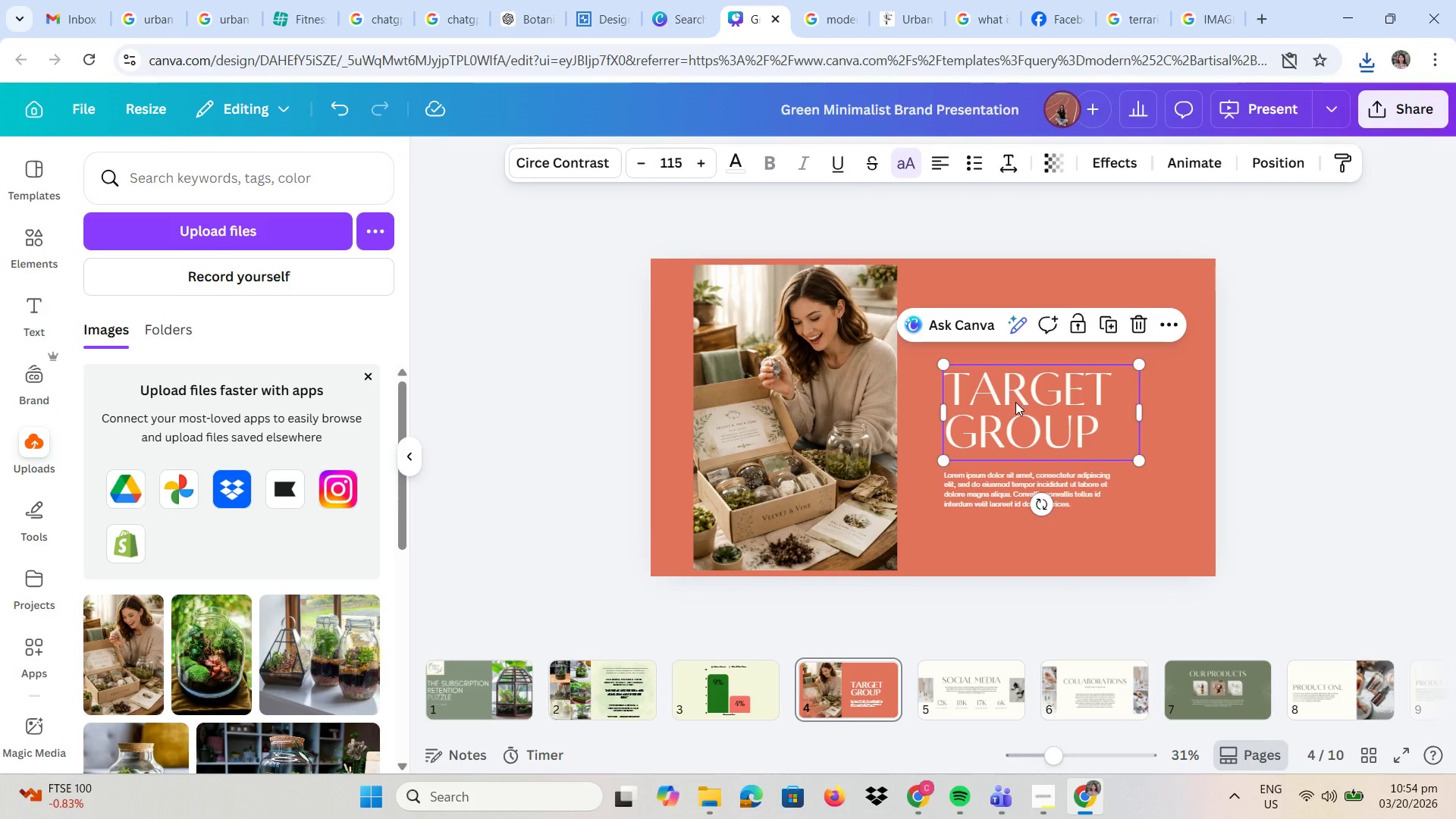 
wait(9.47)
 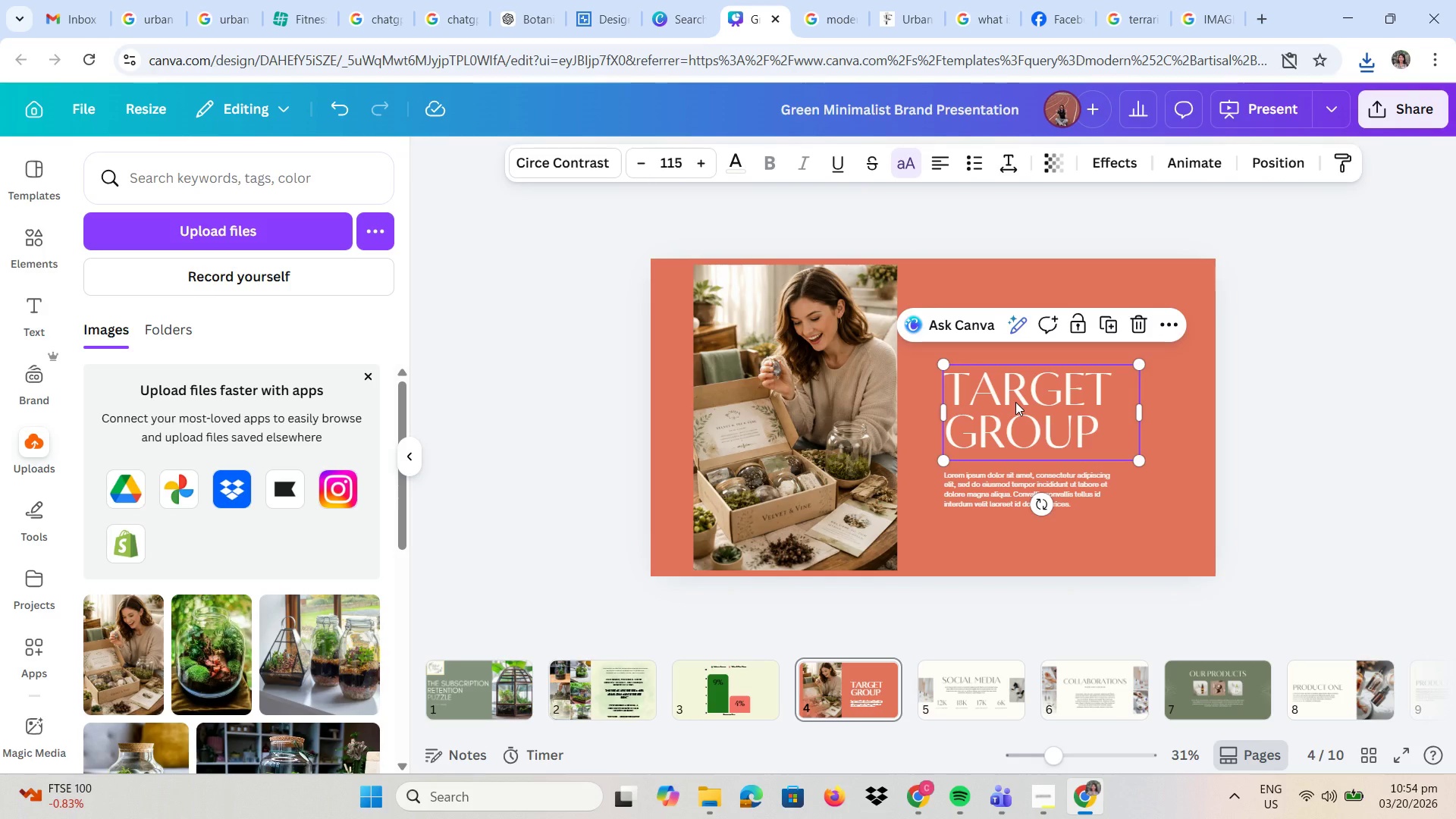 
mouse_move([1072, 797])
 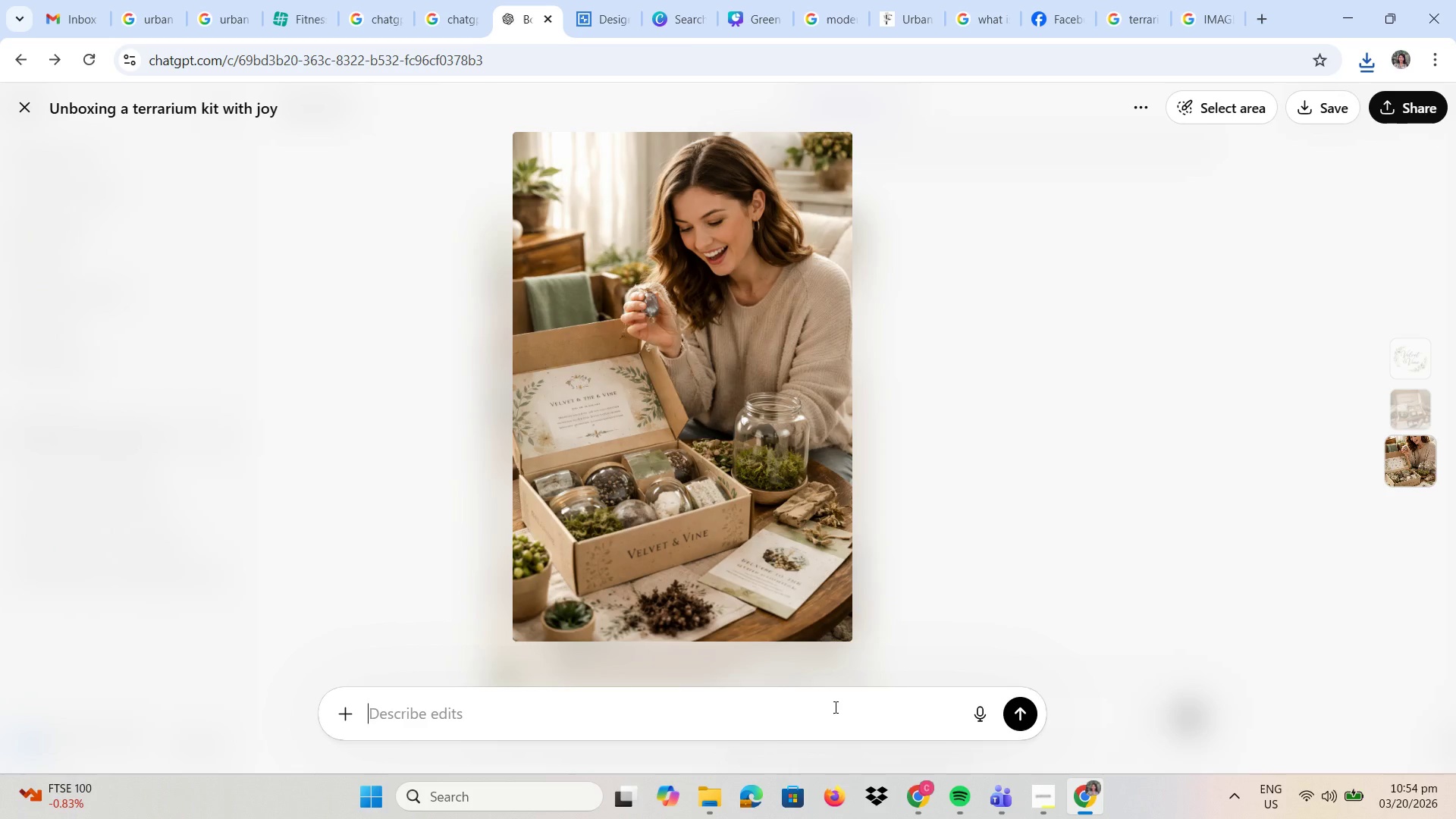 
left_click([763, 715])
 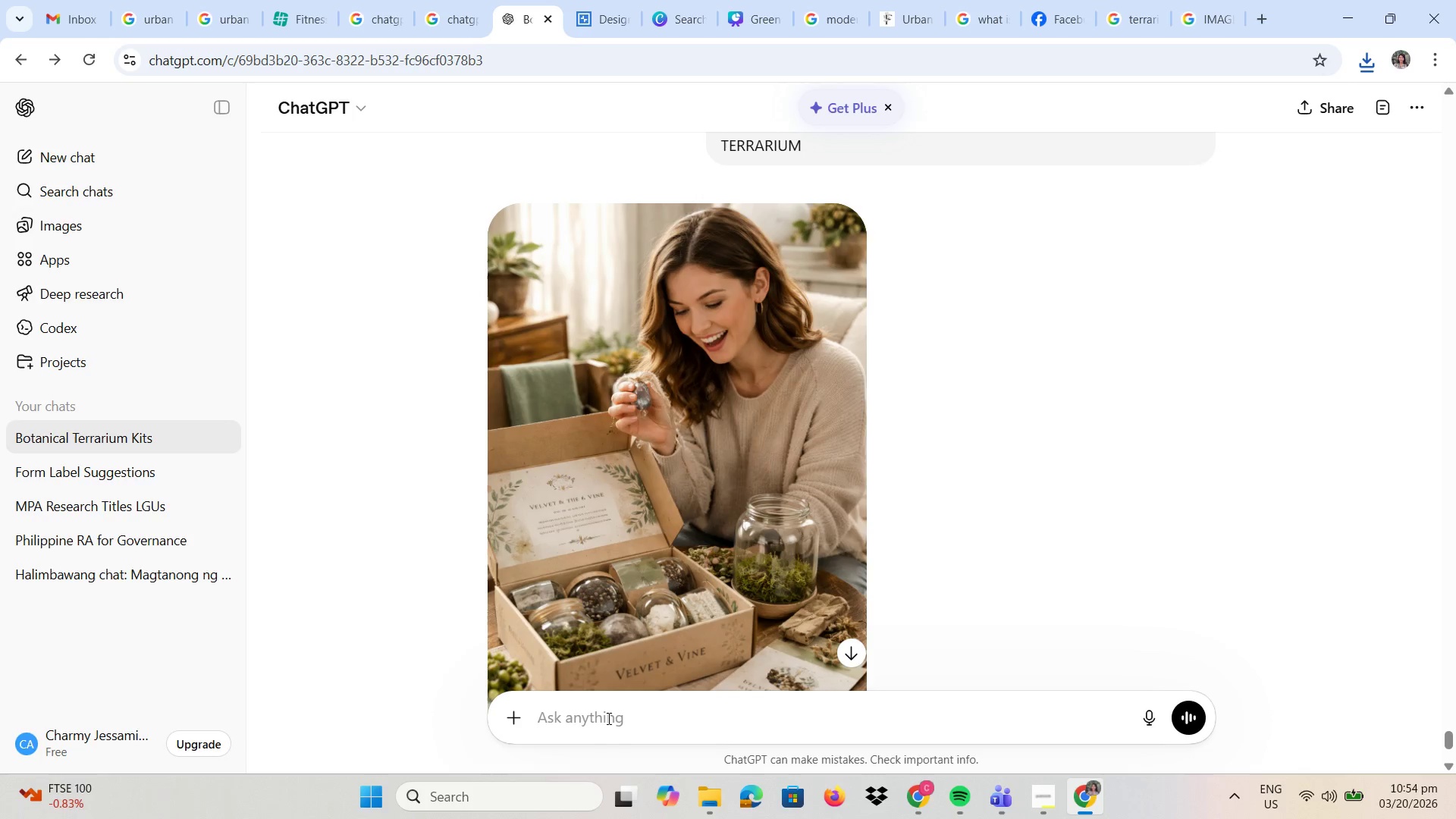 
type(MAKE A TESTIMONIAL MESSAGE EMPHASIZING THE MONTHLY BOTANICAL REFILLS)
 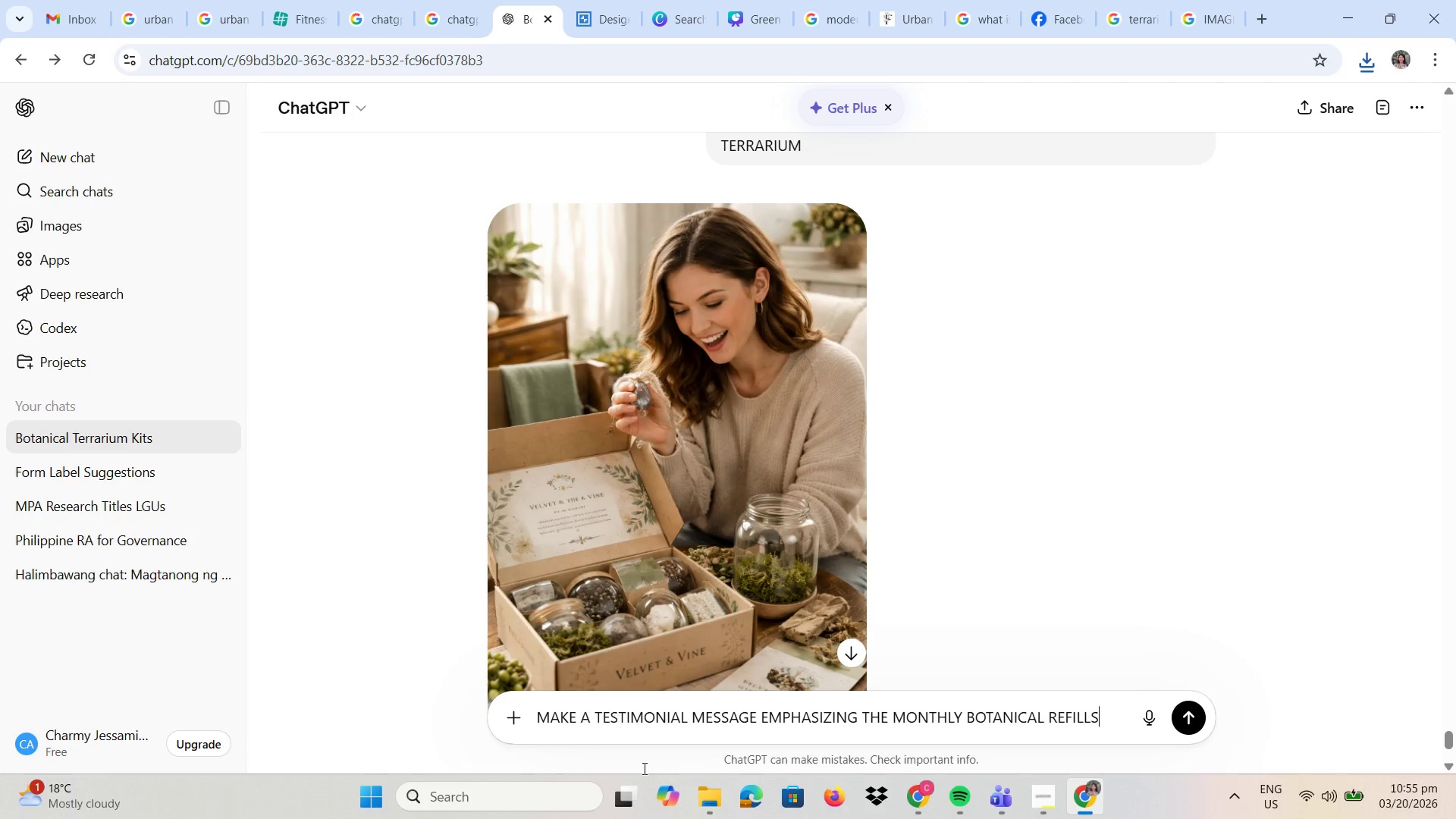 
key(Enter)
 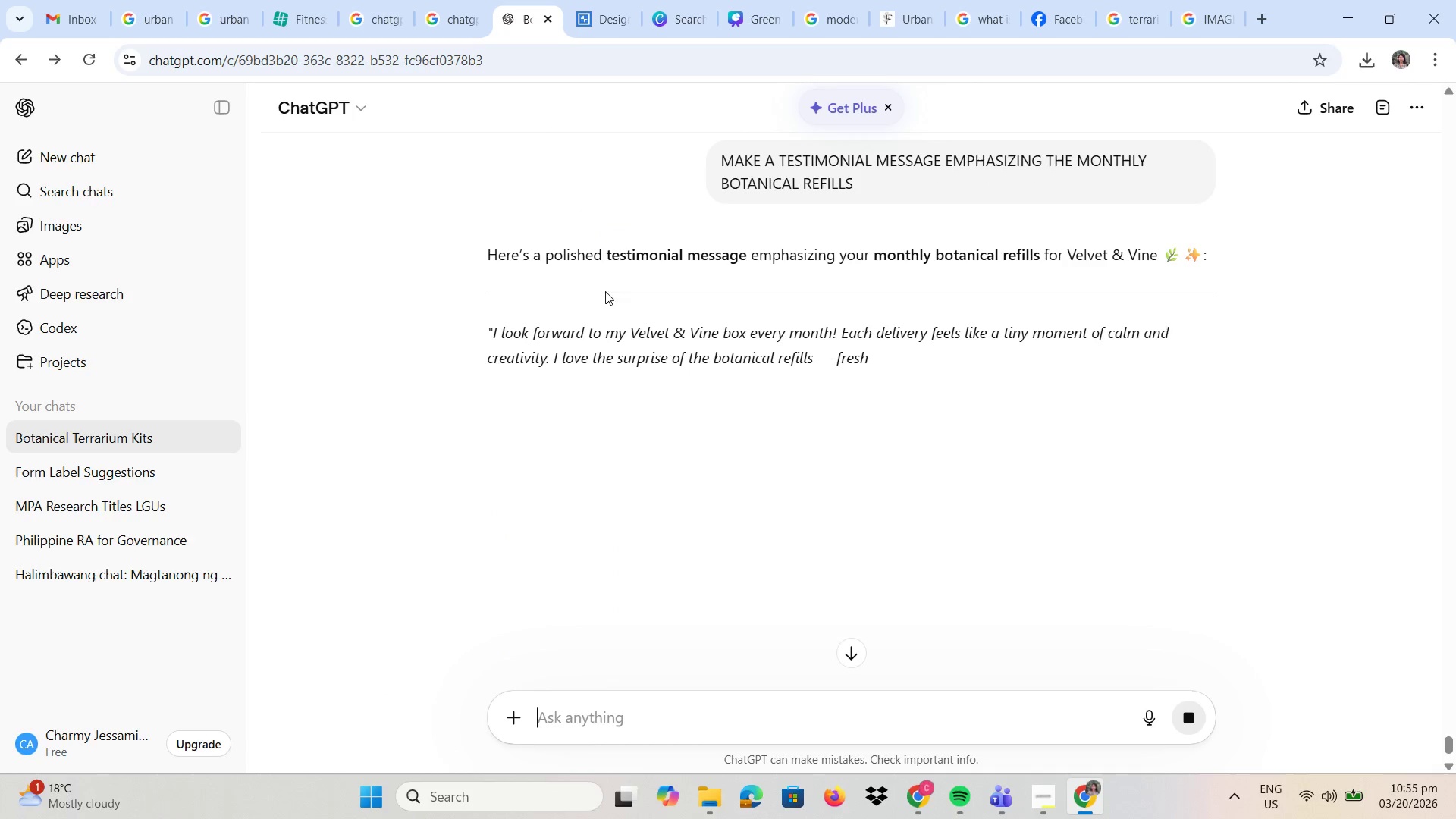 
left_click_drag(start_coordinate=[483, 322], to_coordinate=[702, 412])
 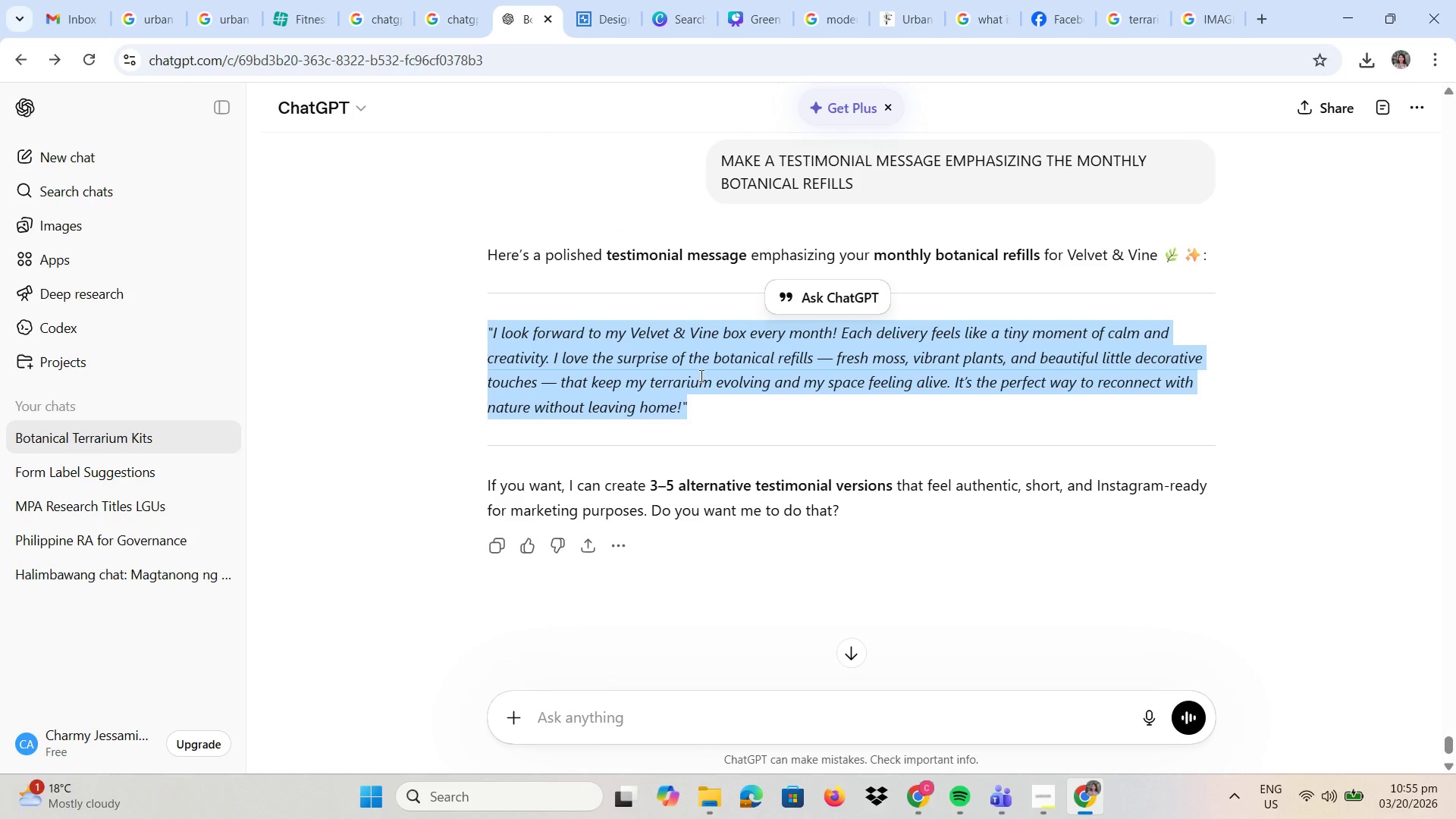 
right_click([700, 375])
 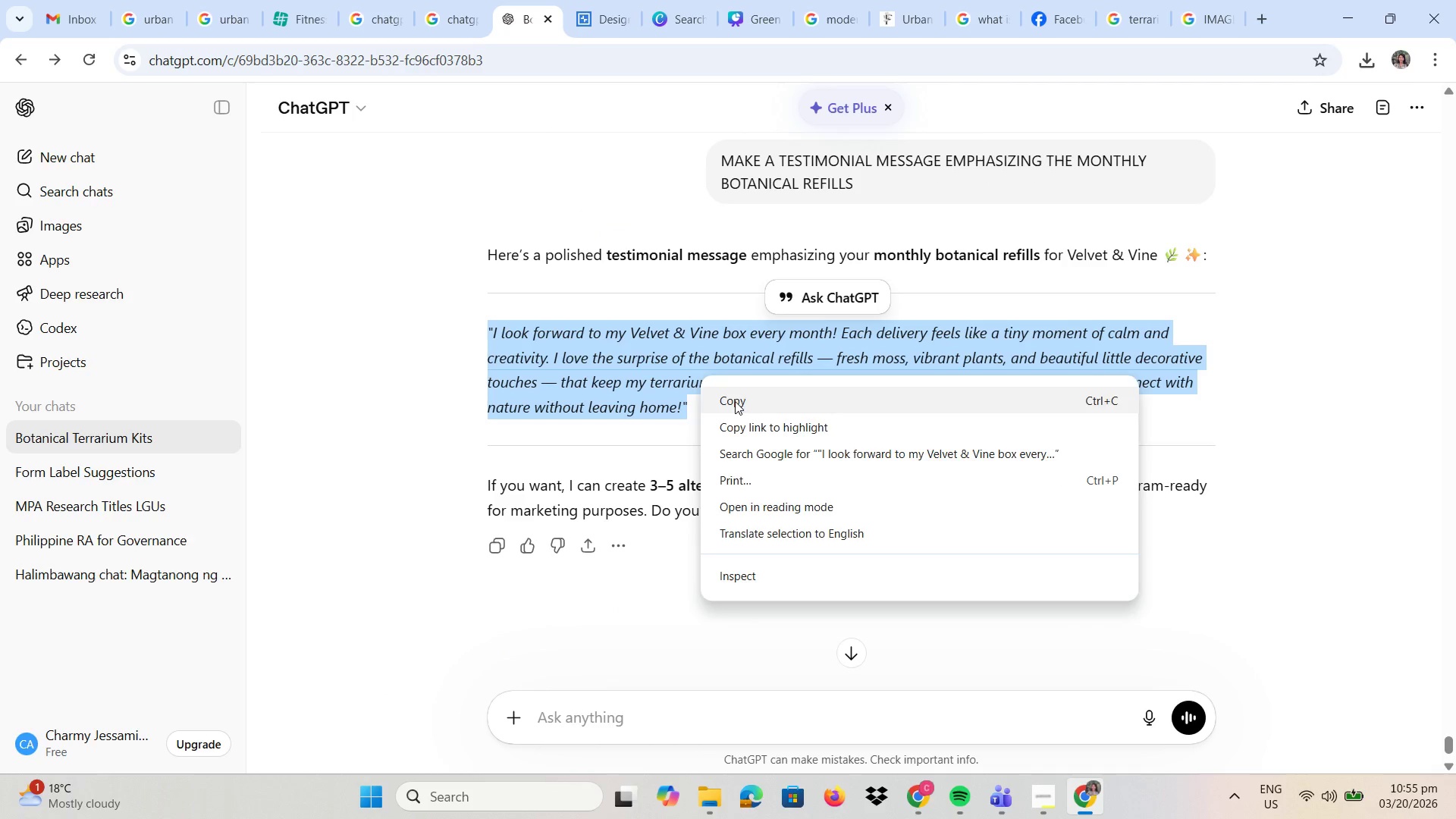 
left_click([735, 402])
 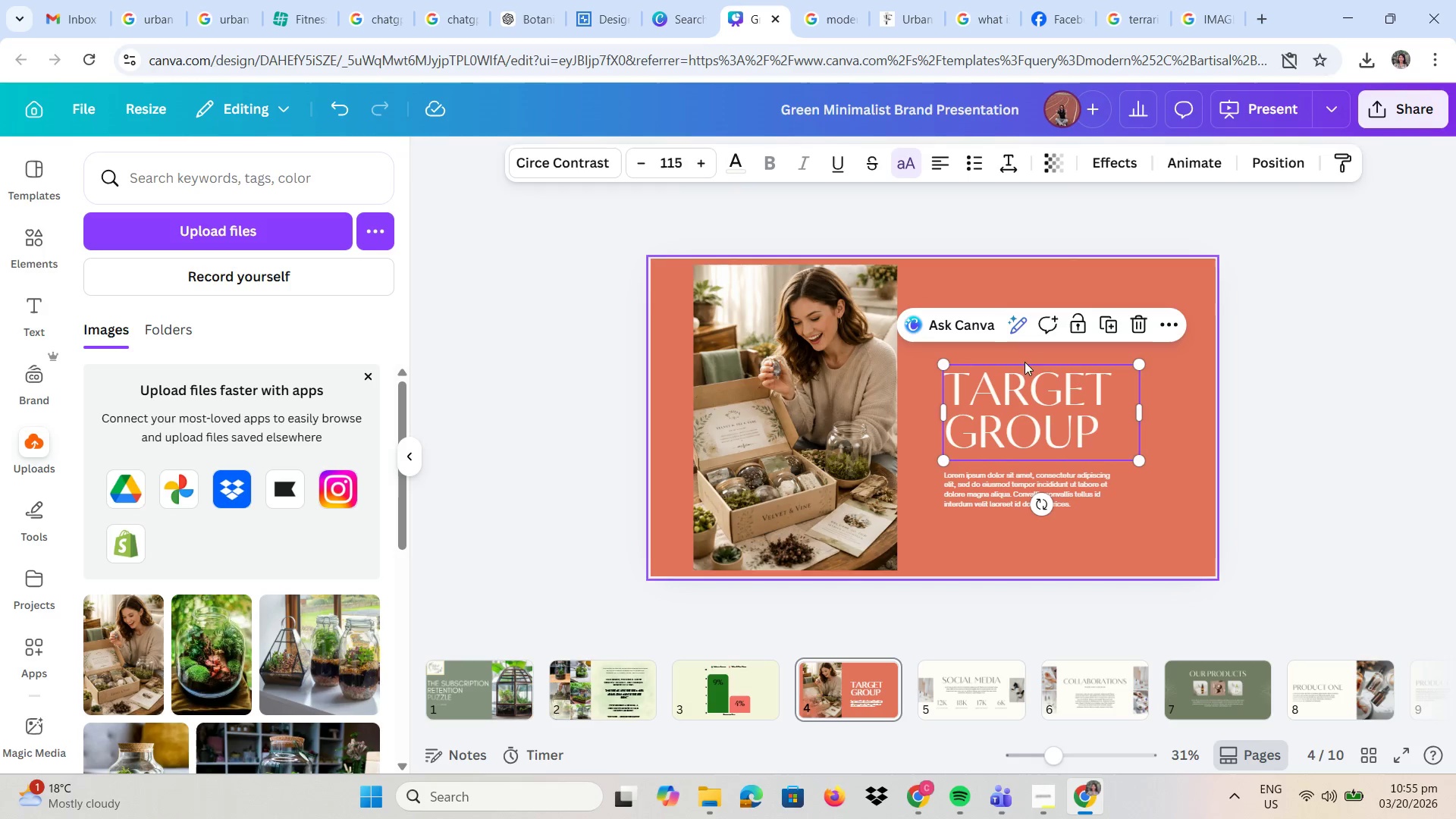 
double_click([1022, 383])
 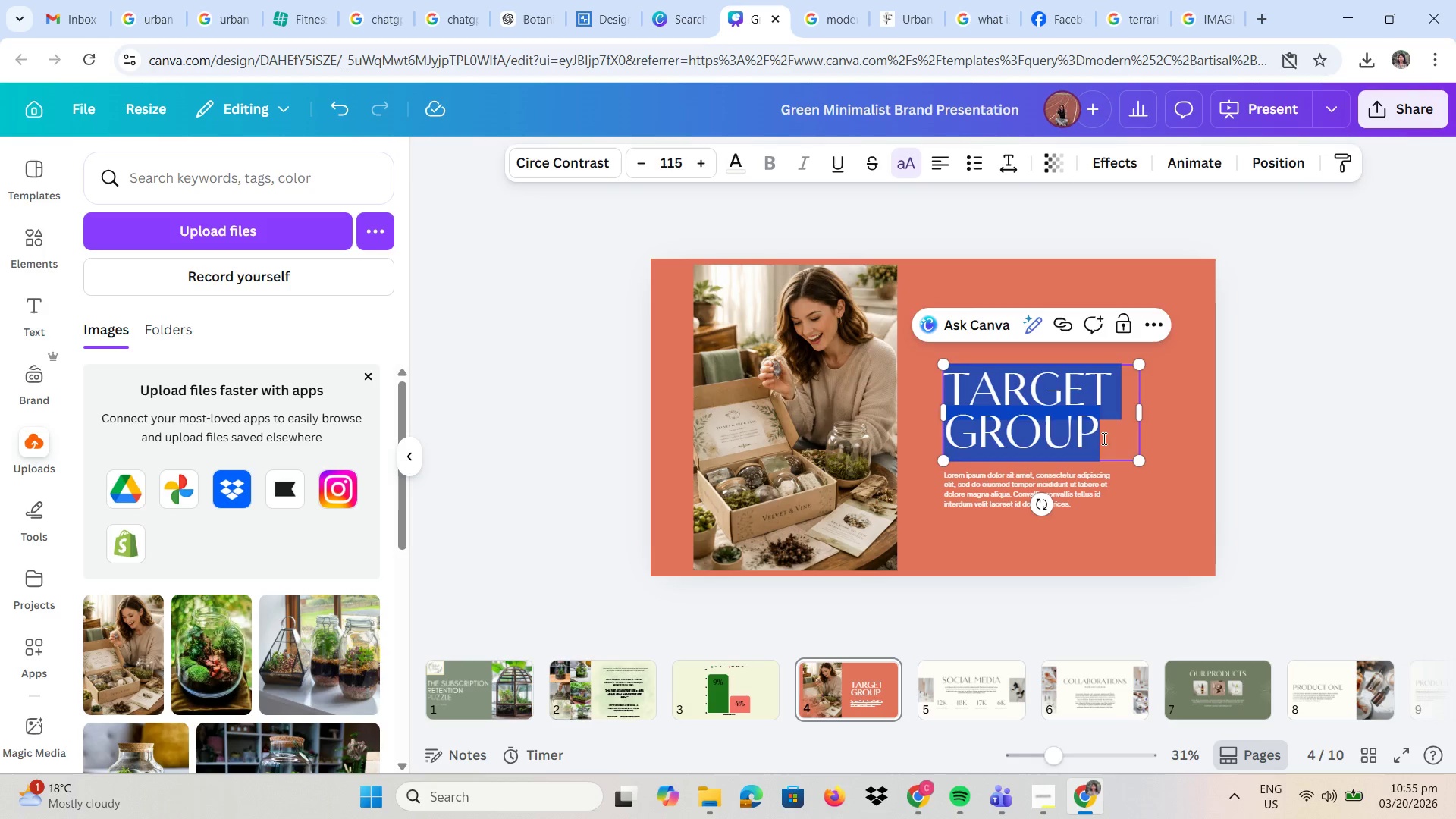 
left_click([1107, 438])
 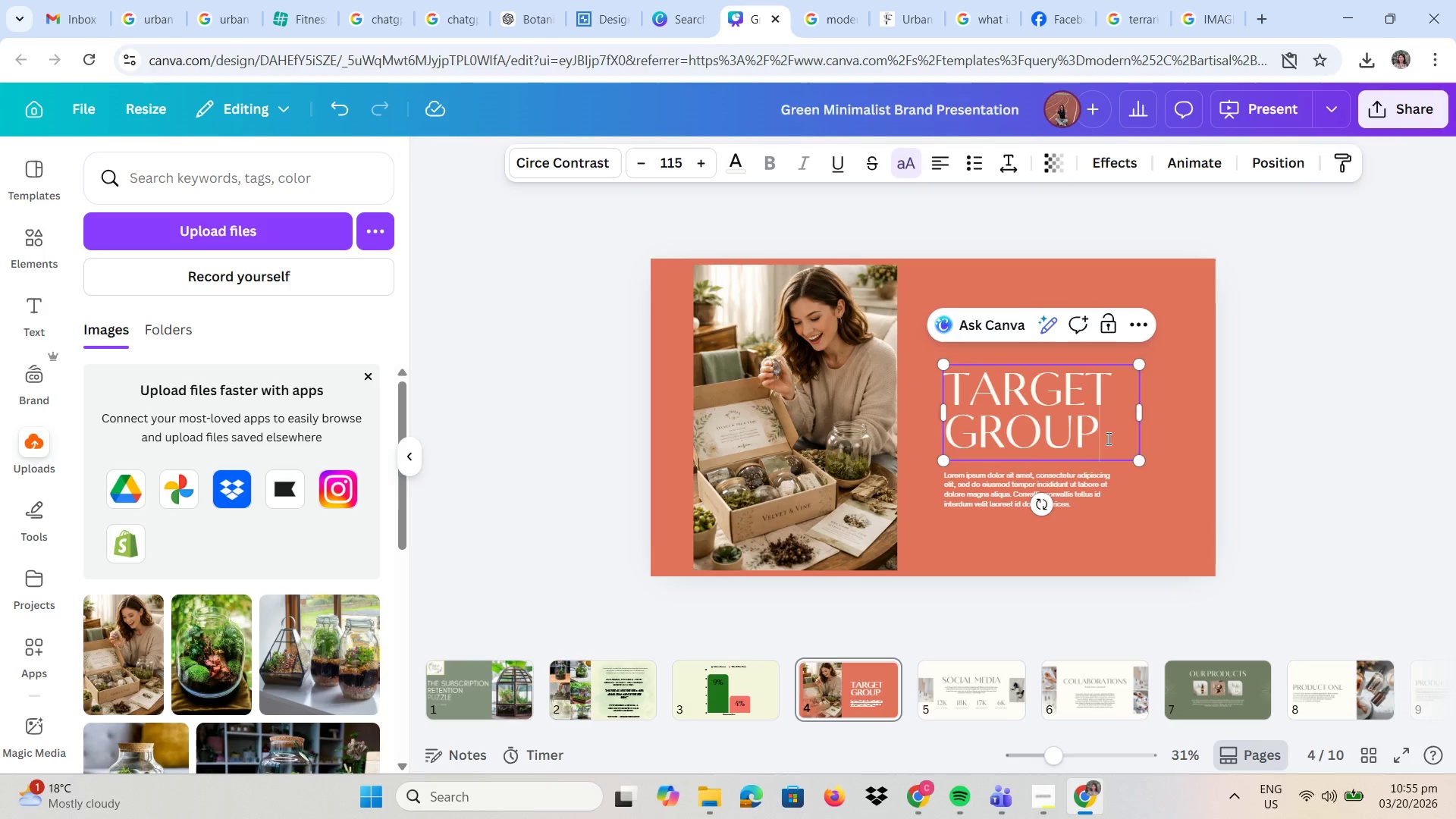 
left_click_drag(start_coordinate=[1107, 438], to_coordinate=[931, 372])
 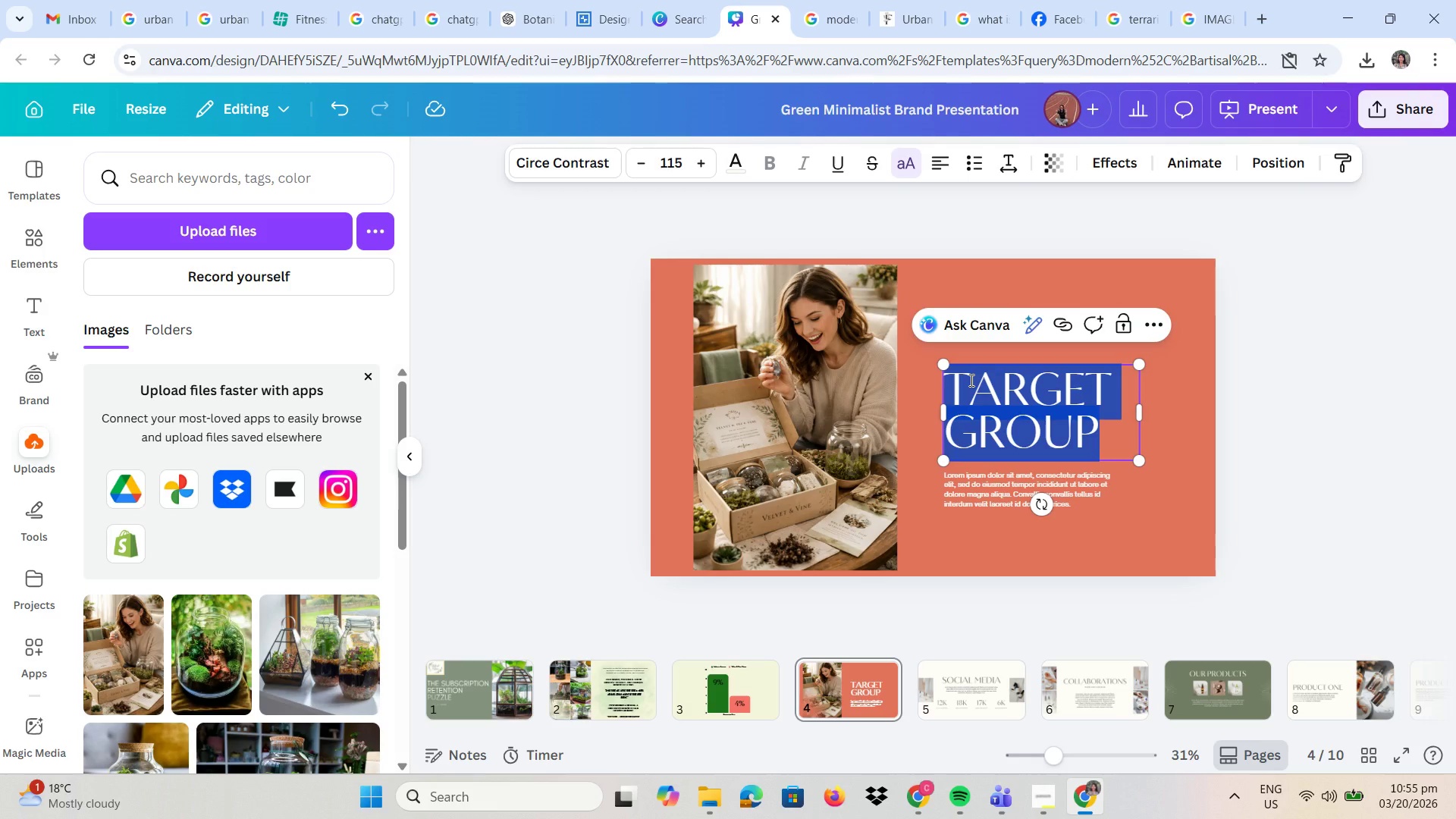 
right_click([970, 380])
 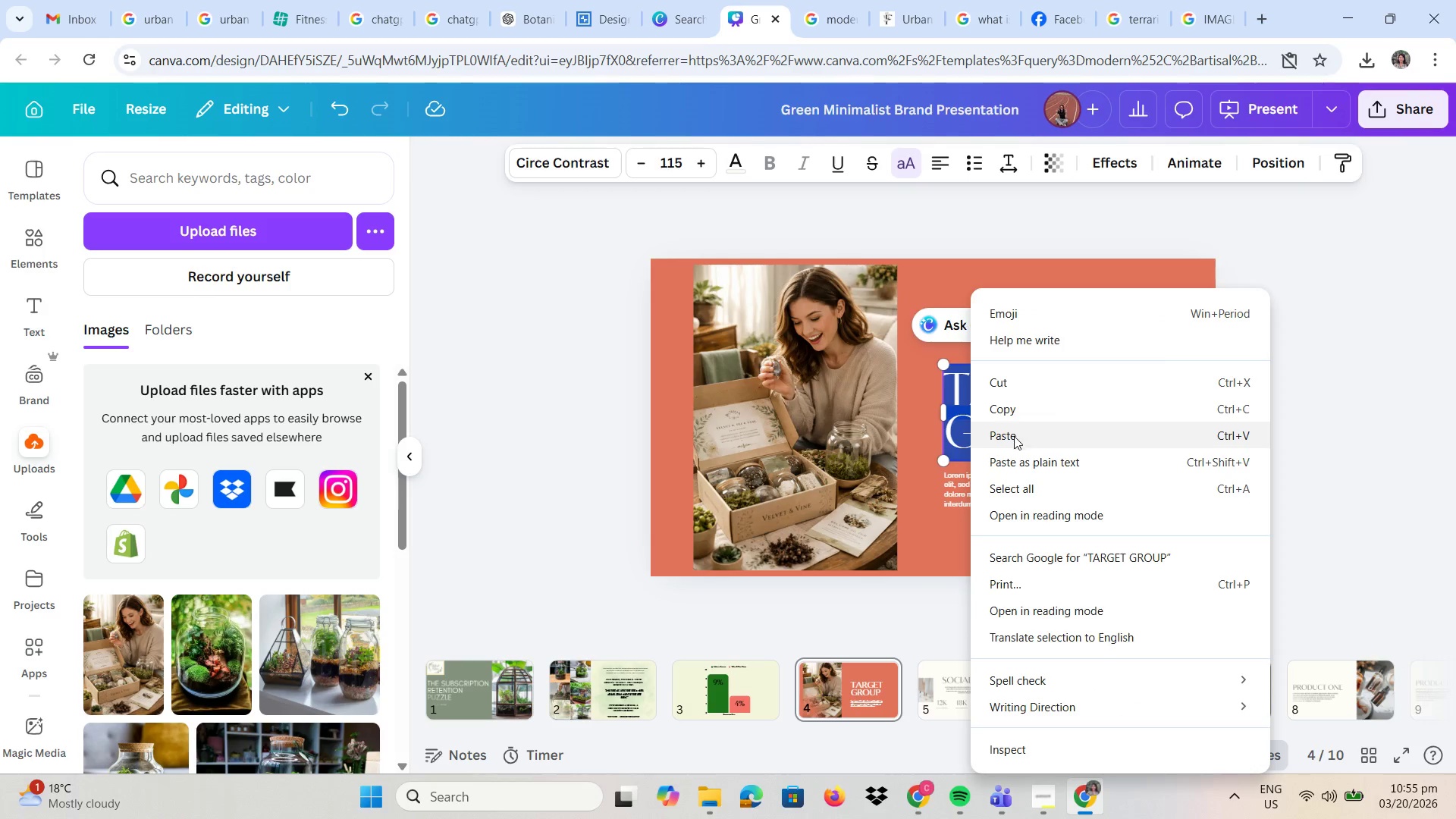 
left_click([1014, 436])
 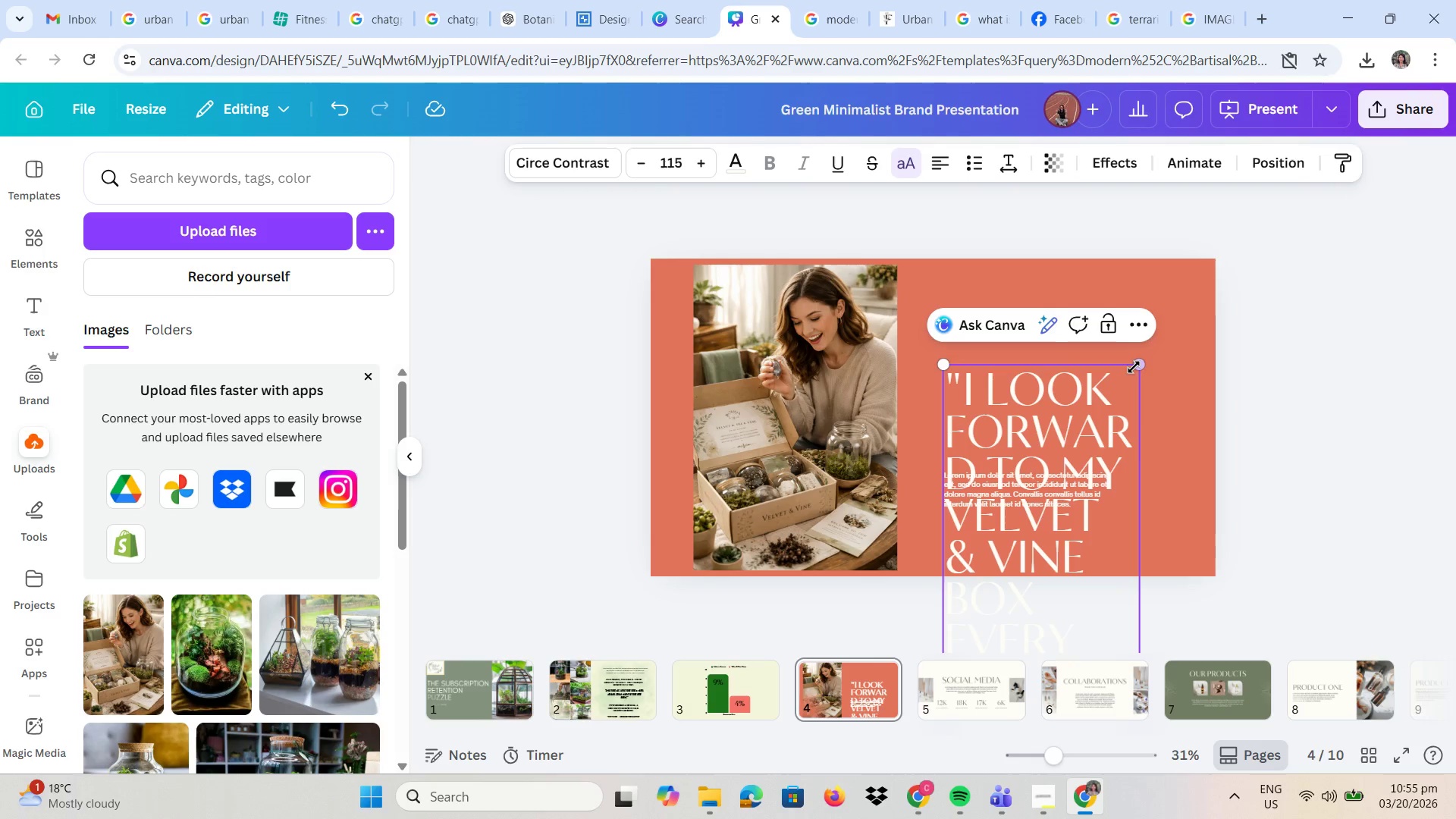 
left_click_drag(start_coordinate=[1134, 366], to_coordinate=[1357, 386])
 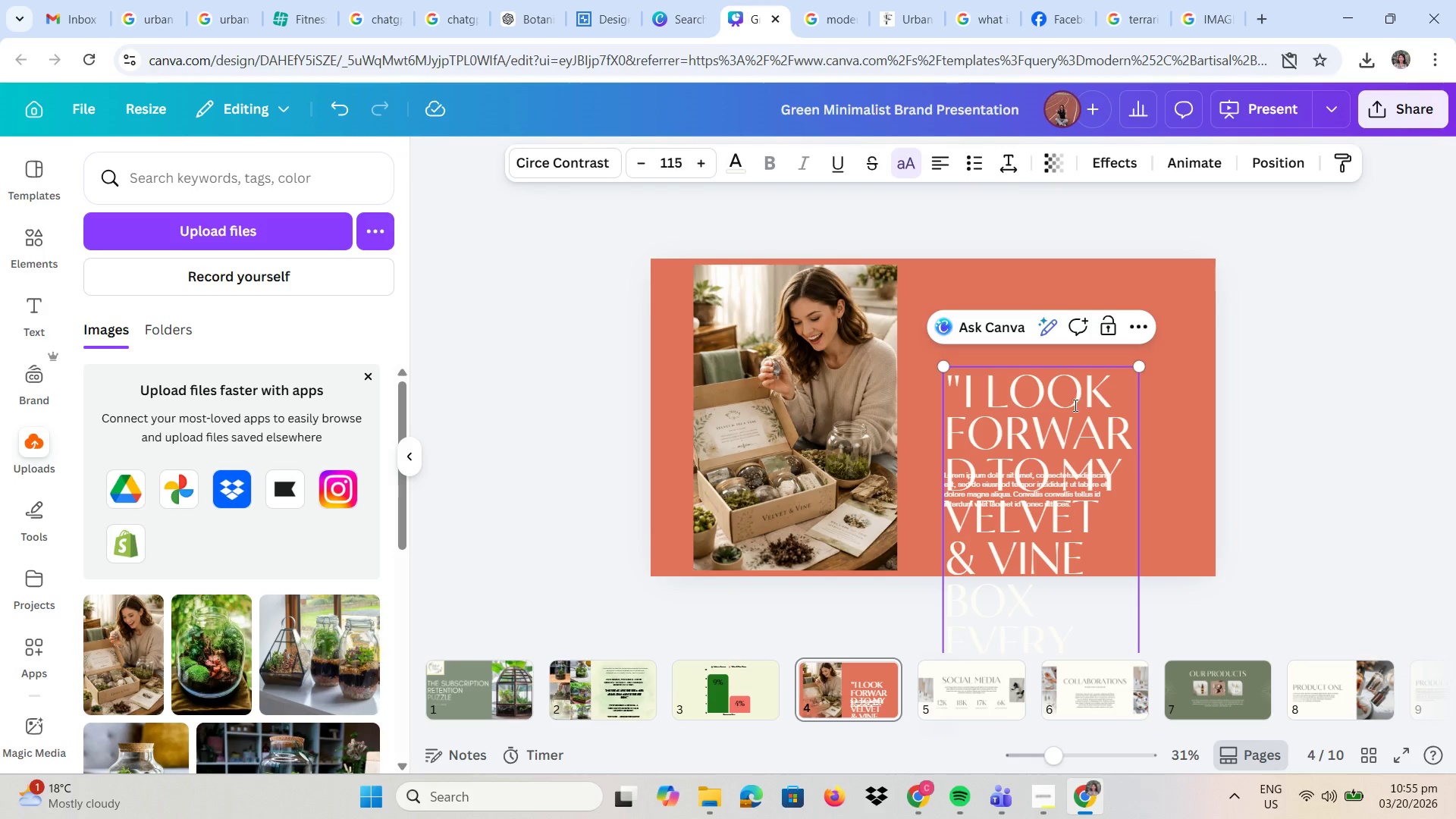 
left_click_drag(start_coordinate=[1072, 406], to_coordinate=[899, 368])
 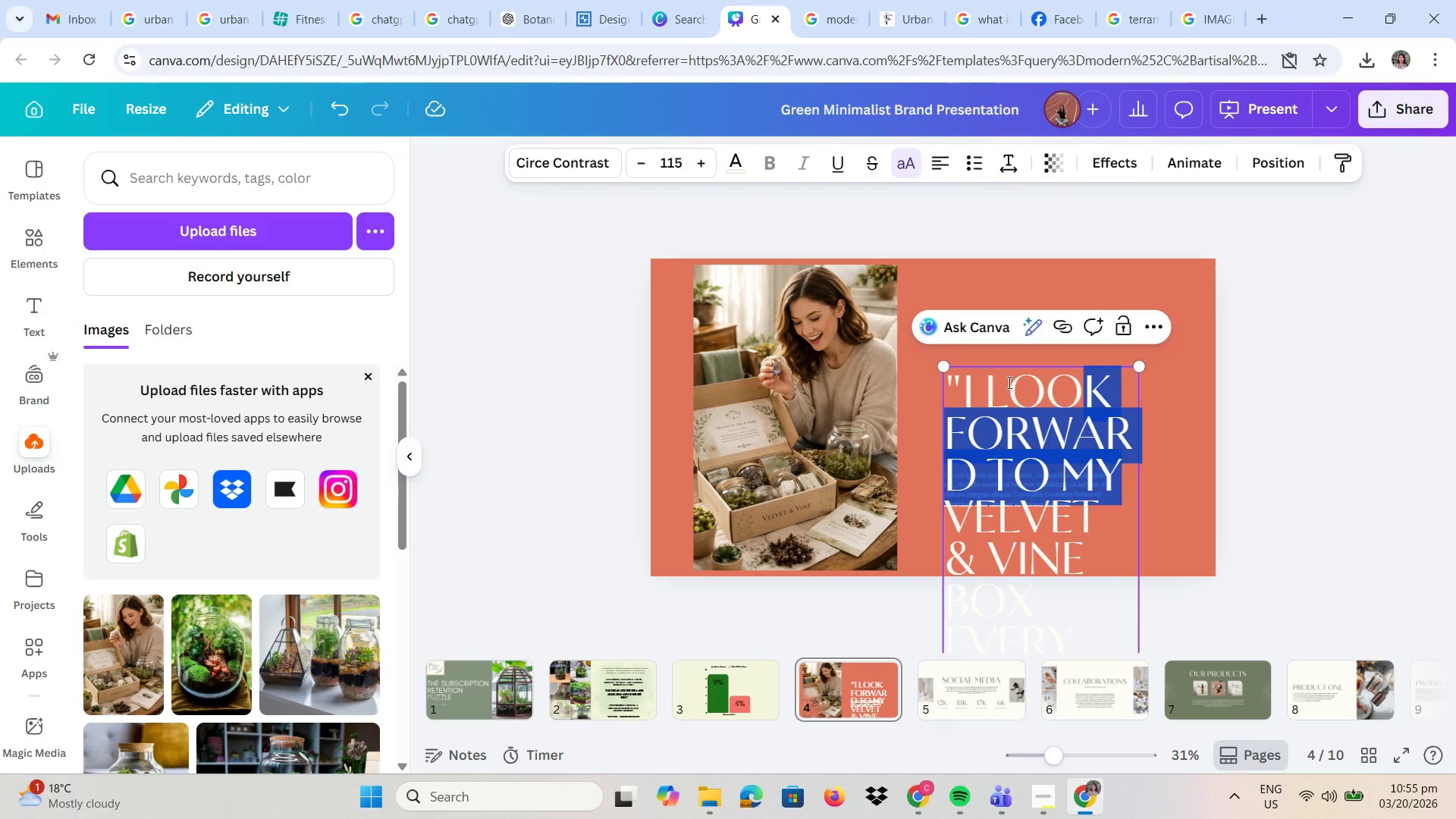 
left_click([1008, 382])
 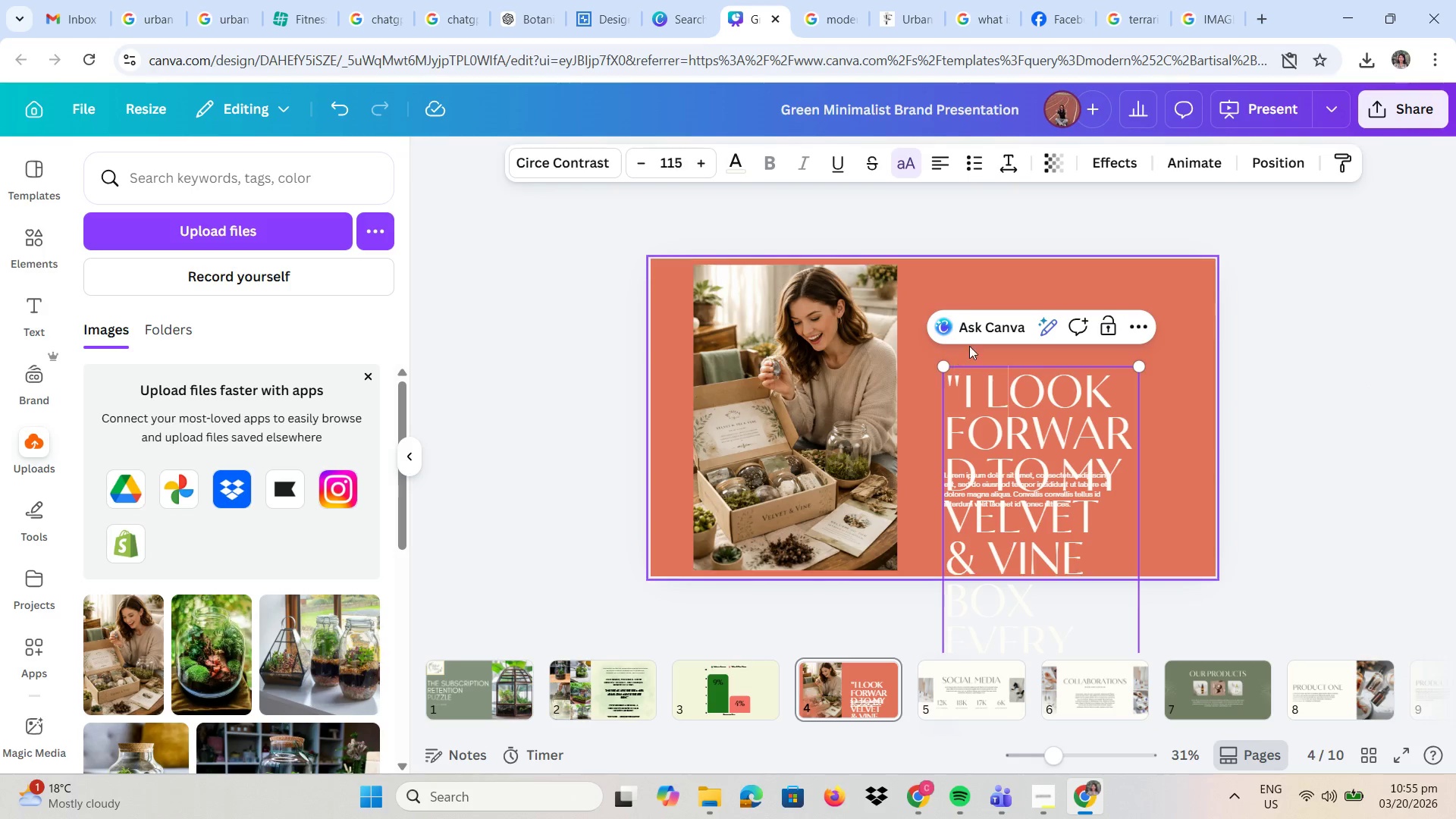 
left_click_drag(start_coordinate=[945, 367], to_coordinate=[792, 394])
 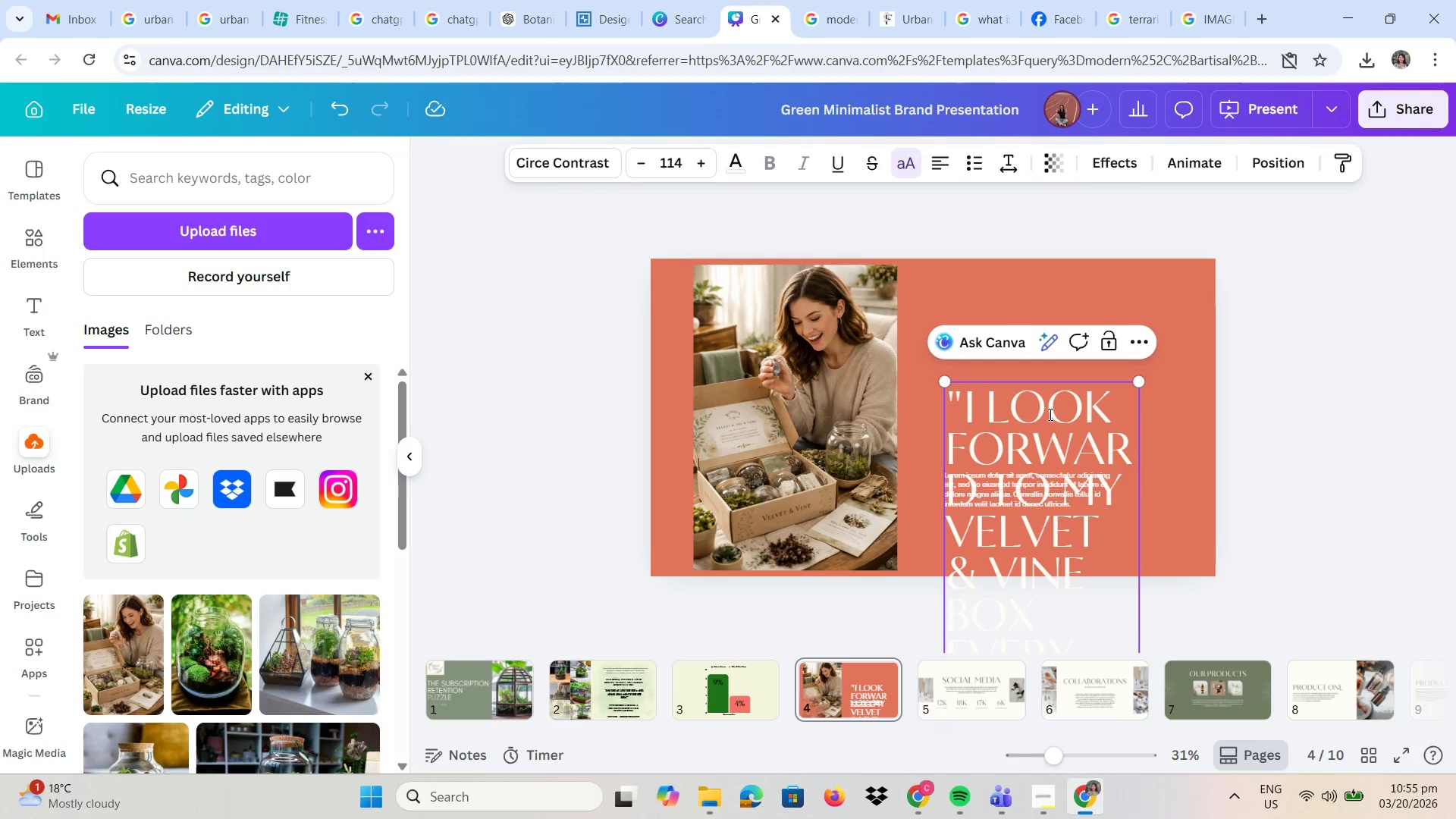 
left_click_drag(start_coordinate=[1046, 420], to_coordinate=[1120, 442])
 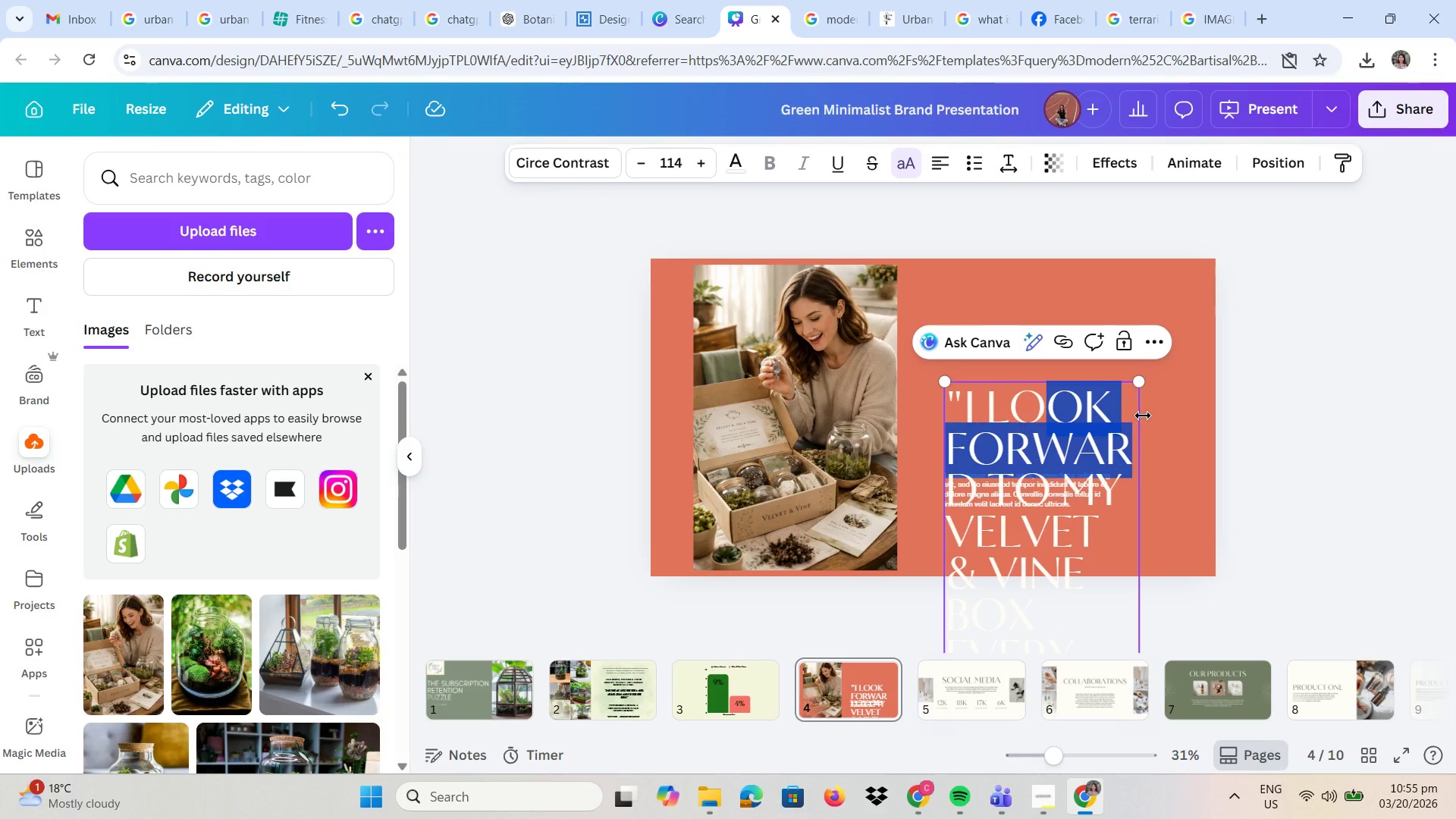 
left_click_drag(start_coordinate=[1143, 416], to_coordinate=[1321, 414])
 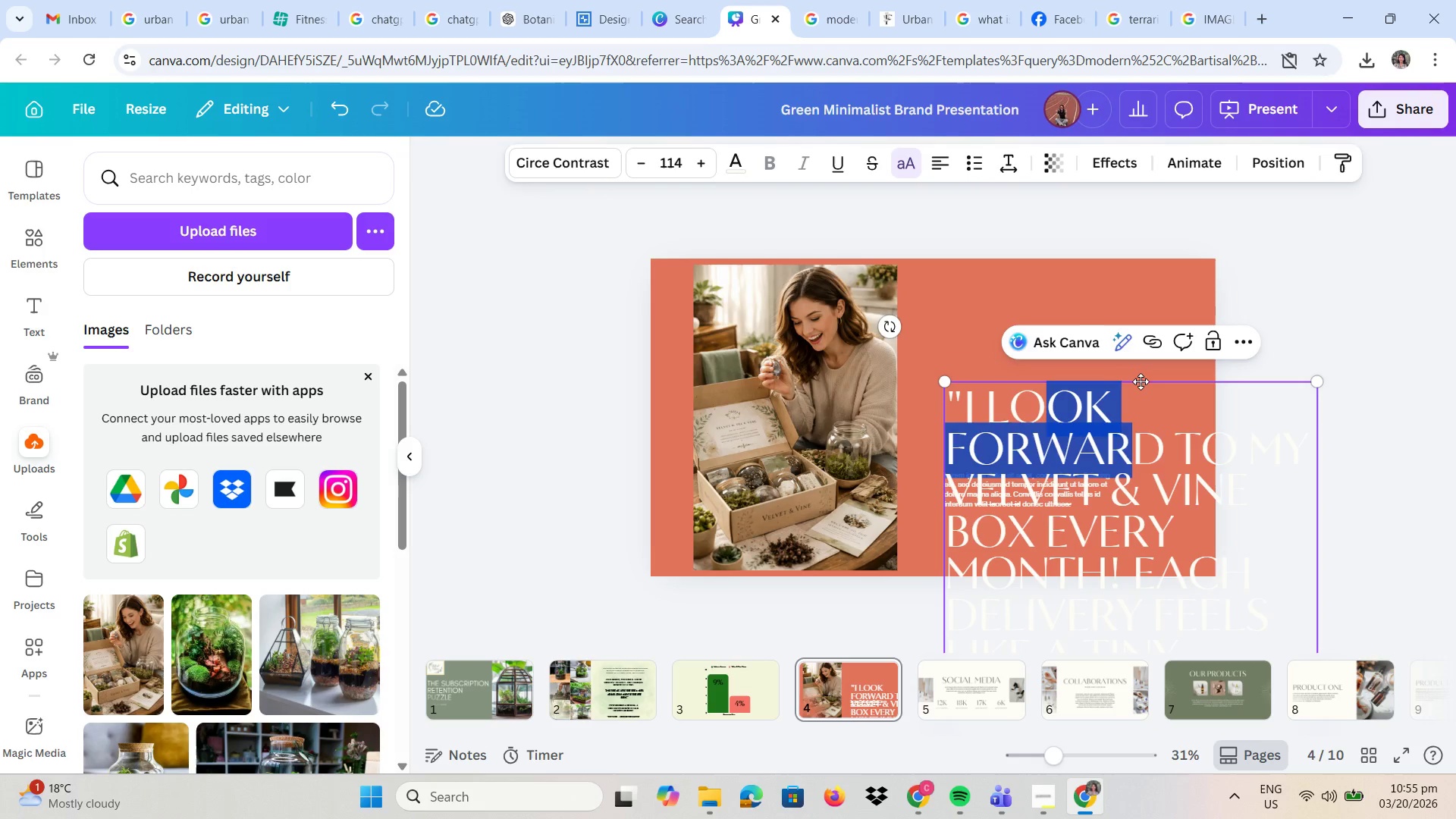 
left_click_drag(start_coordinate=[1141, 381], to_coordinate=[967, 258])
 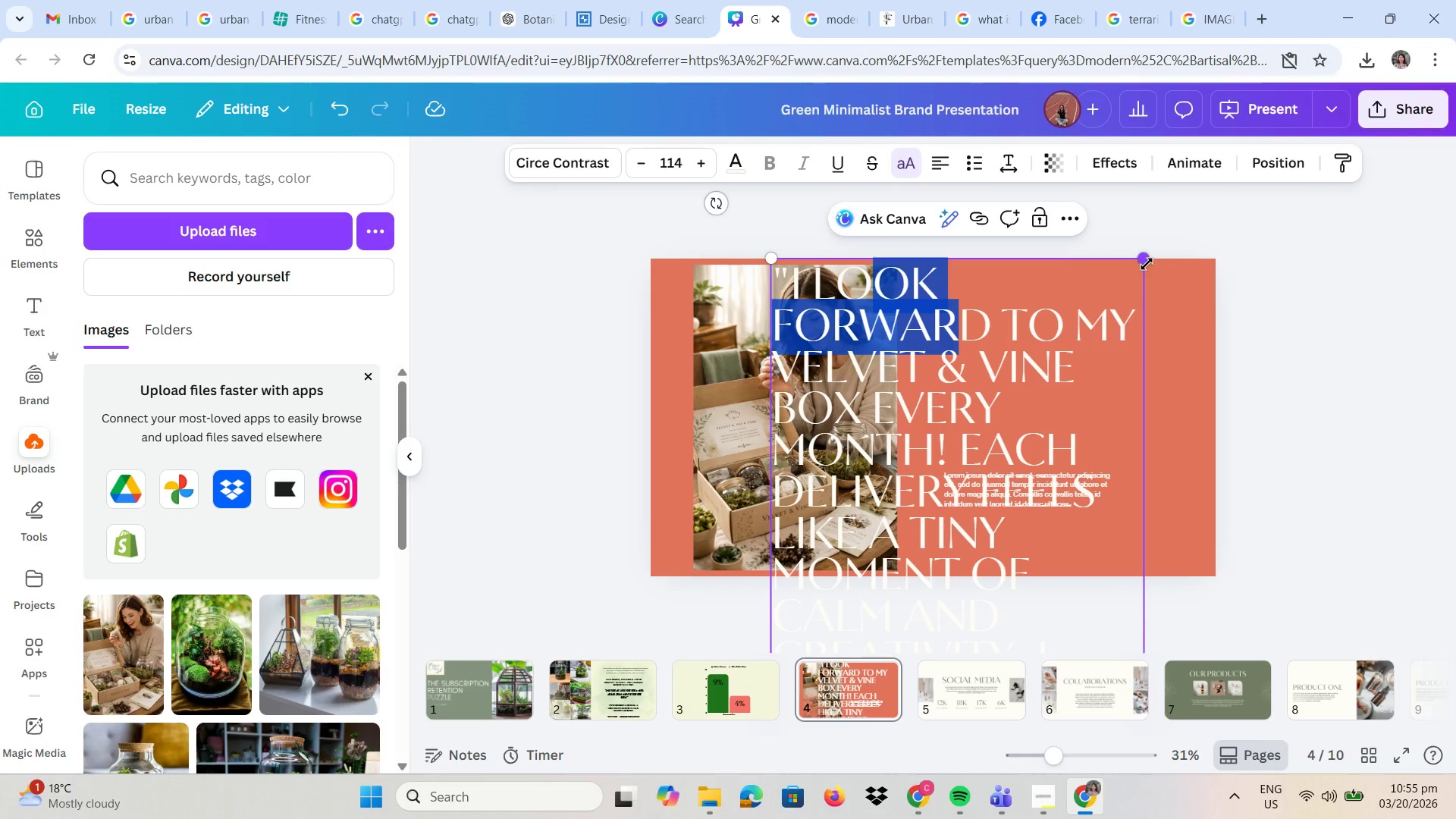 
left_click_drag(start_coordinate=[1145, 264], to_coordinate=[981, 470])
 